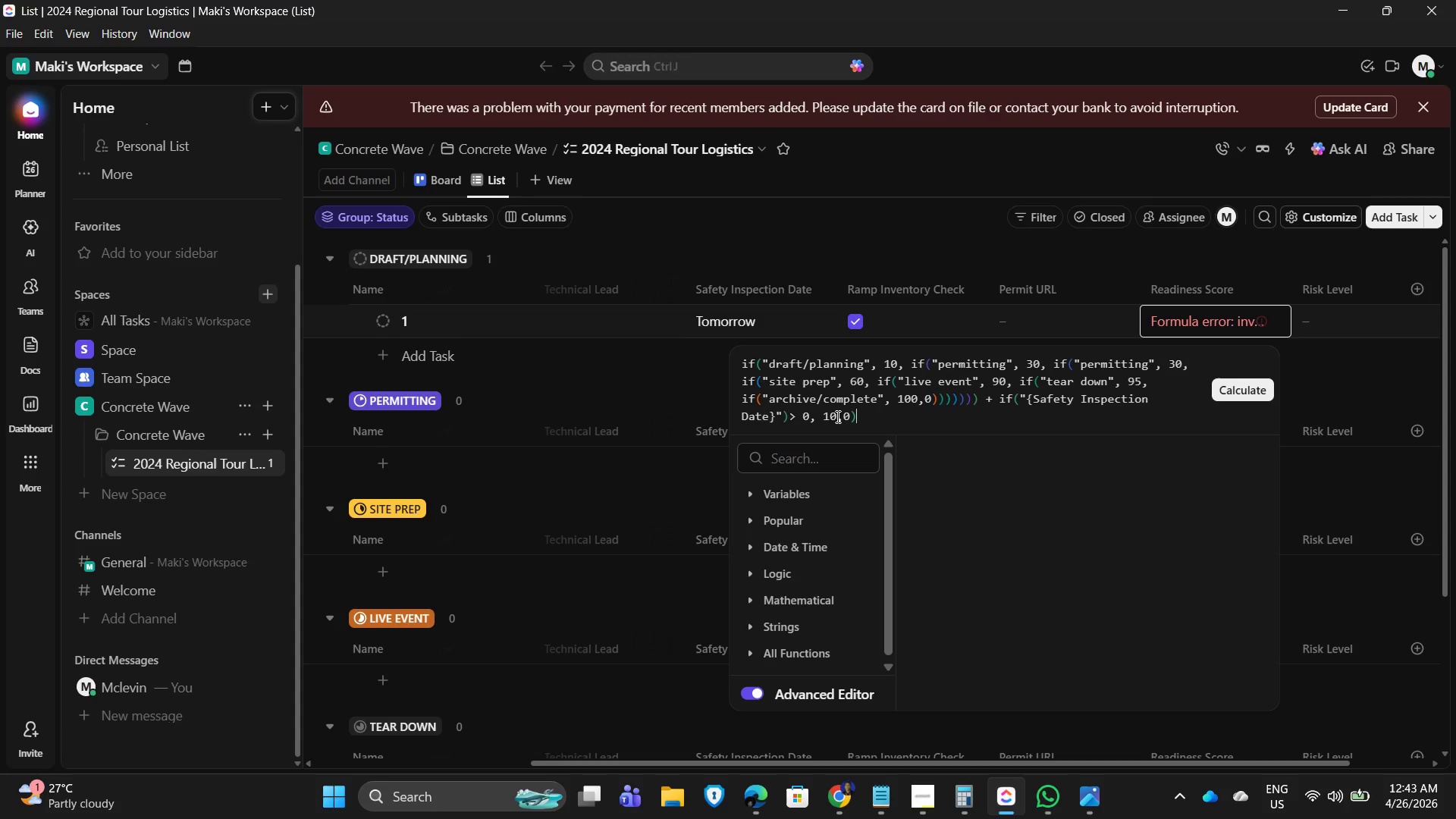 
scroll: coordinate [836, 416], scroll_direction: up, amount: 1.0
 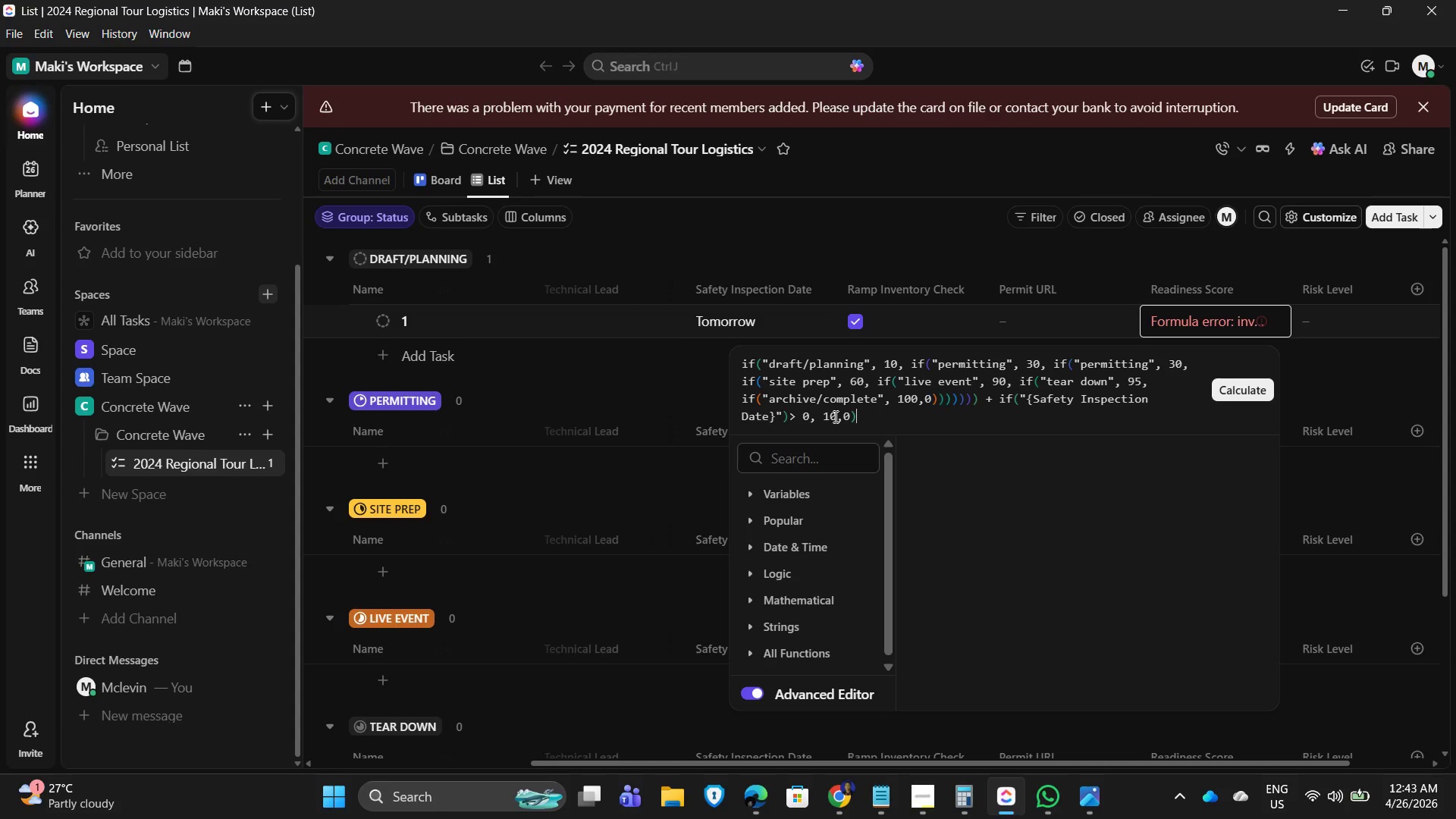 
scroll: coordinate [773, 553], scroll_direction: down, amount: 1.0
 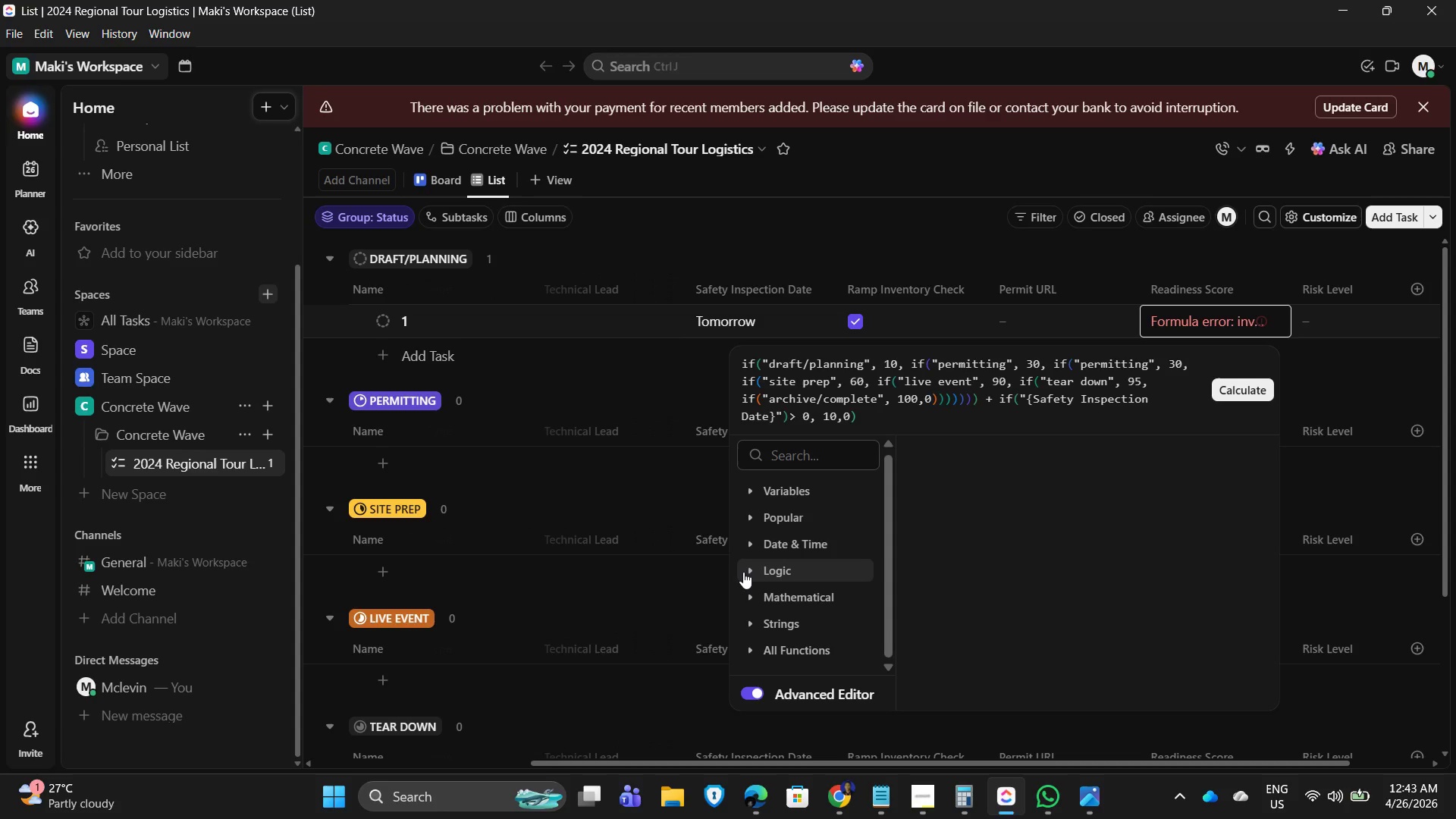 
left_click([748, 573])
 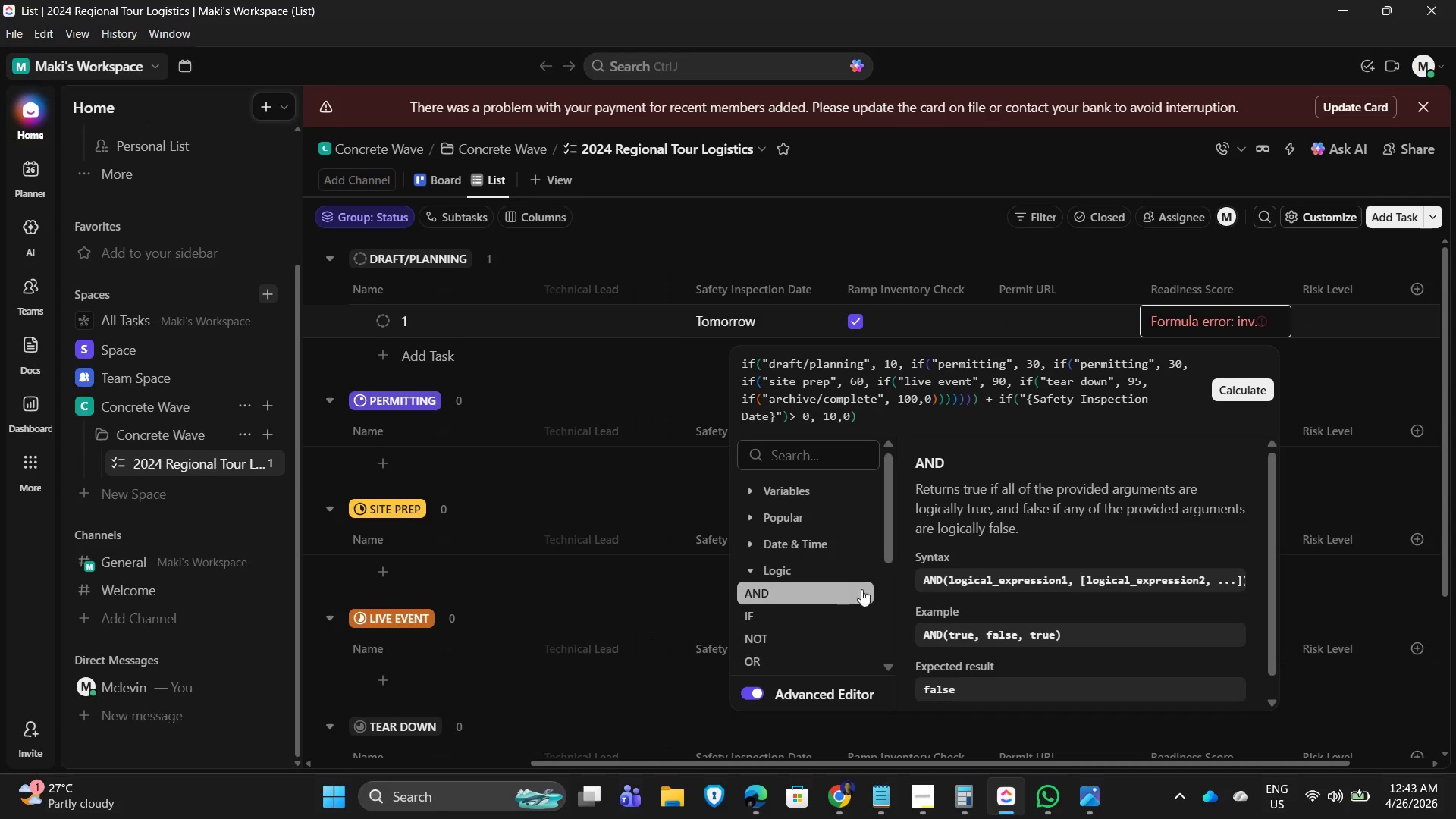 
scroll: coordinate [863, 589], scroll_direction: down, amount: 1.0
 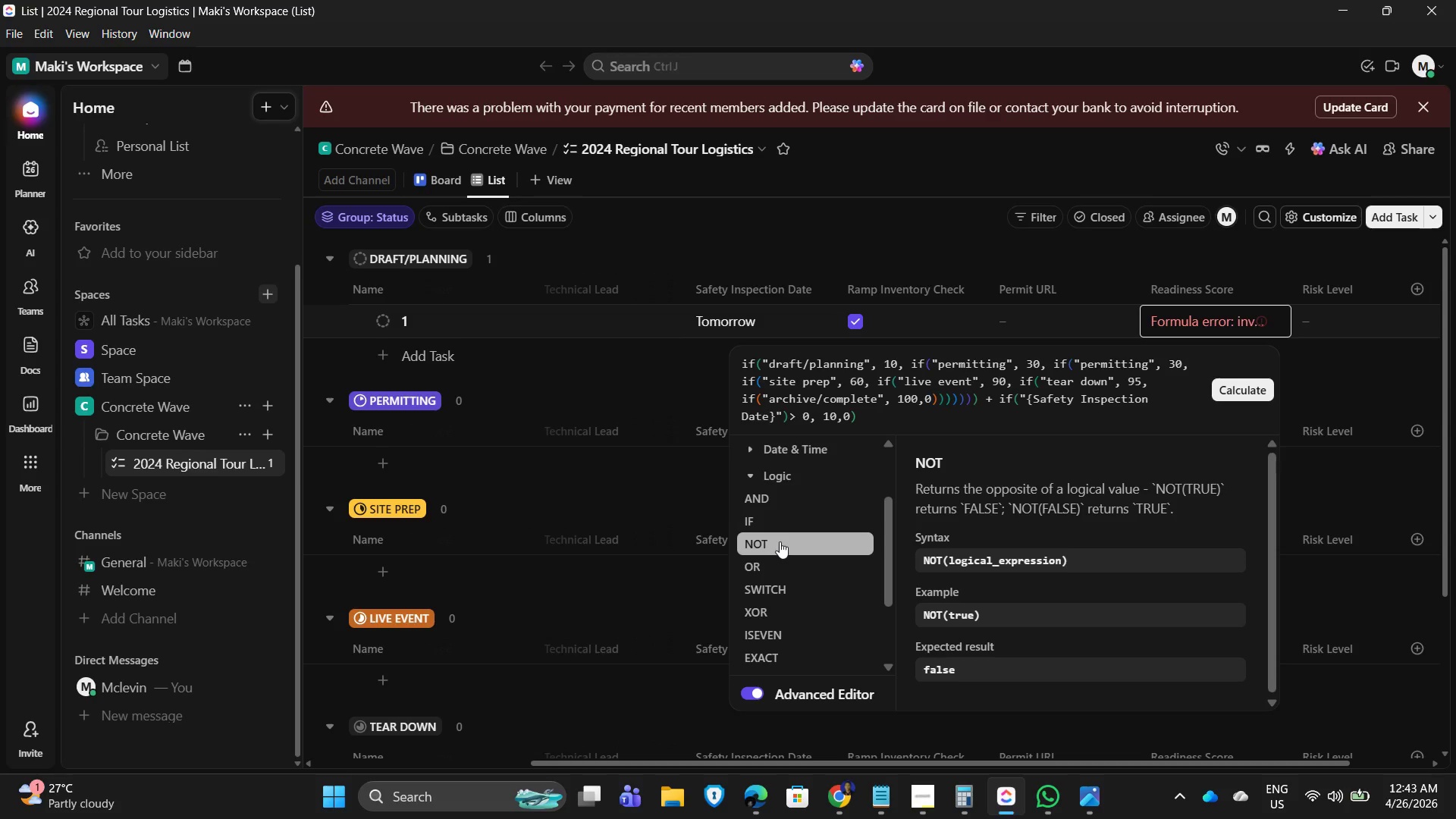 
wait(18.22)
 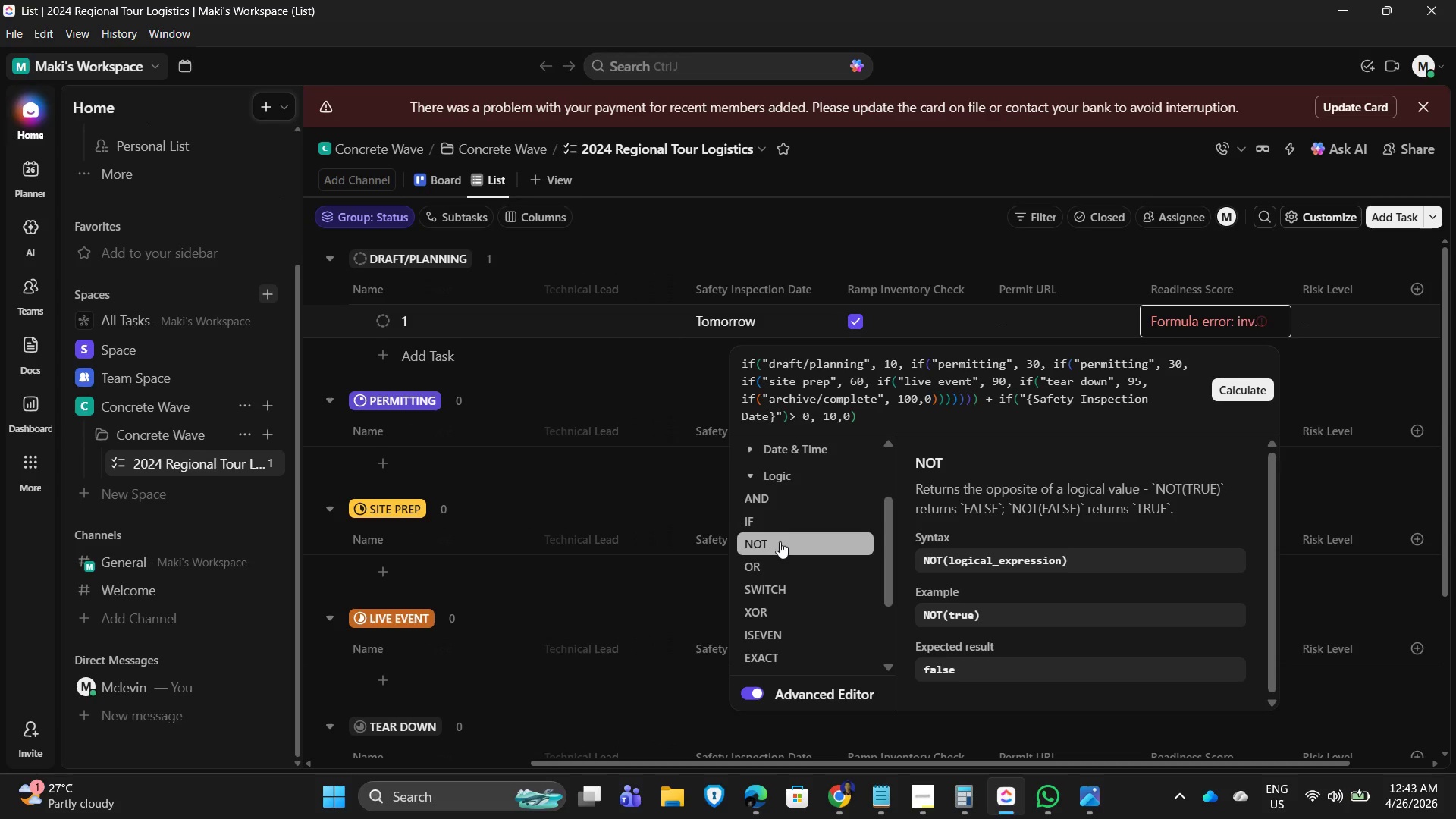 
left_click([1033, 399])
 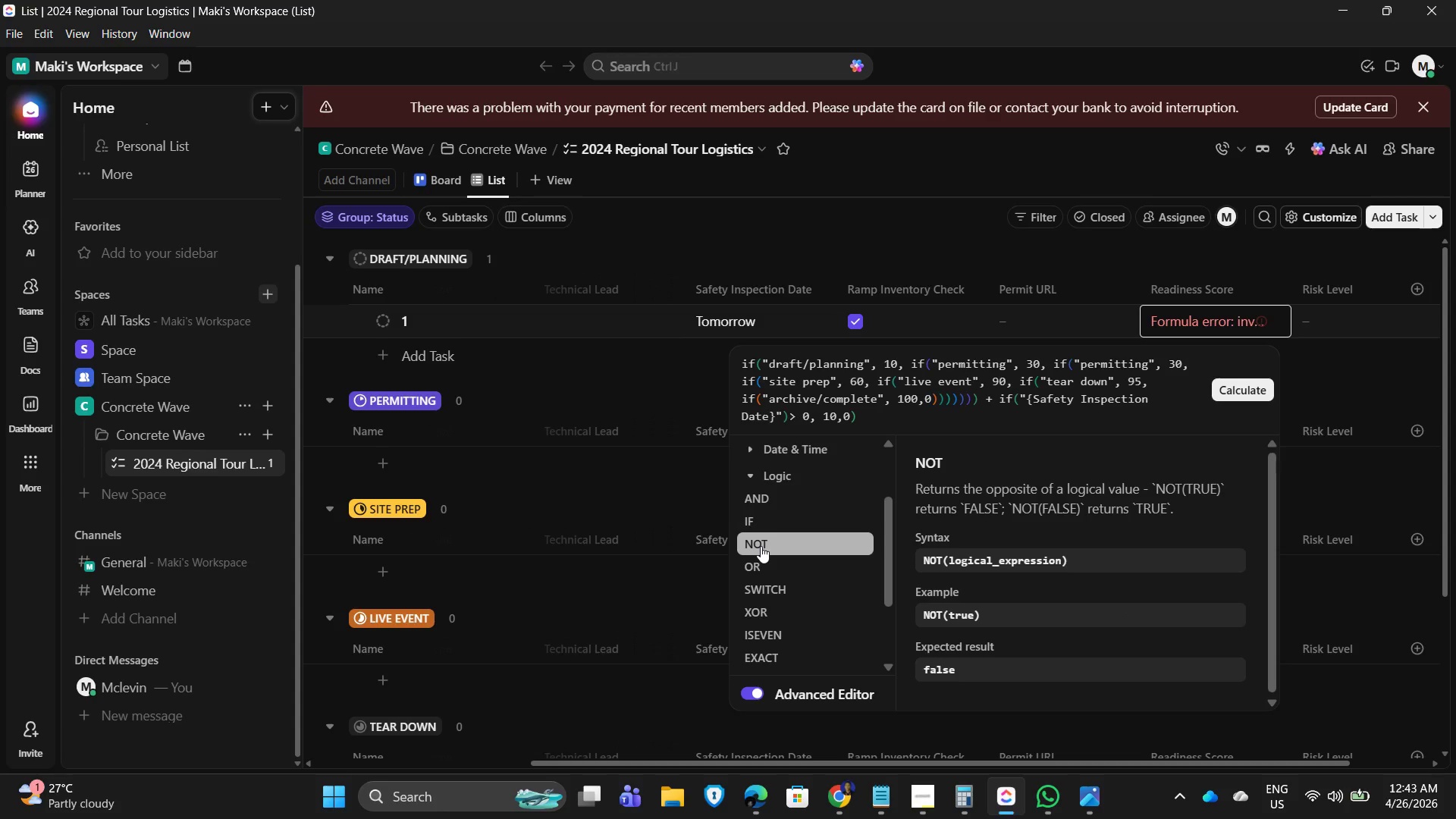 
left_click([761, 546])
 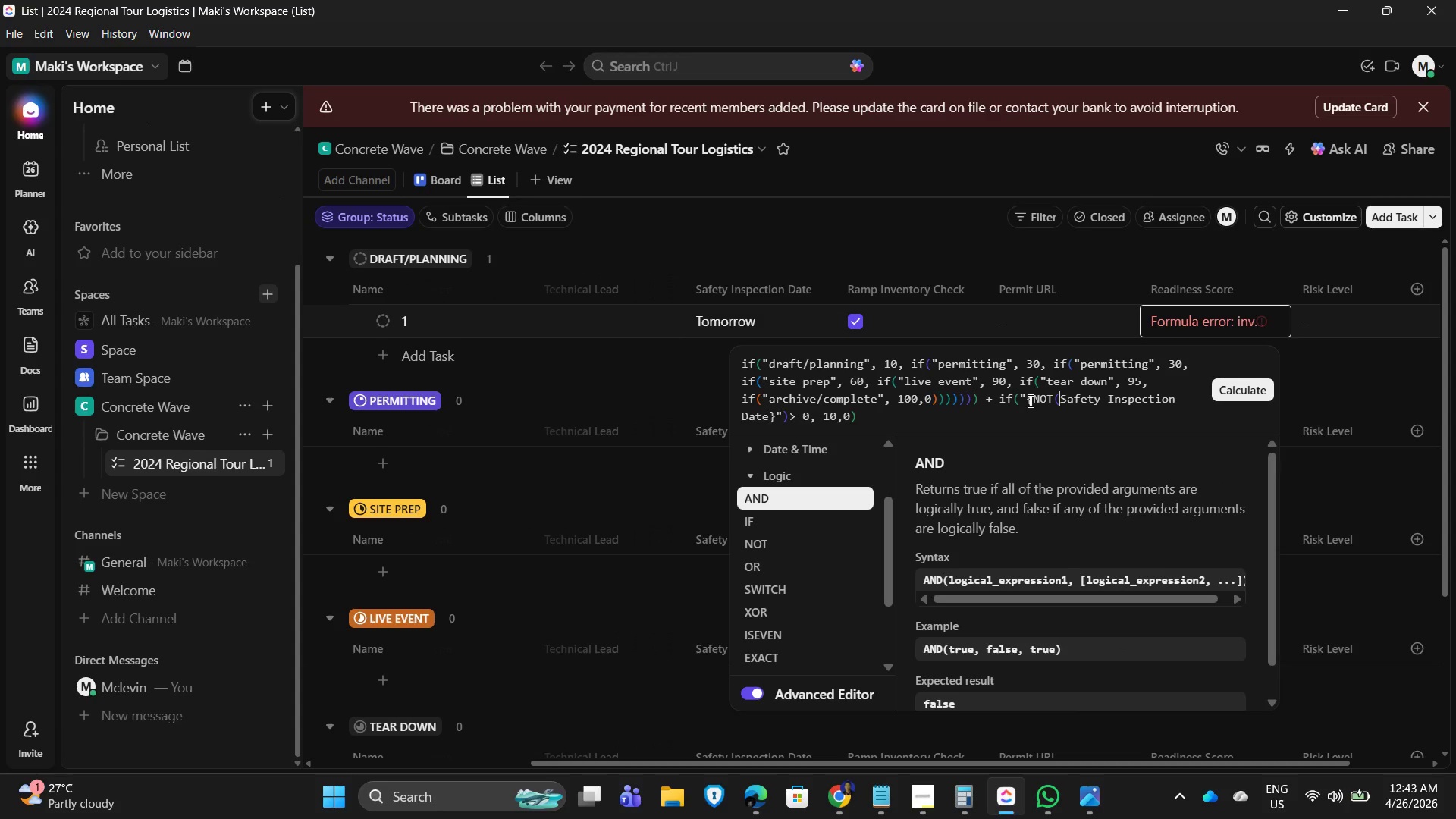 
left_click([1031, 400])
 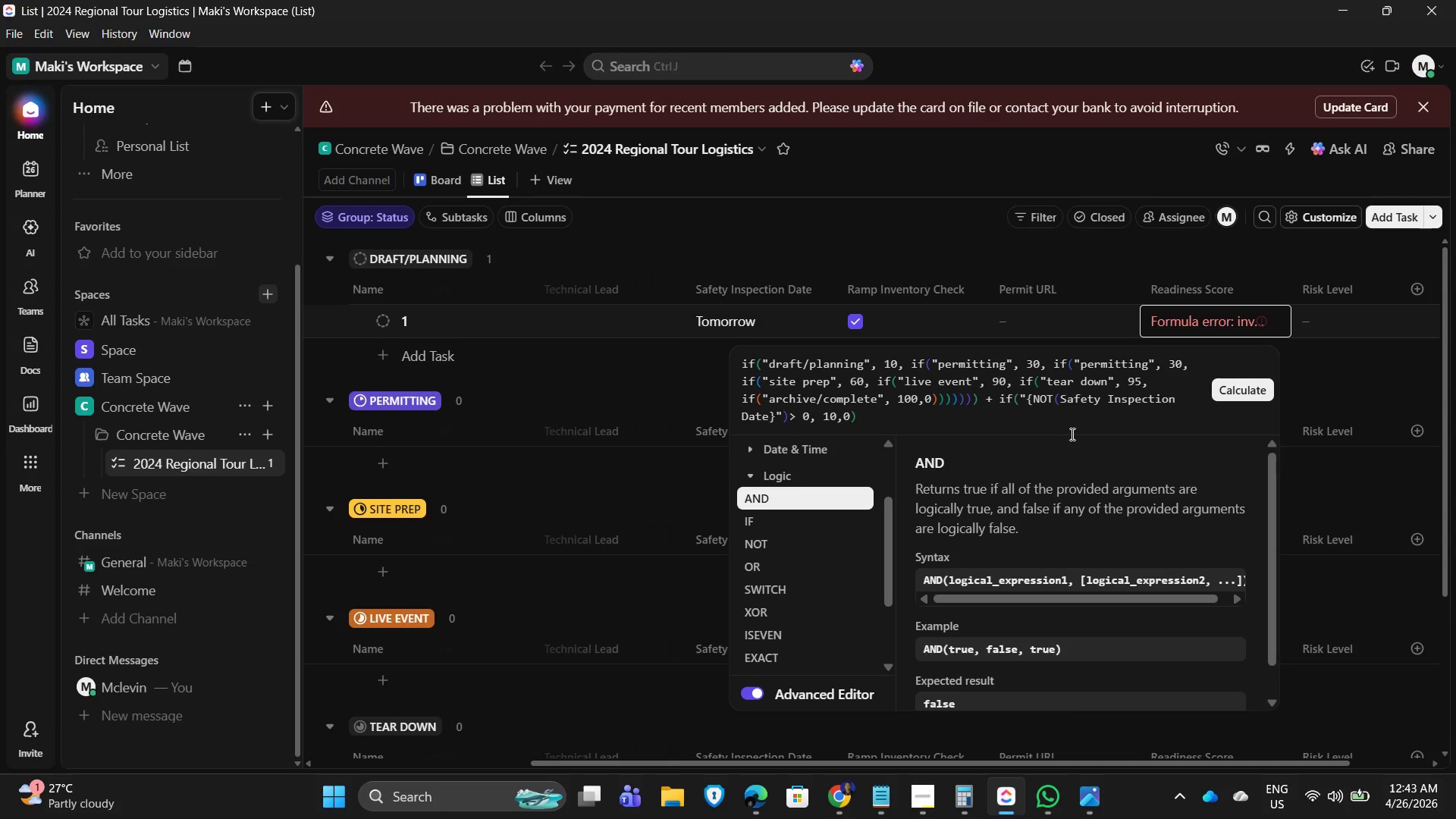 
key(Backspace)
 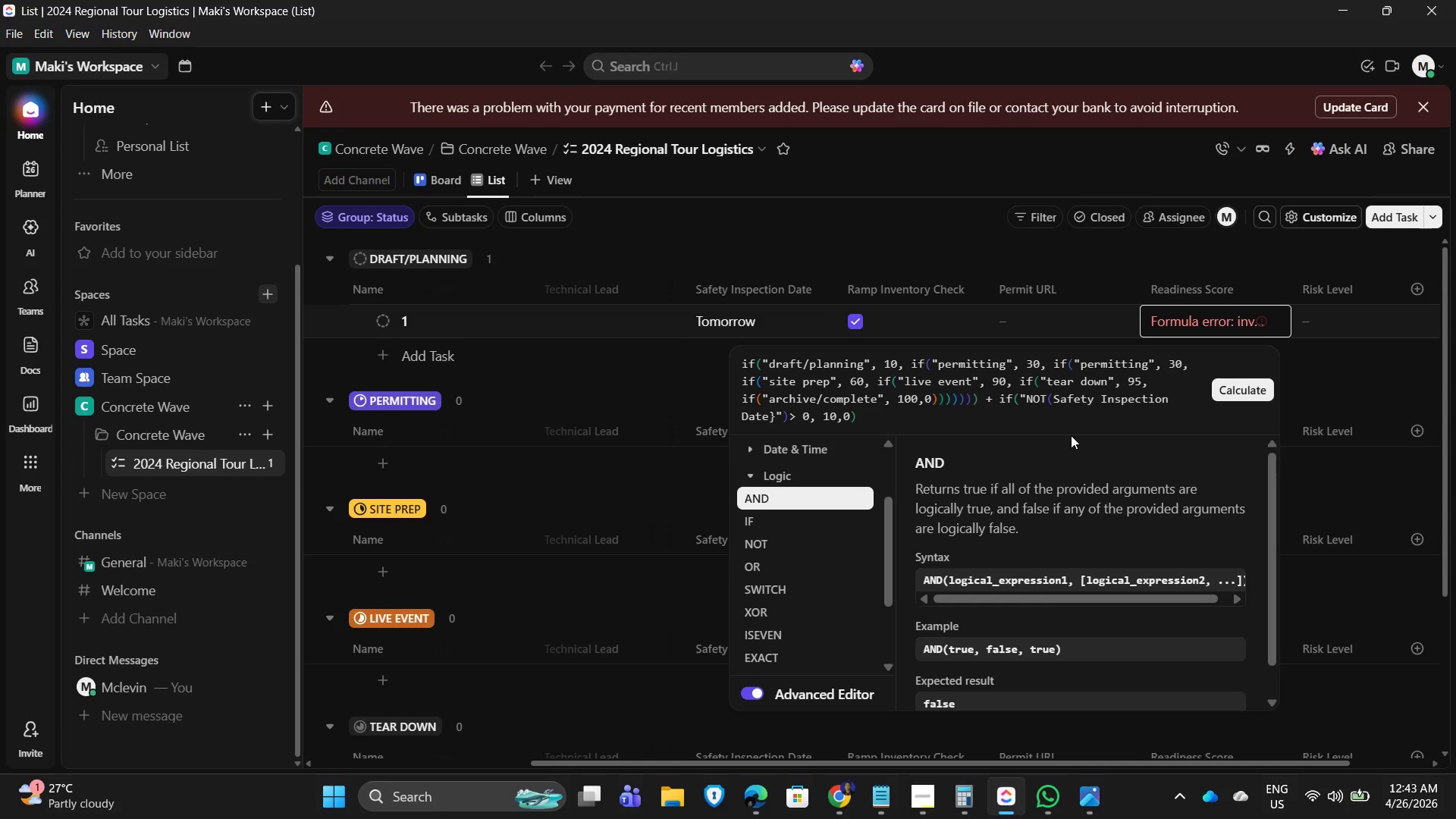 
key(Backspace)
 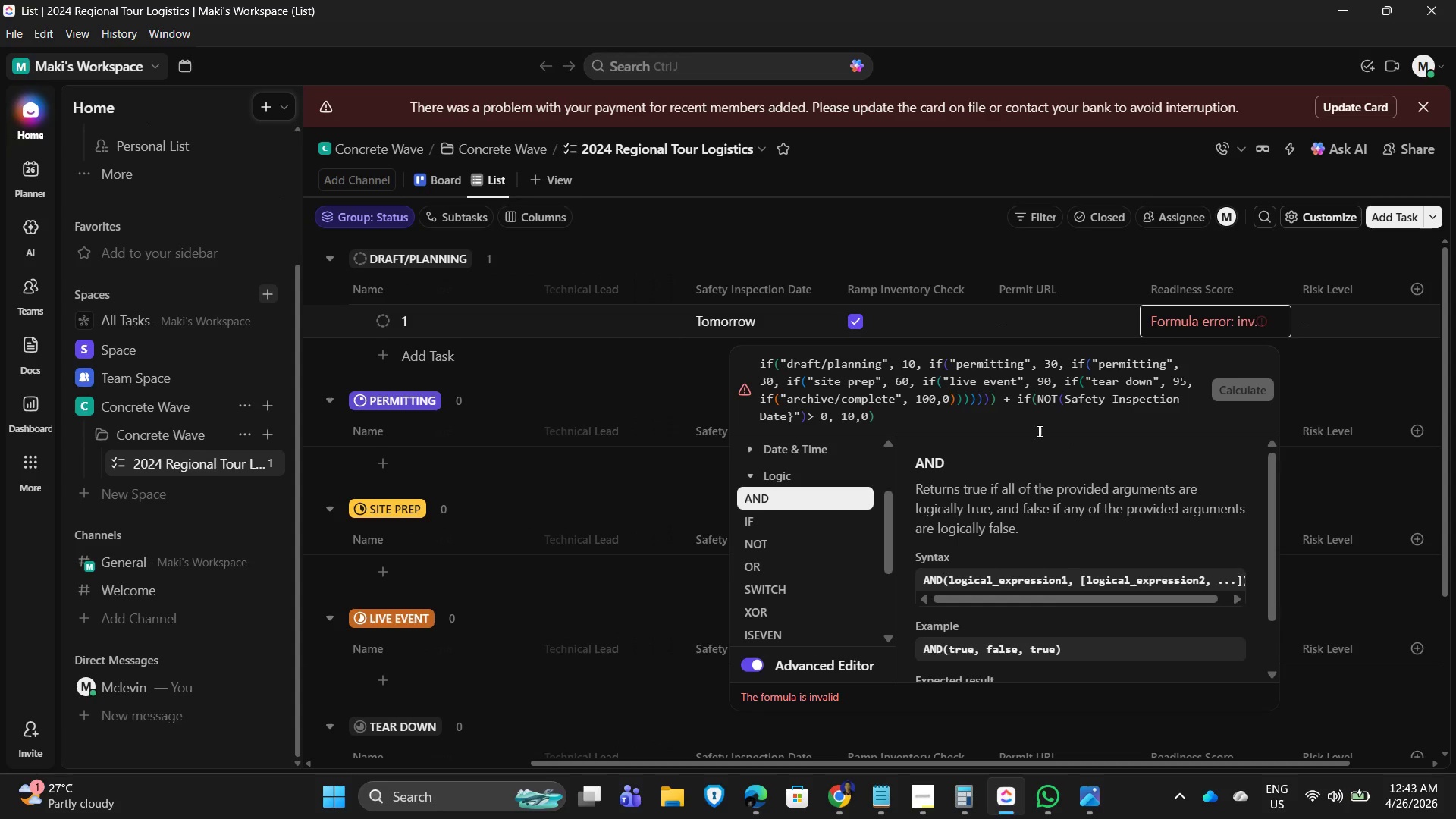 
left_click([1012, 420])
 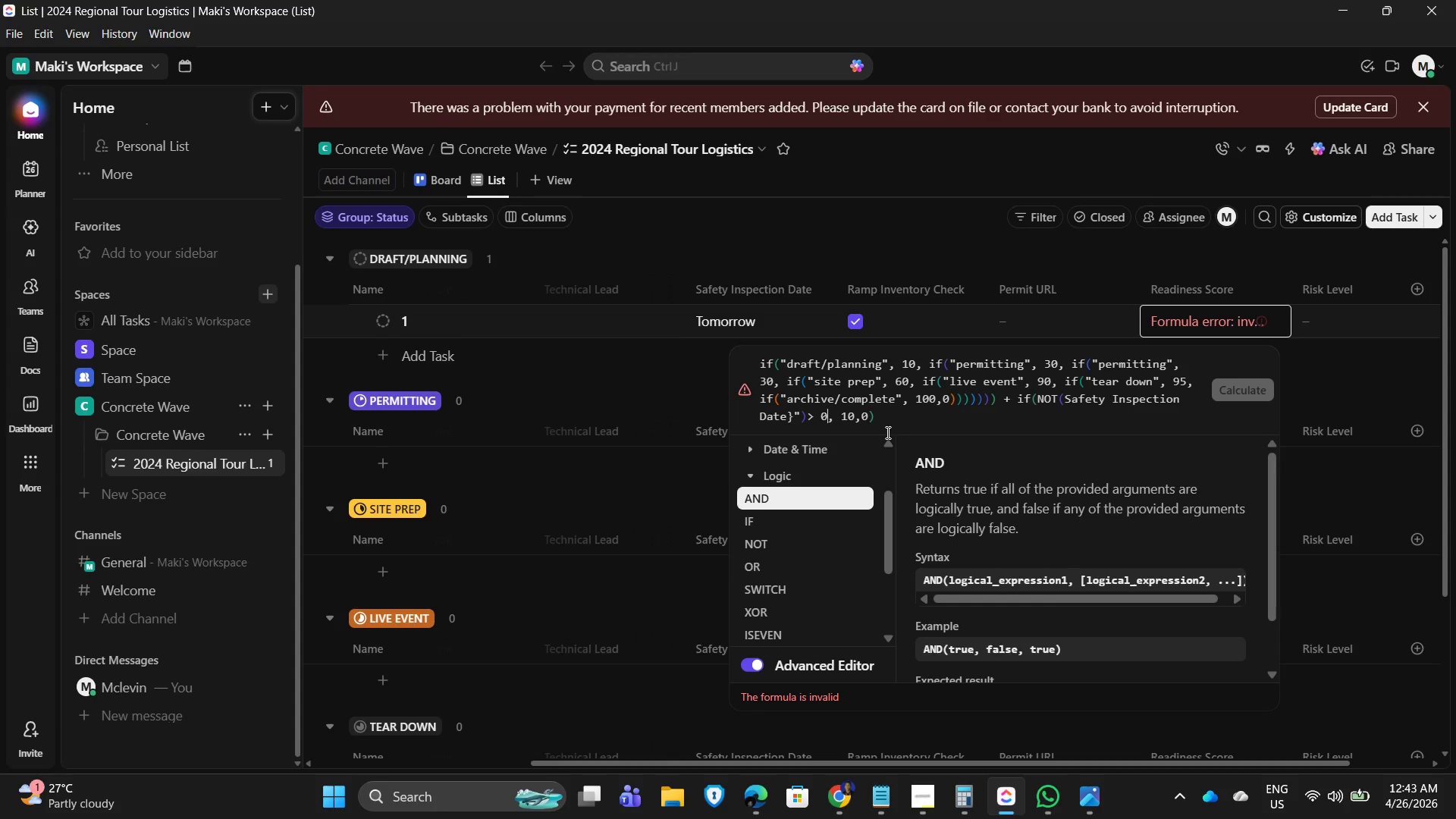 
wait(5.06)
 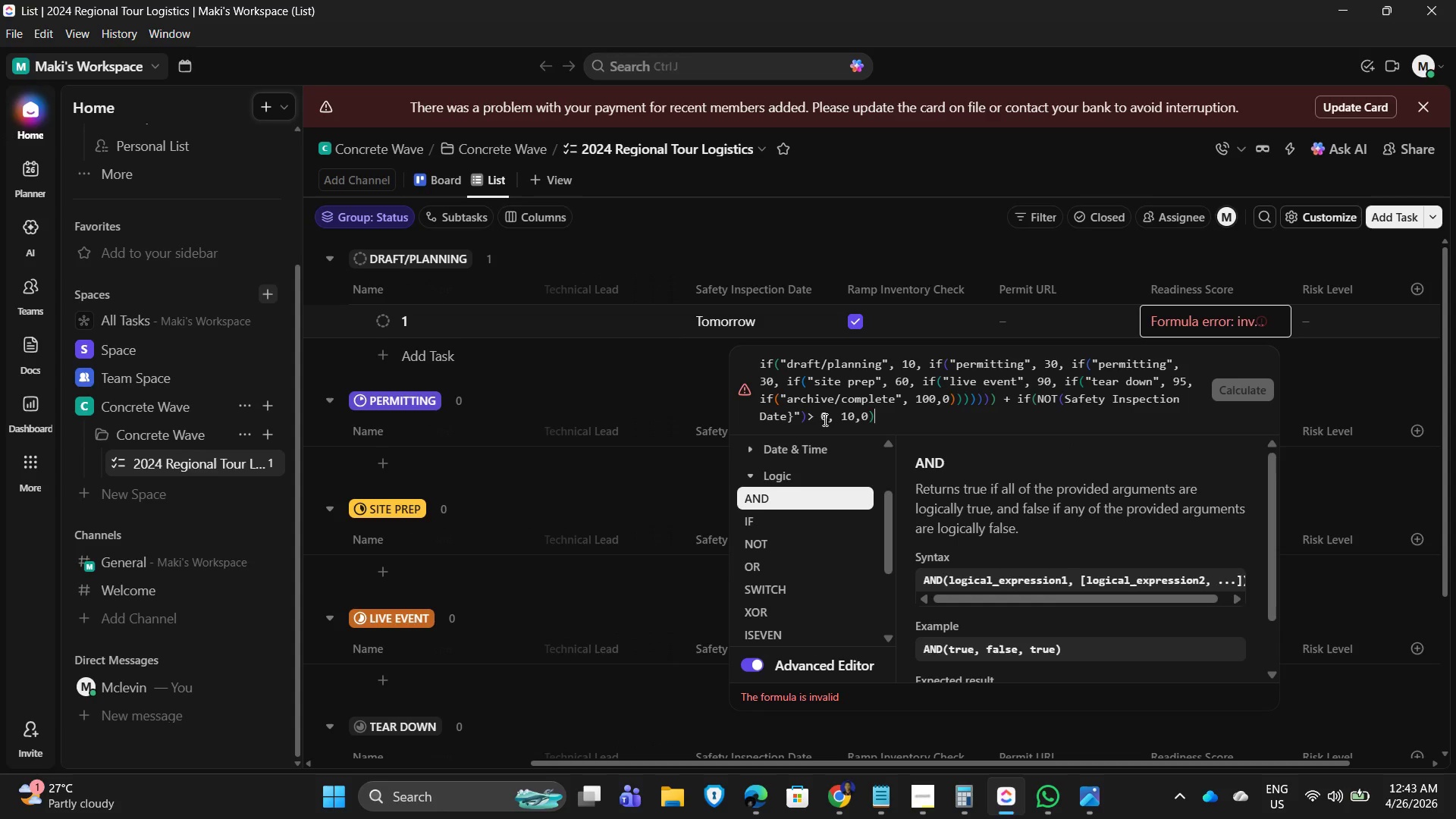 
key(Backspace)
 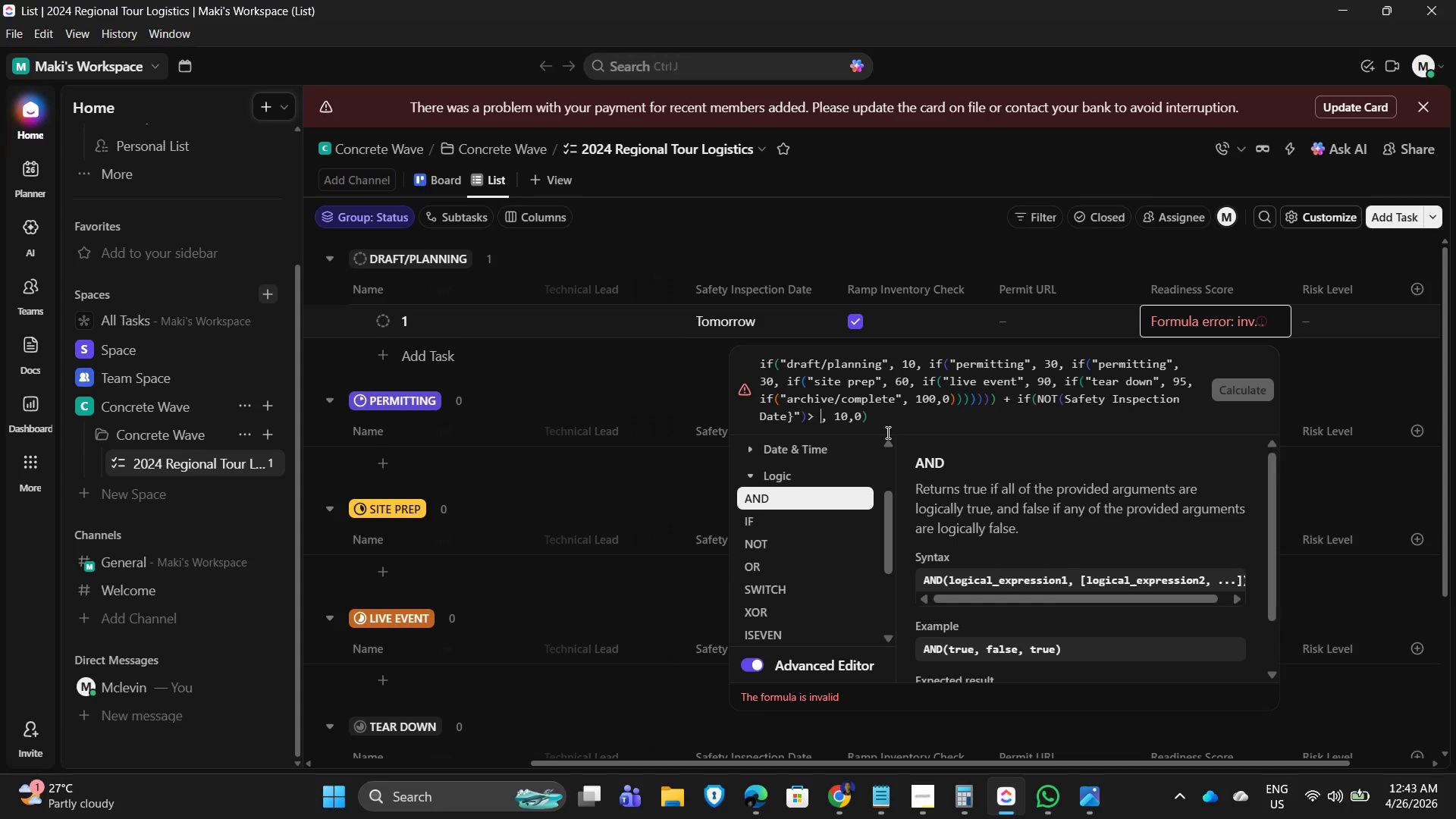 
key(Backspace)
 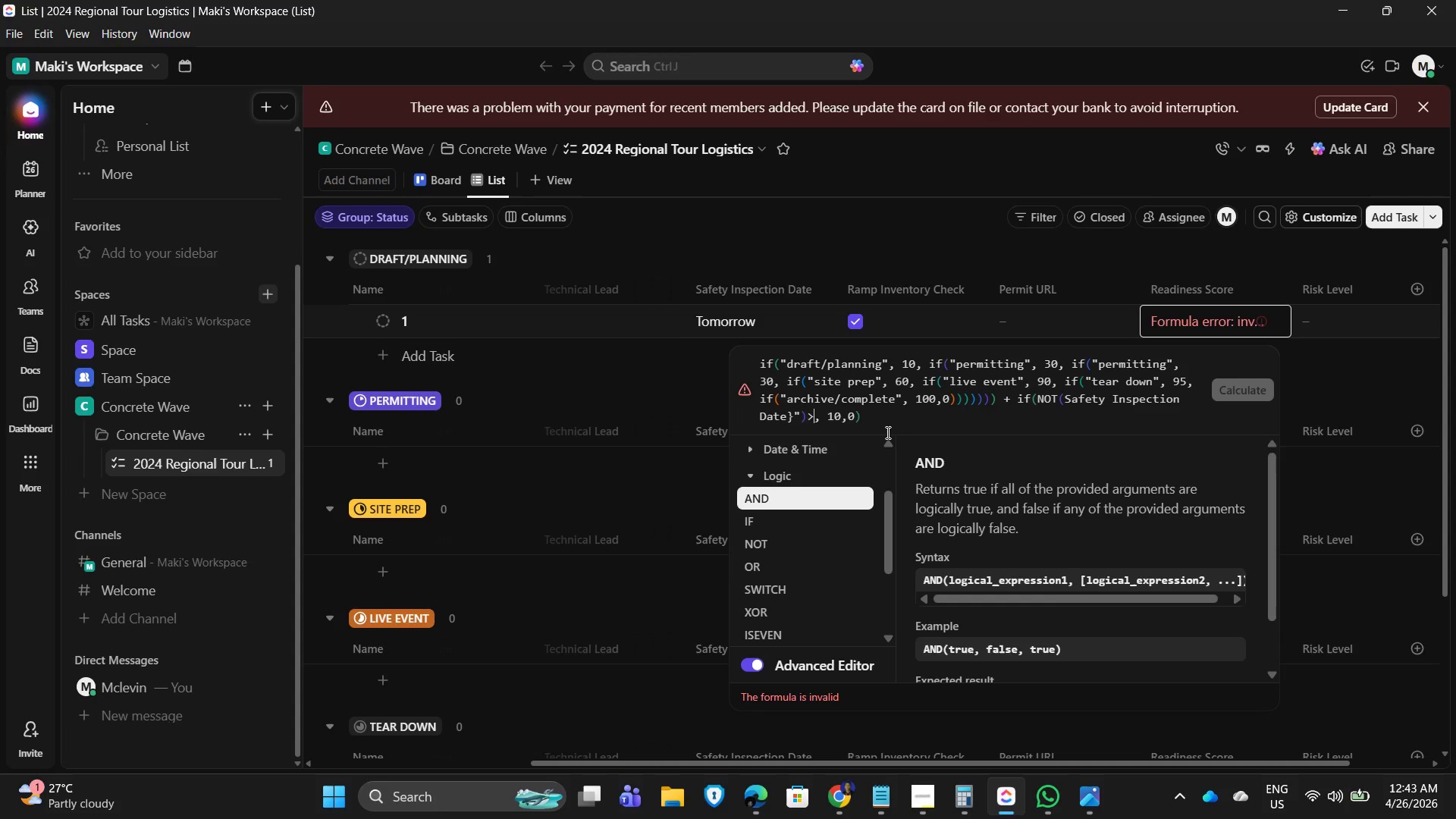 
key(Backspace)
 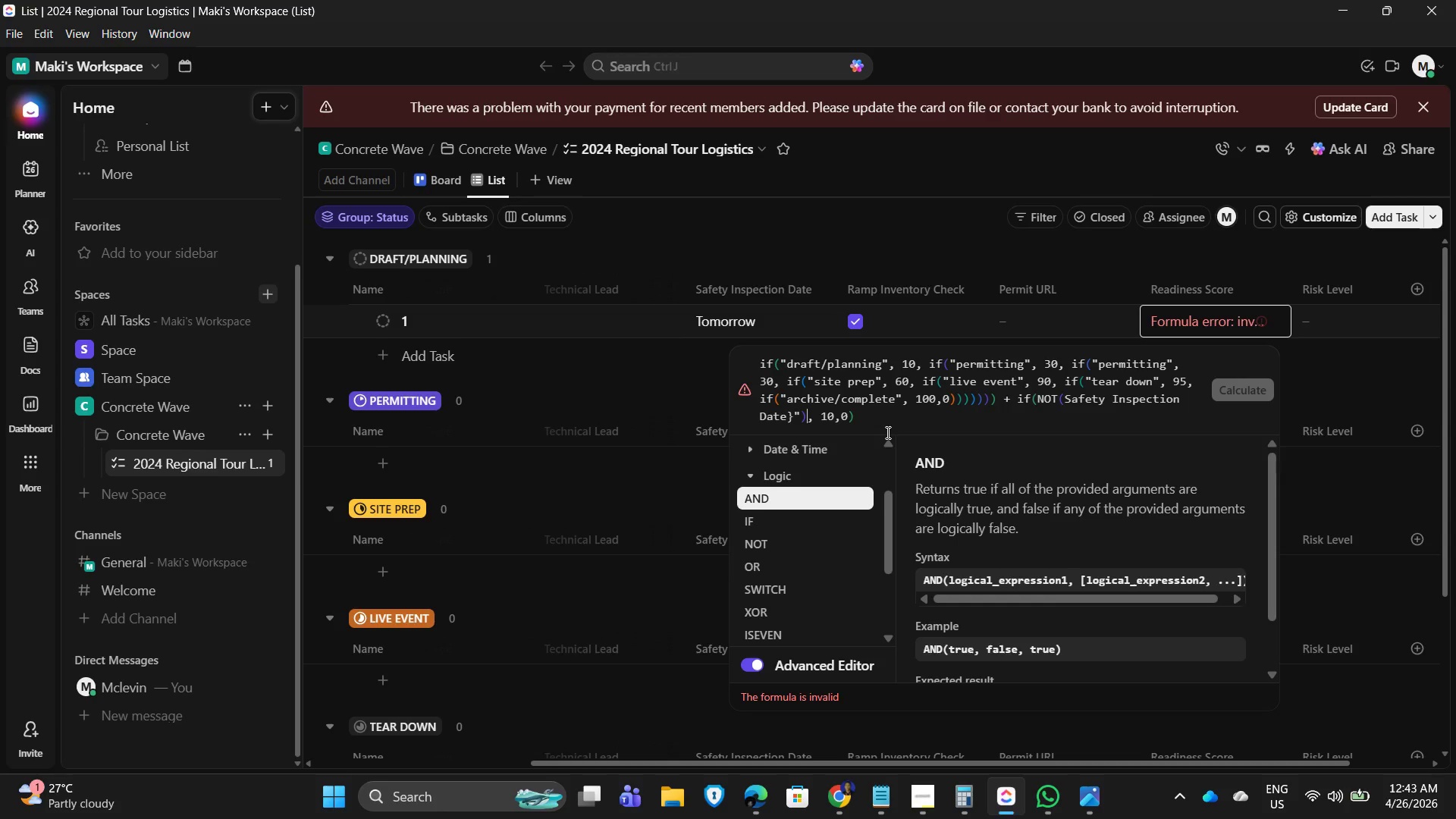 
key(Backspace)
 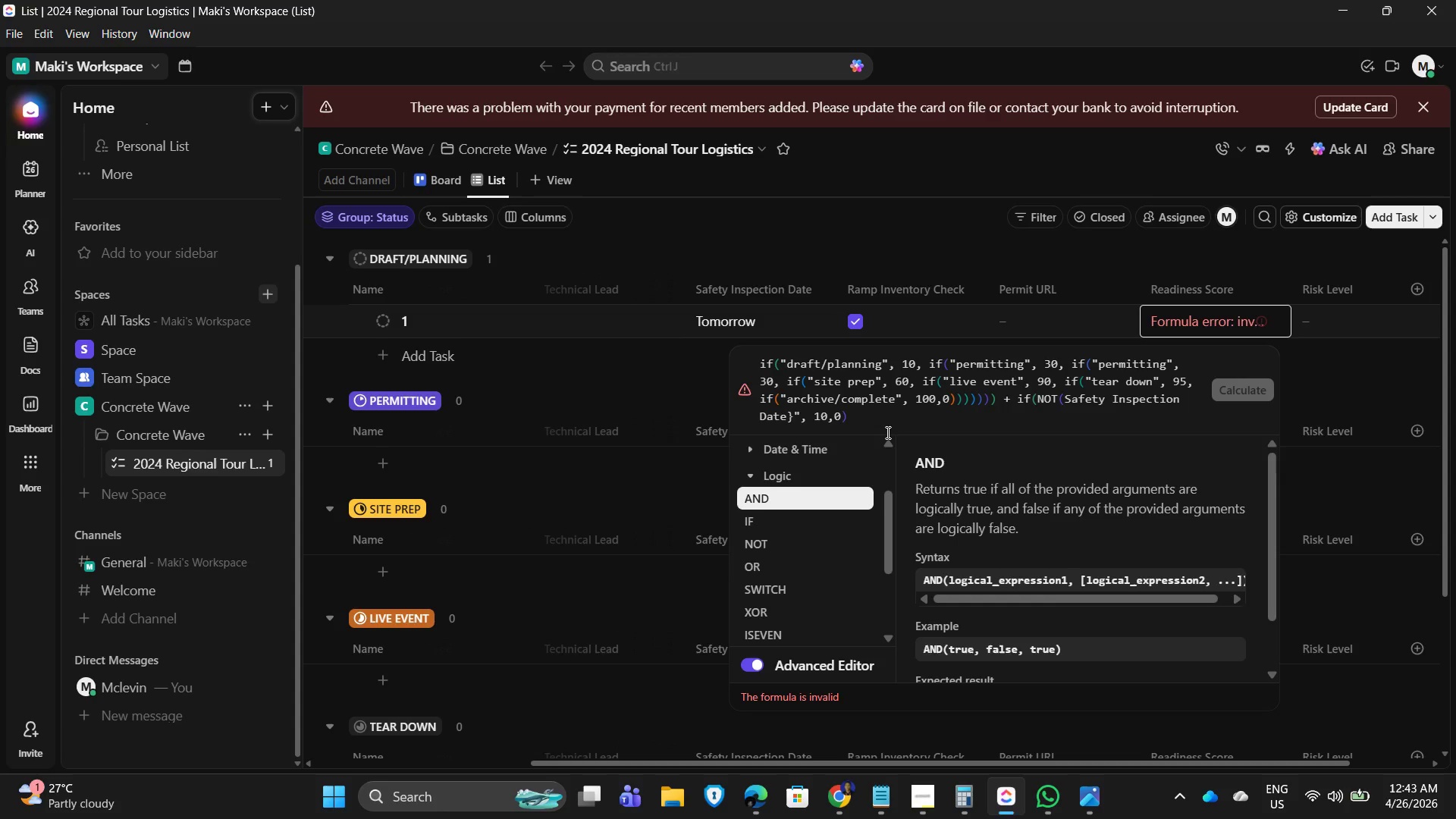 
key(Backspace)
 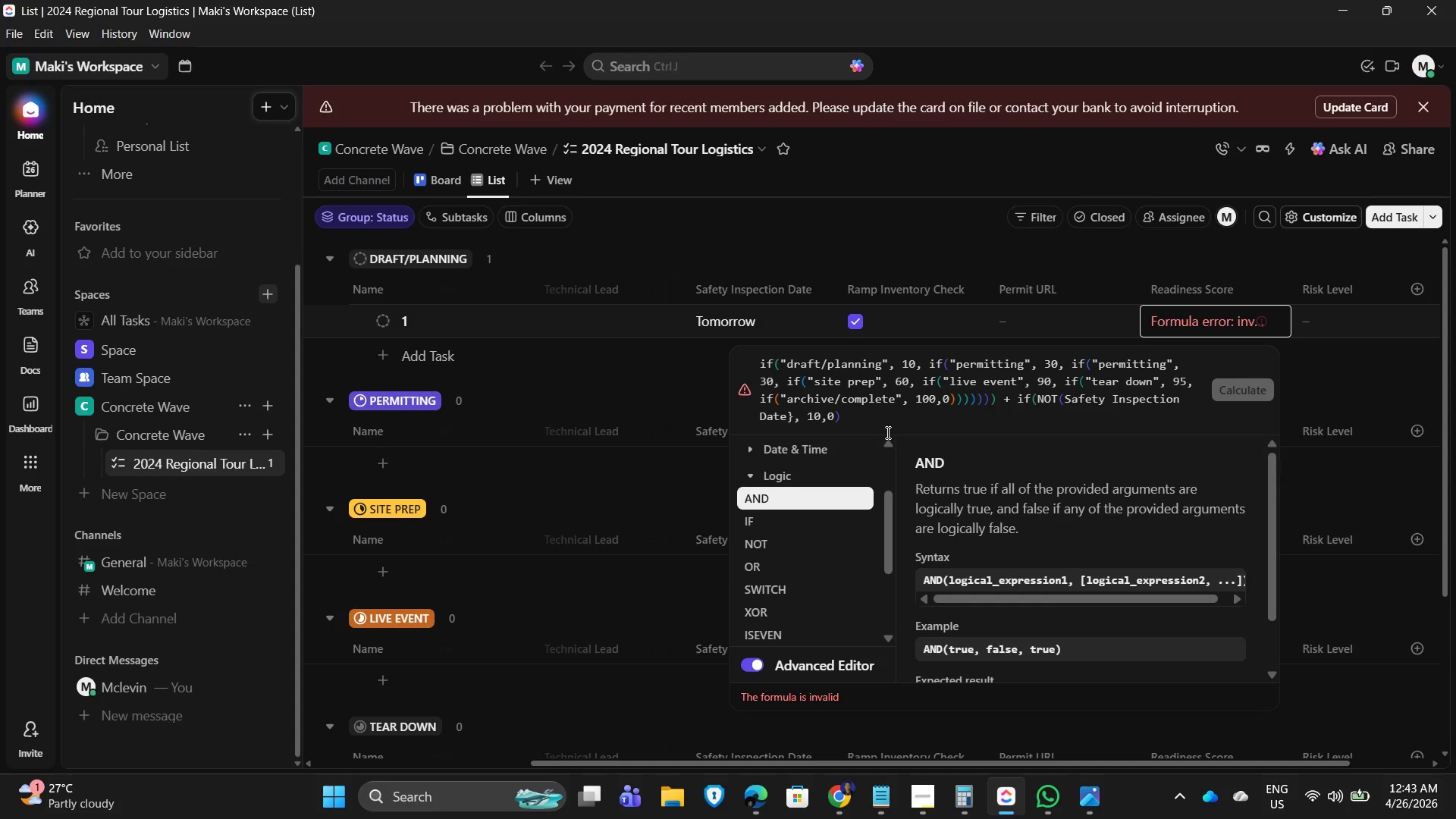 
key(Backspace)
 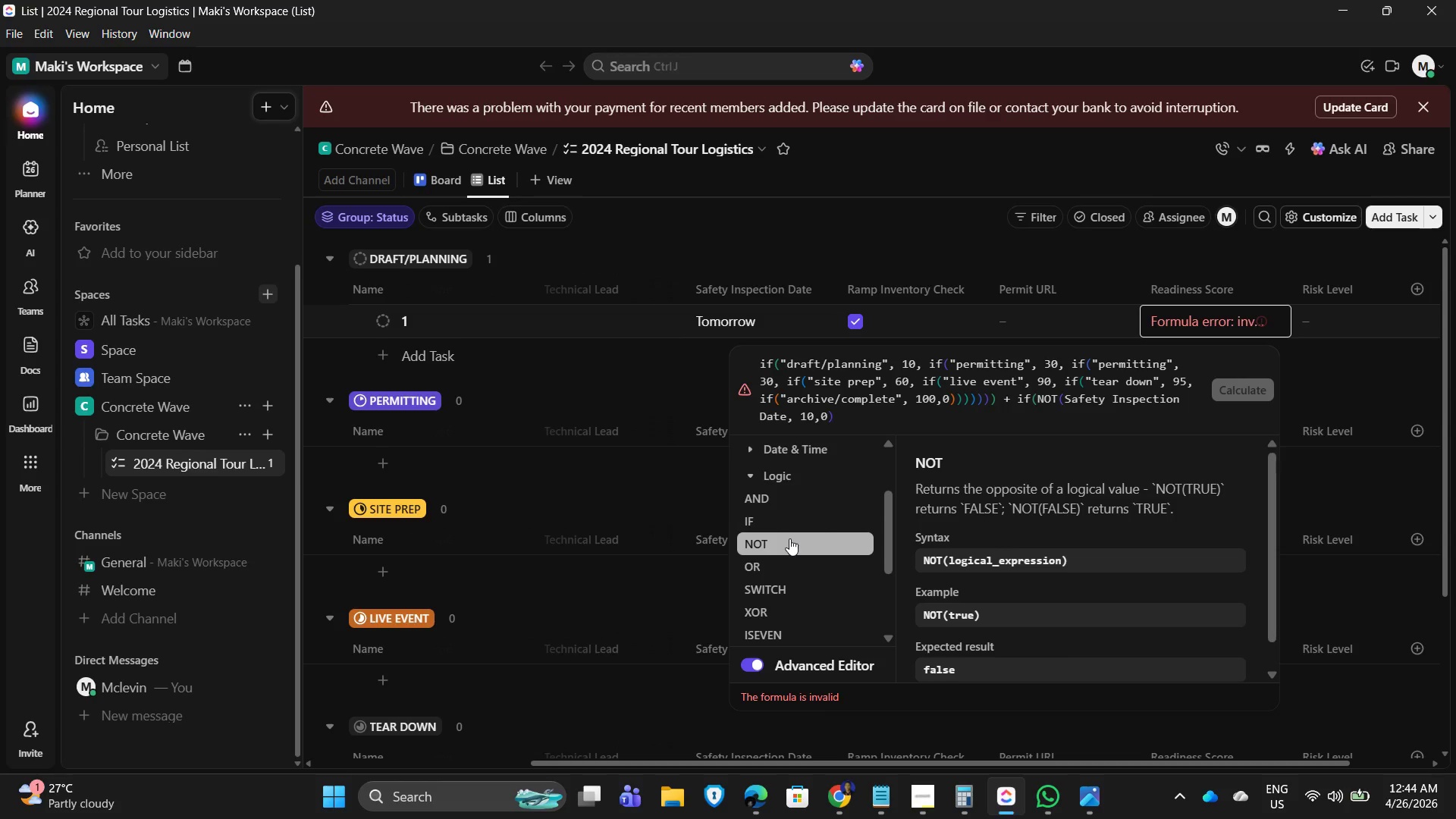 
wait(10.95)
 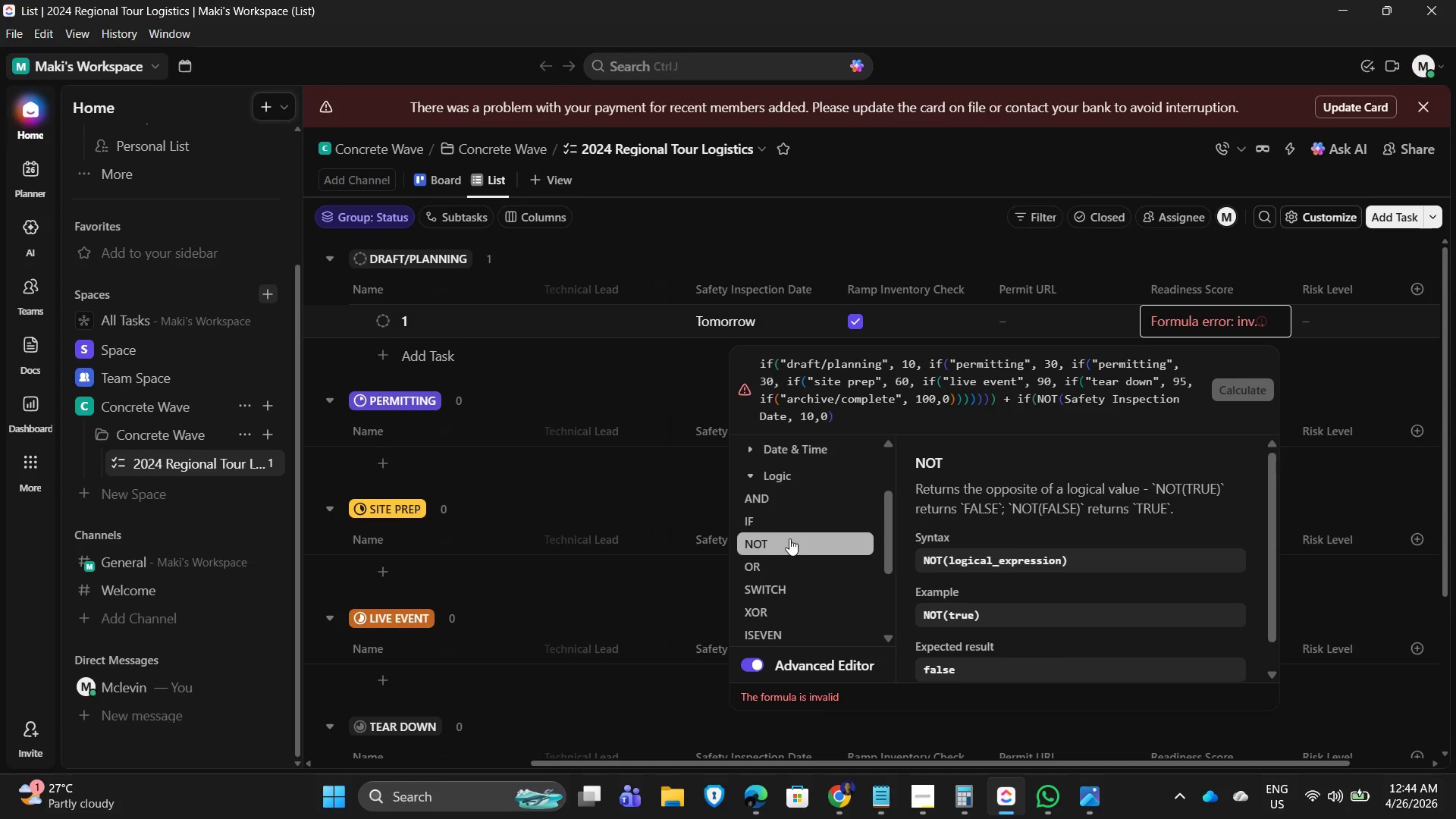 
left_click([775, 538])
 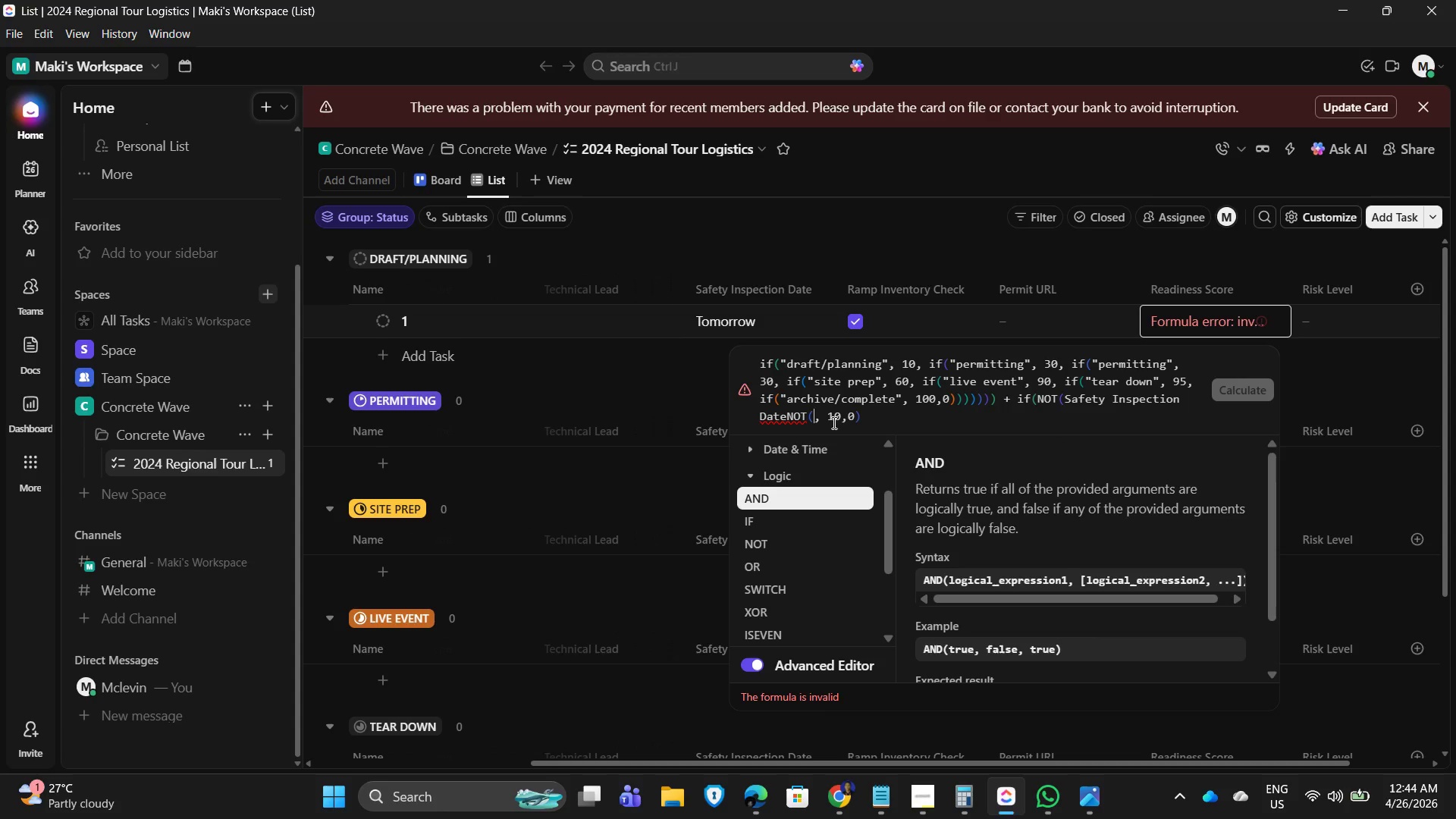 
left_click([827, 416])
 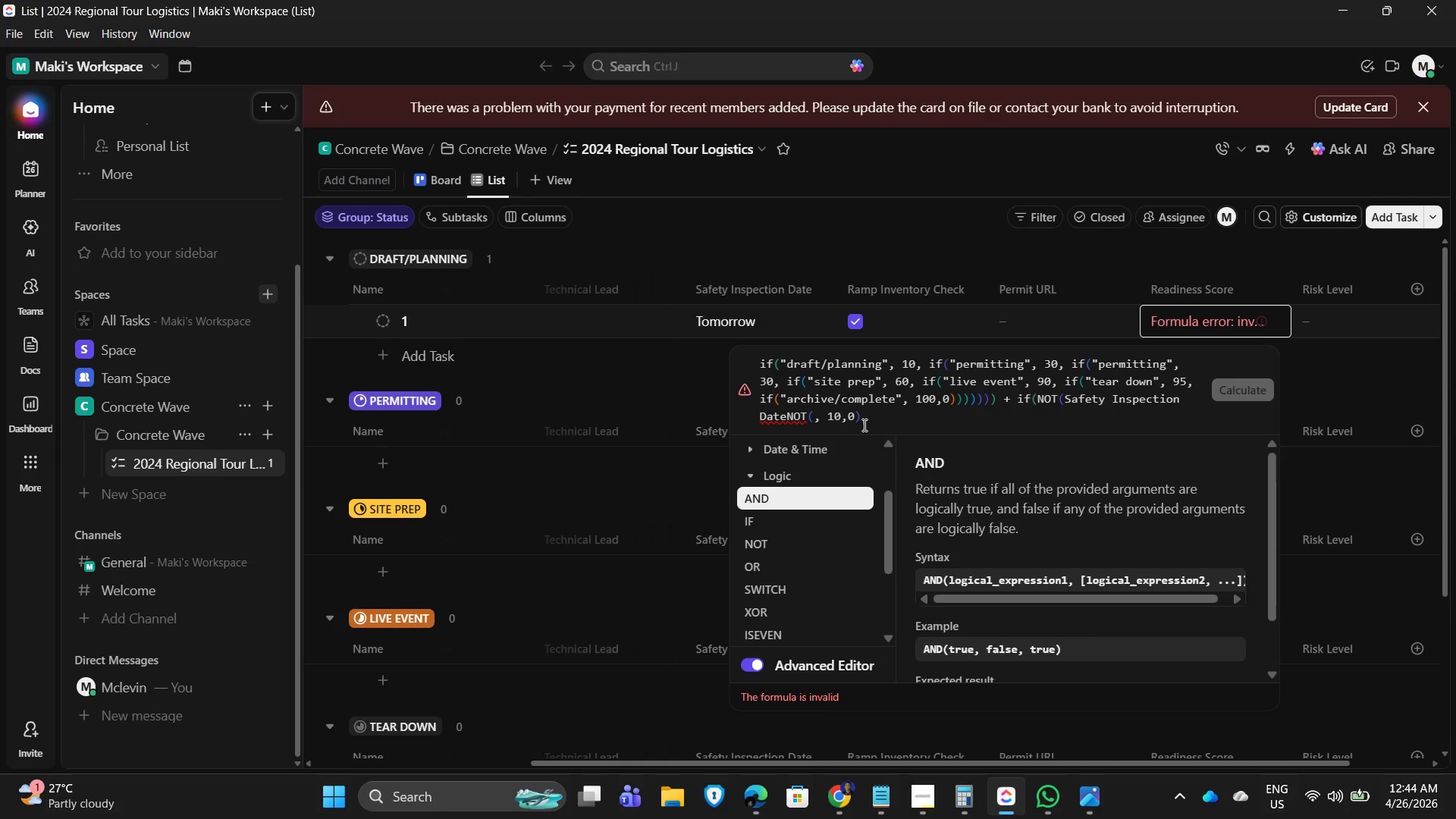 
key(Backspace)
 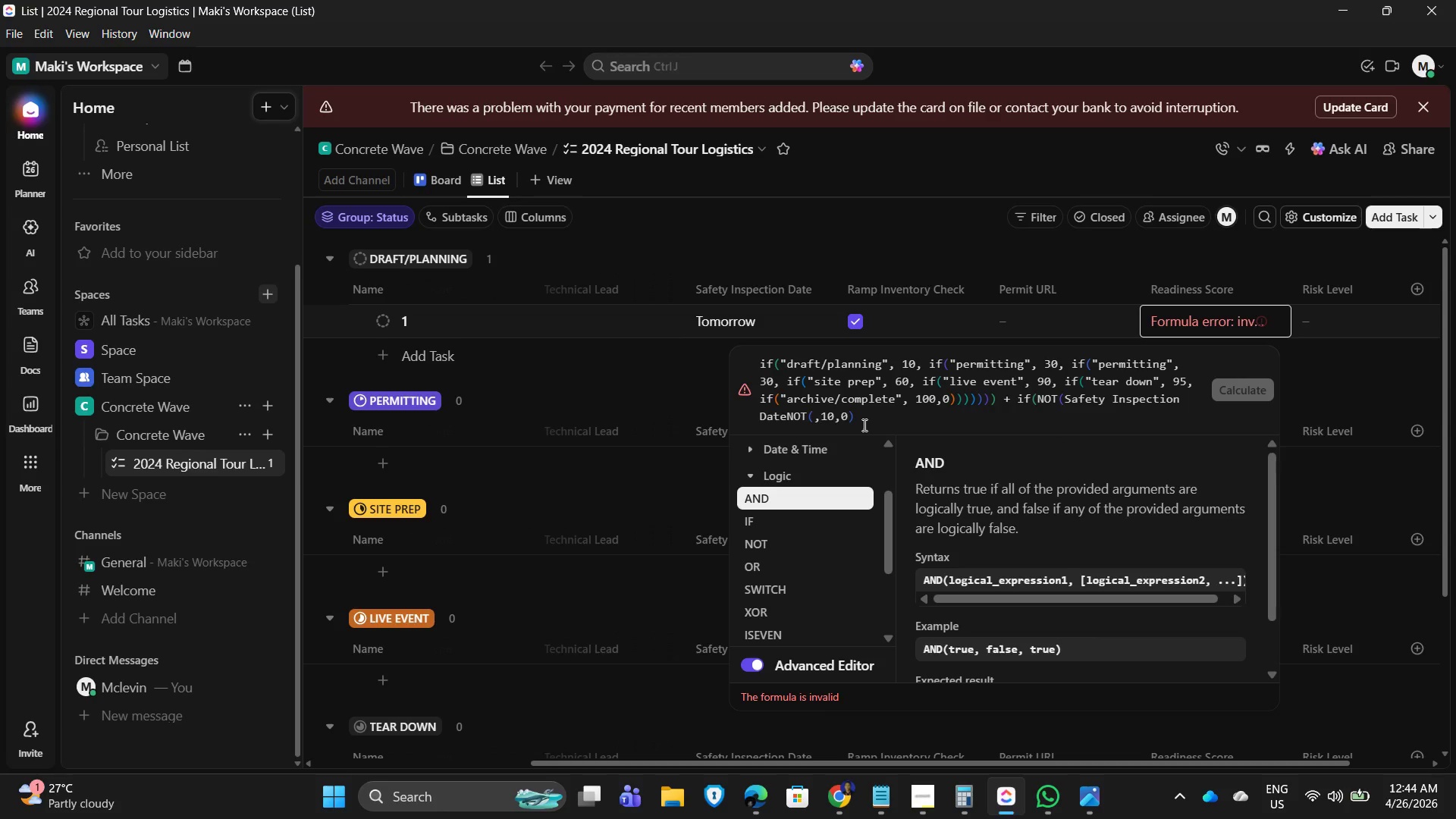 
key(Backspace)
 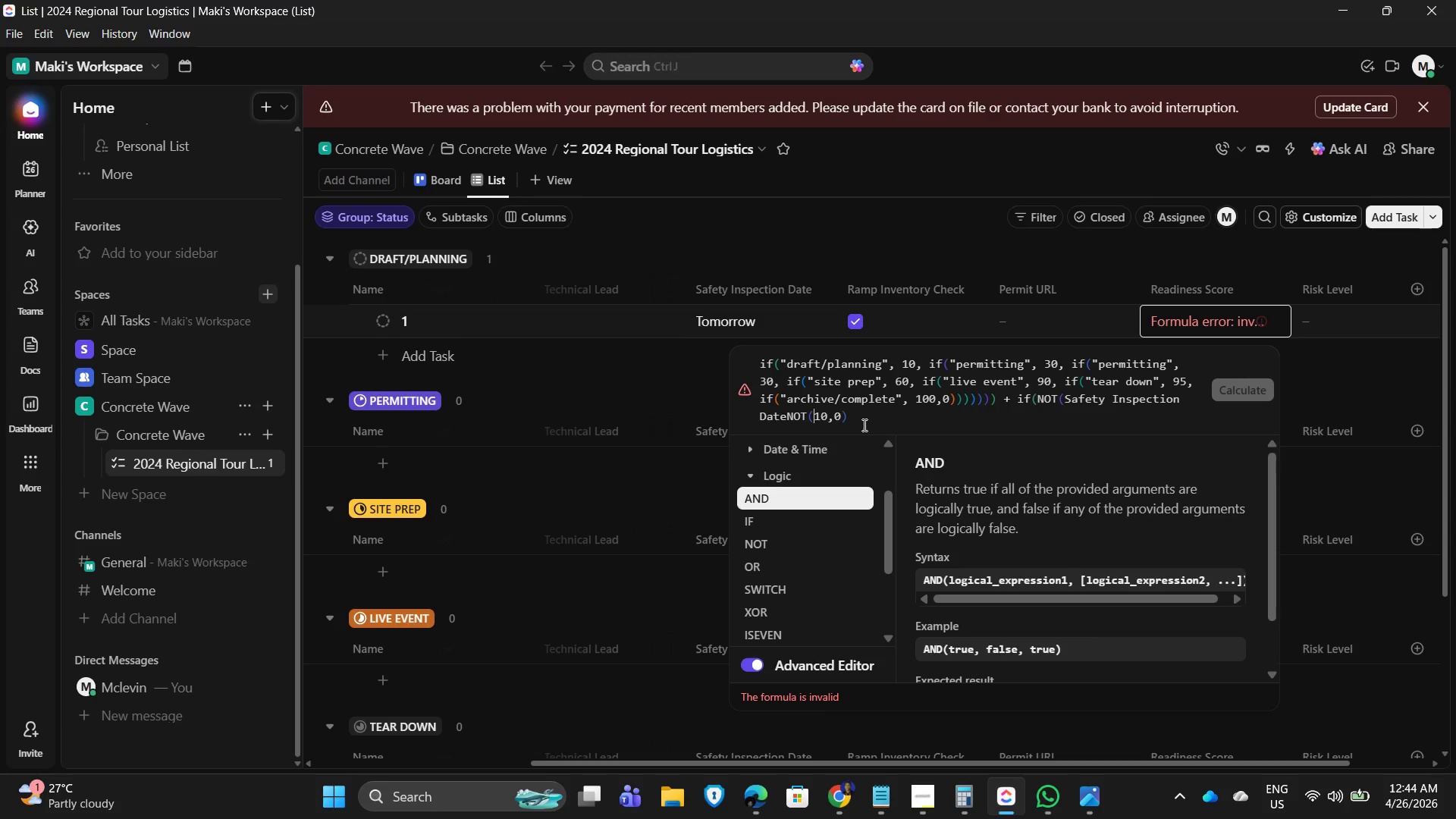 
key(Backspace)
 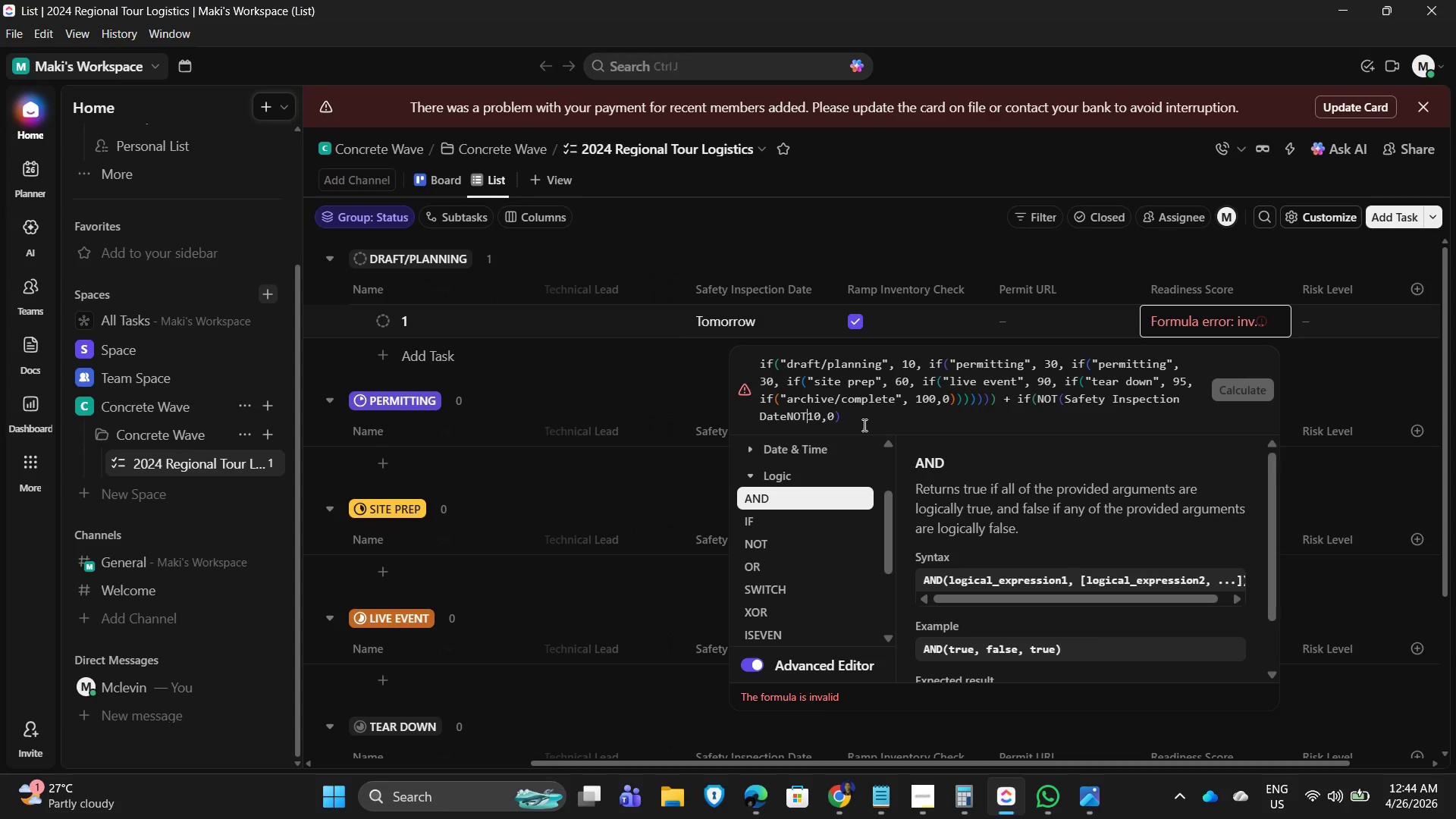 
key(Backspace)
 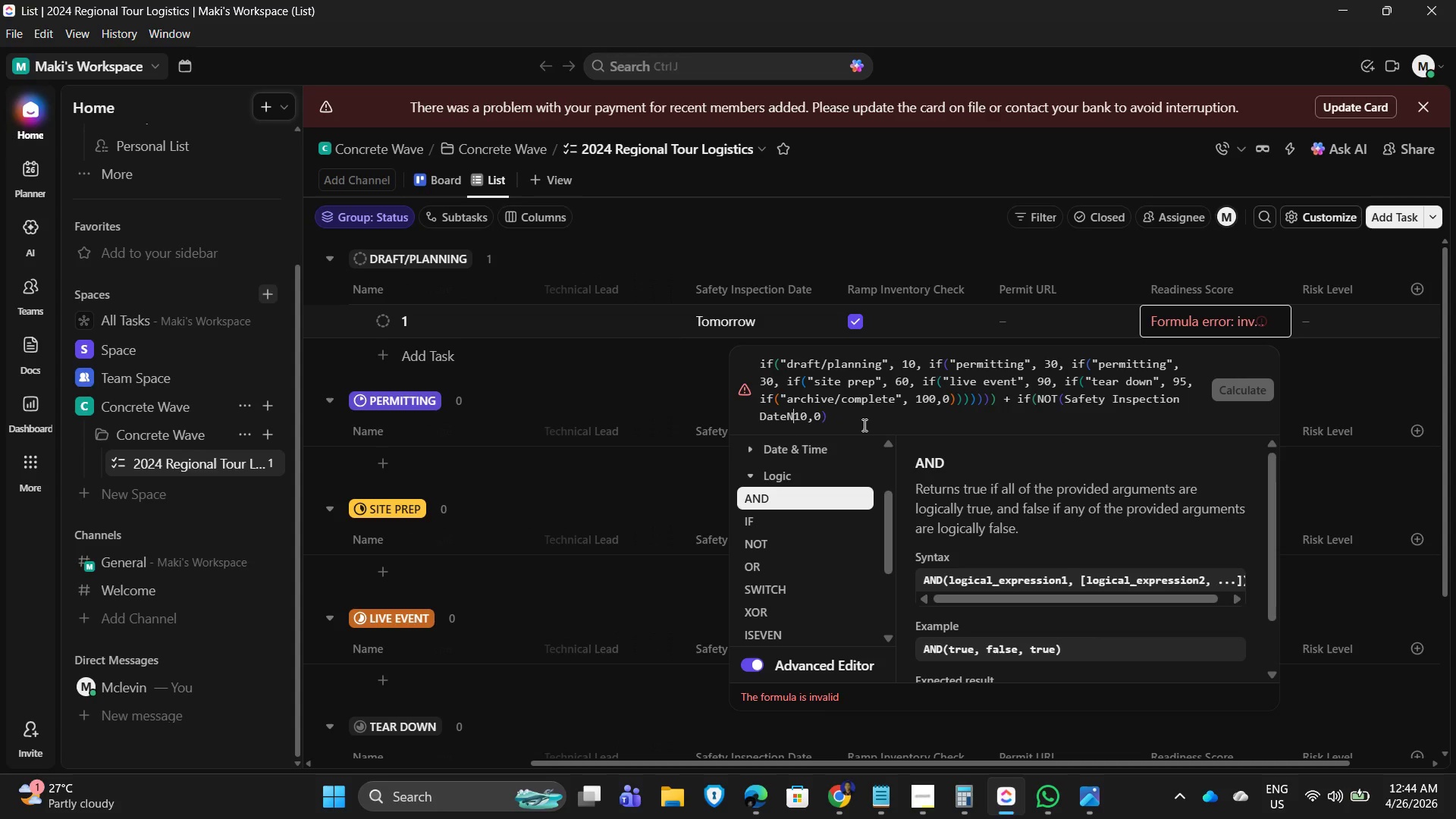 
key(Backspace)
 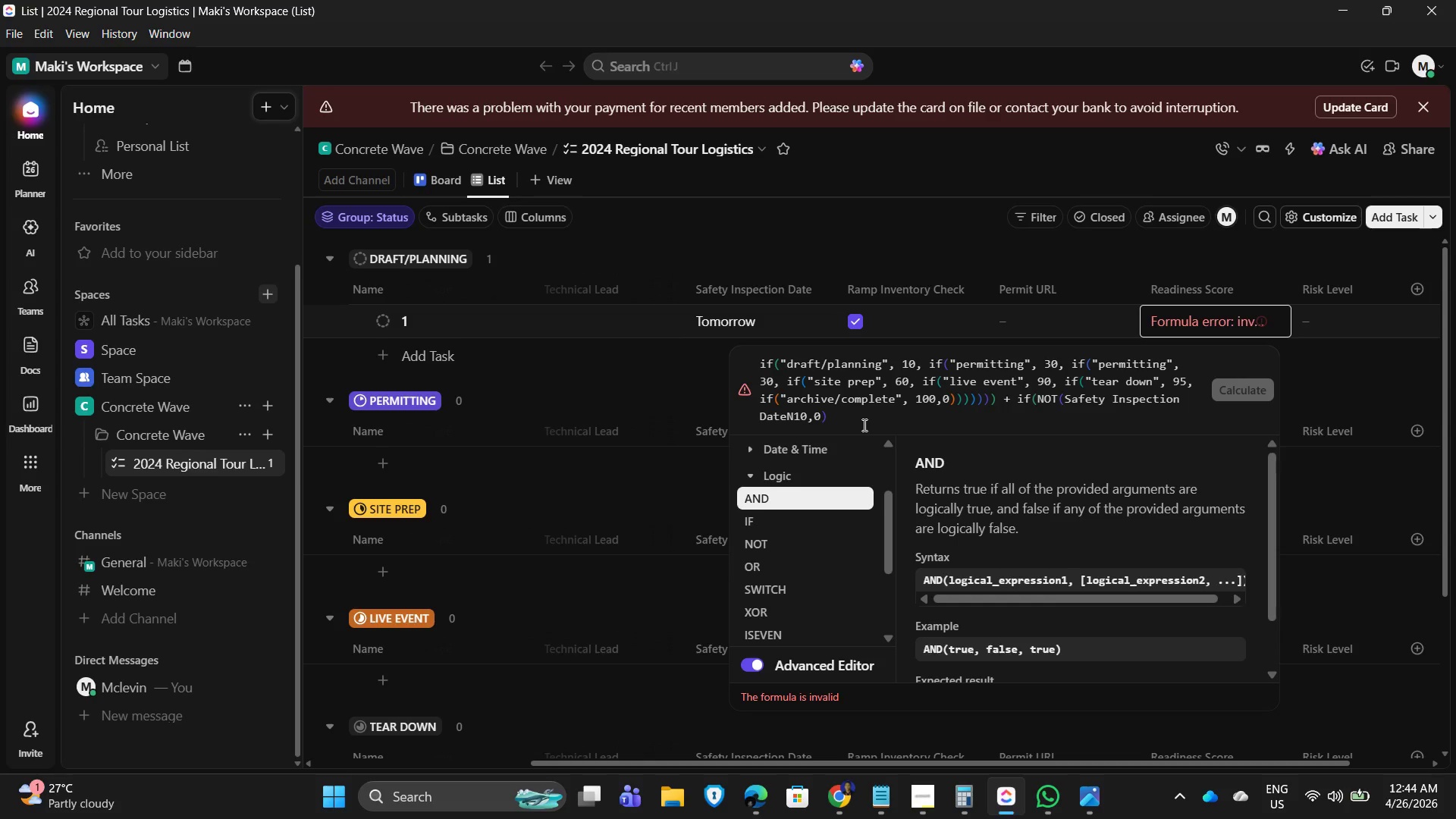 
key(Backspace)
 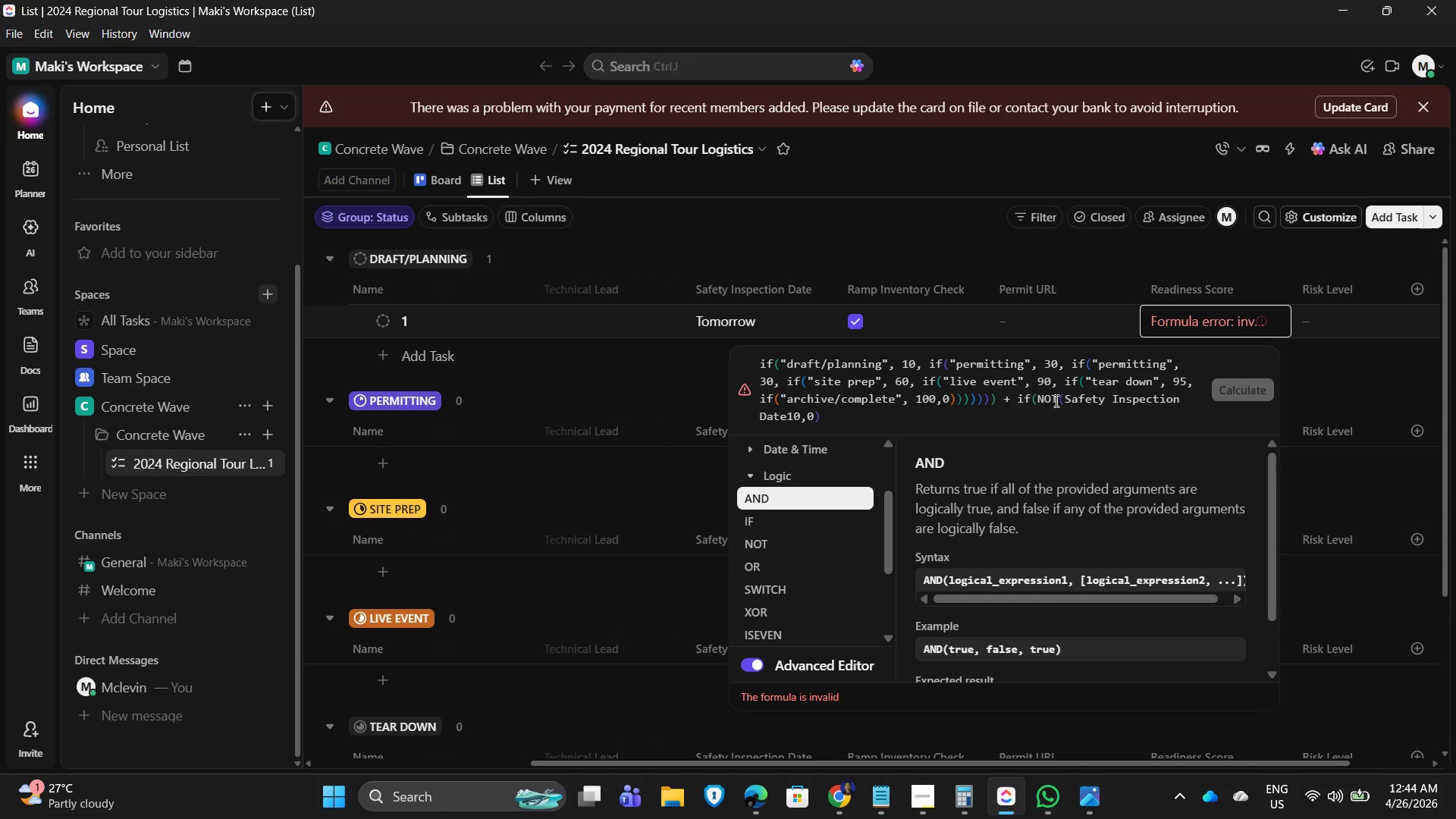 
wait(5.45)
 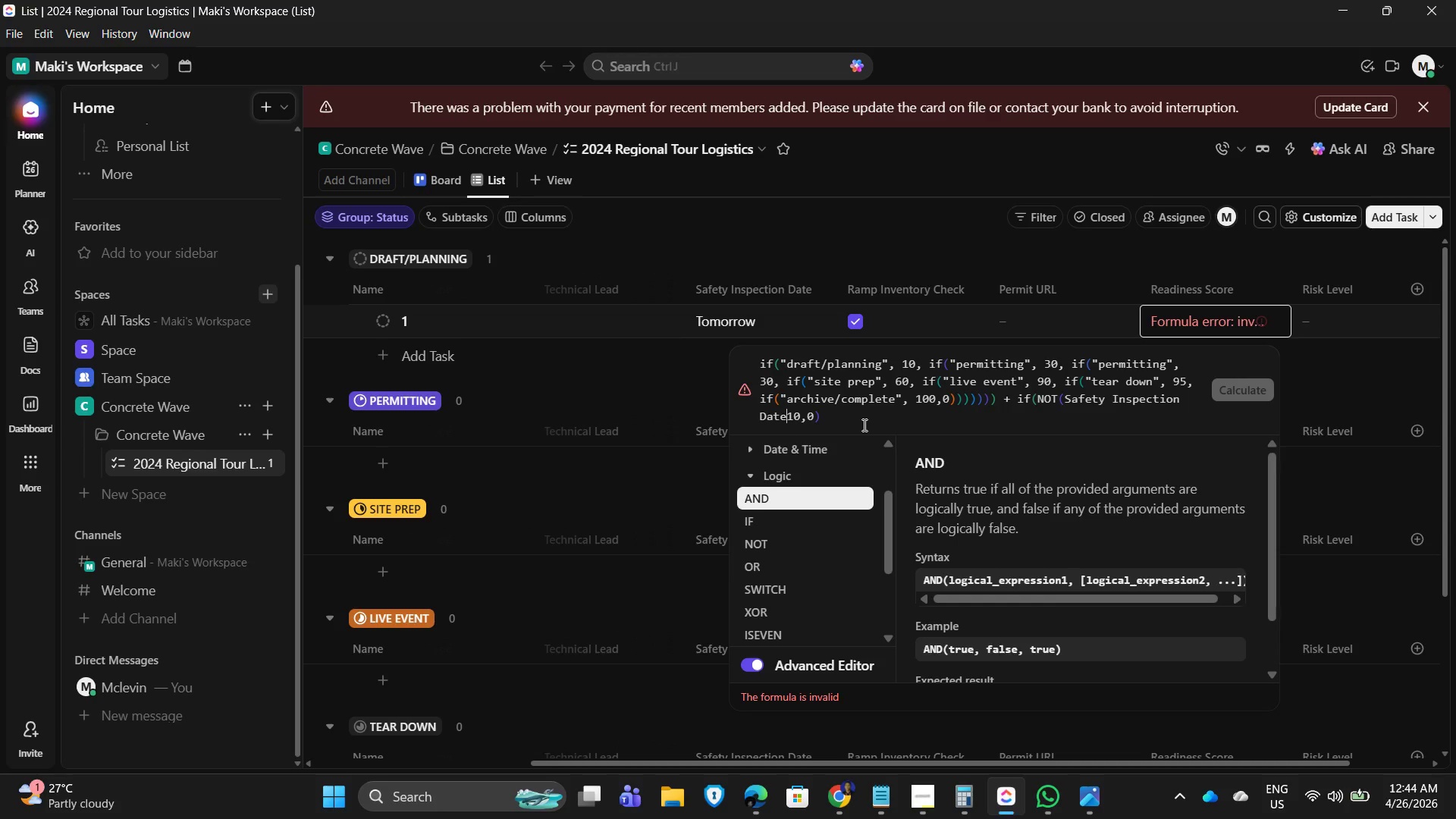 
key(Backspace)
 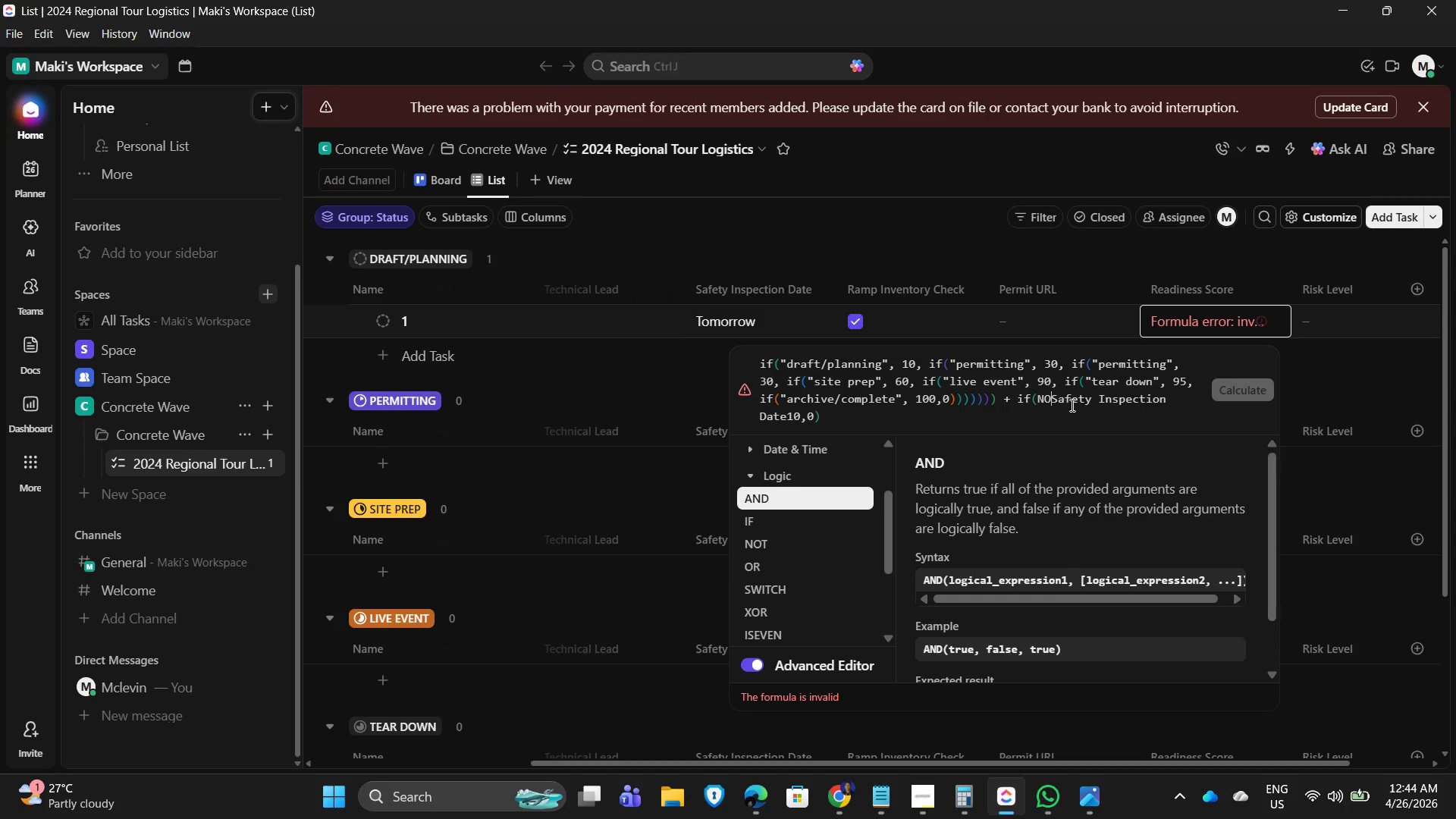 
key(Backspace)
 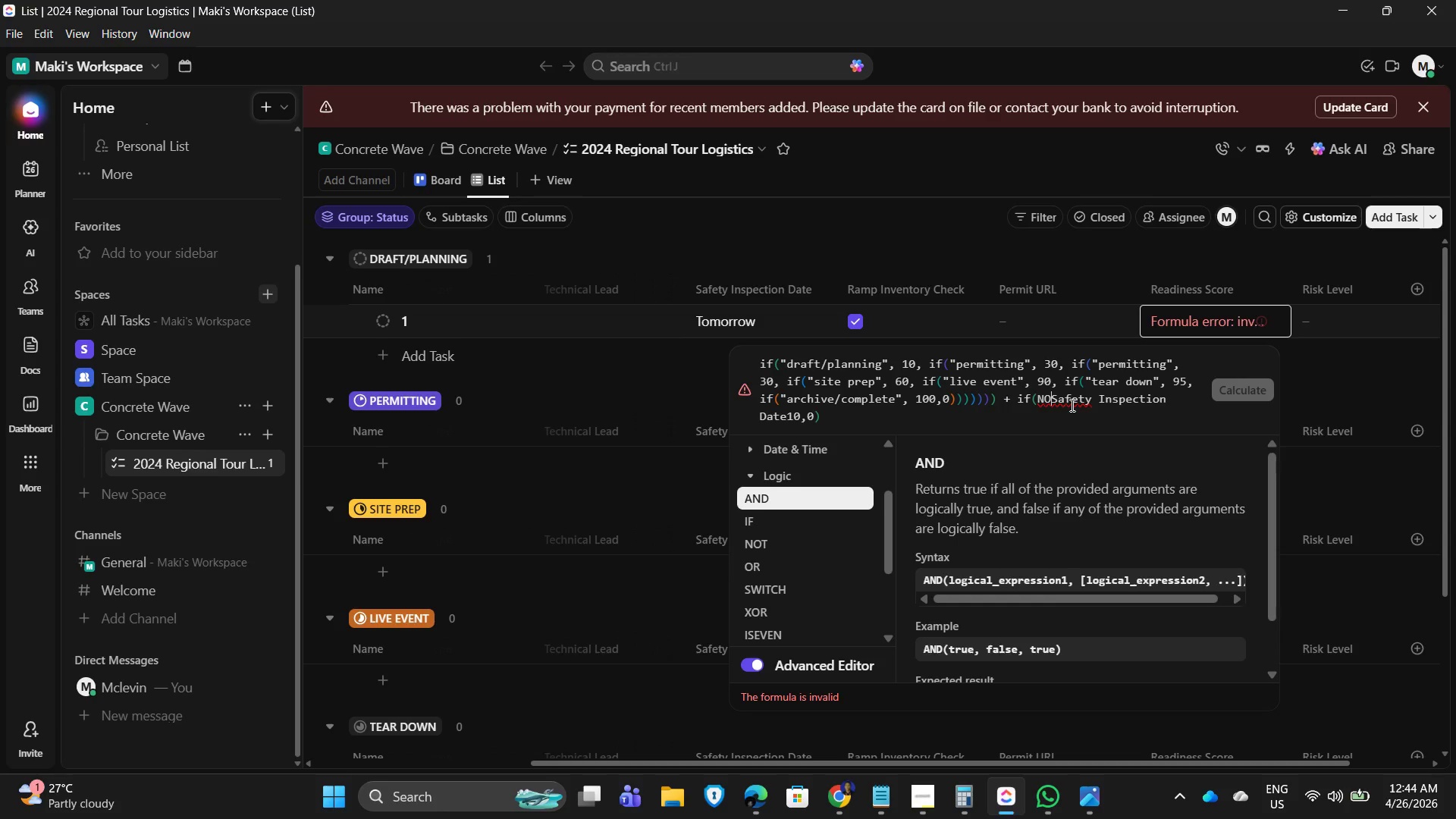 
key(Backspace)
 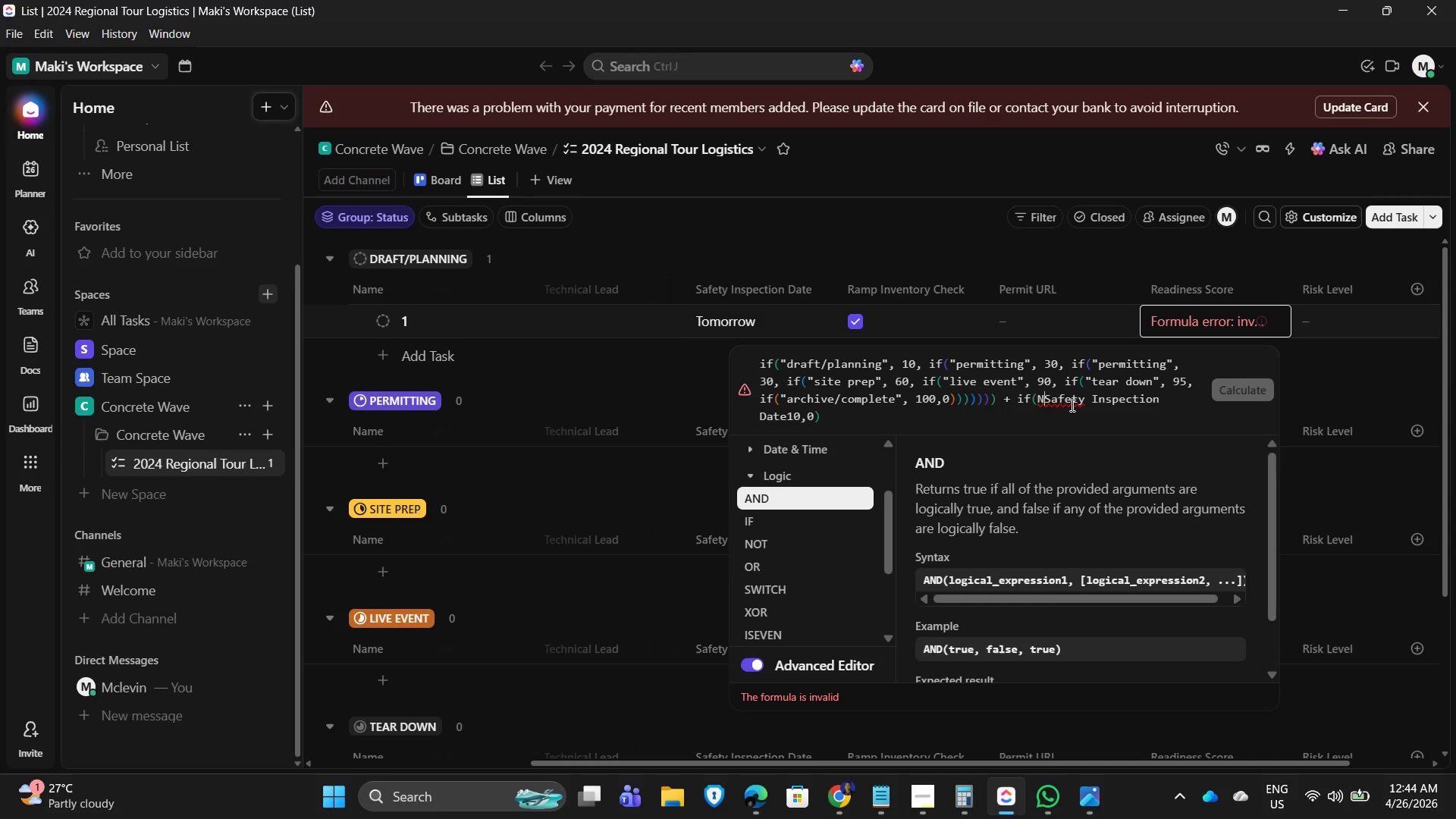 
key(Backspace)
 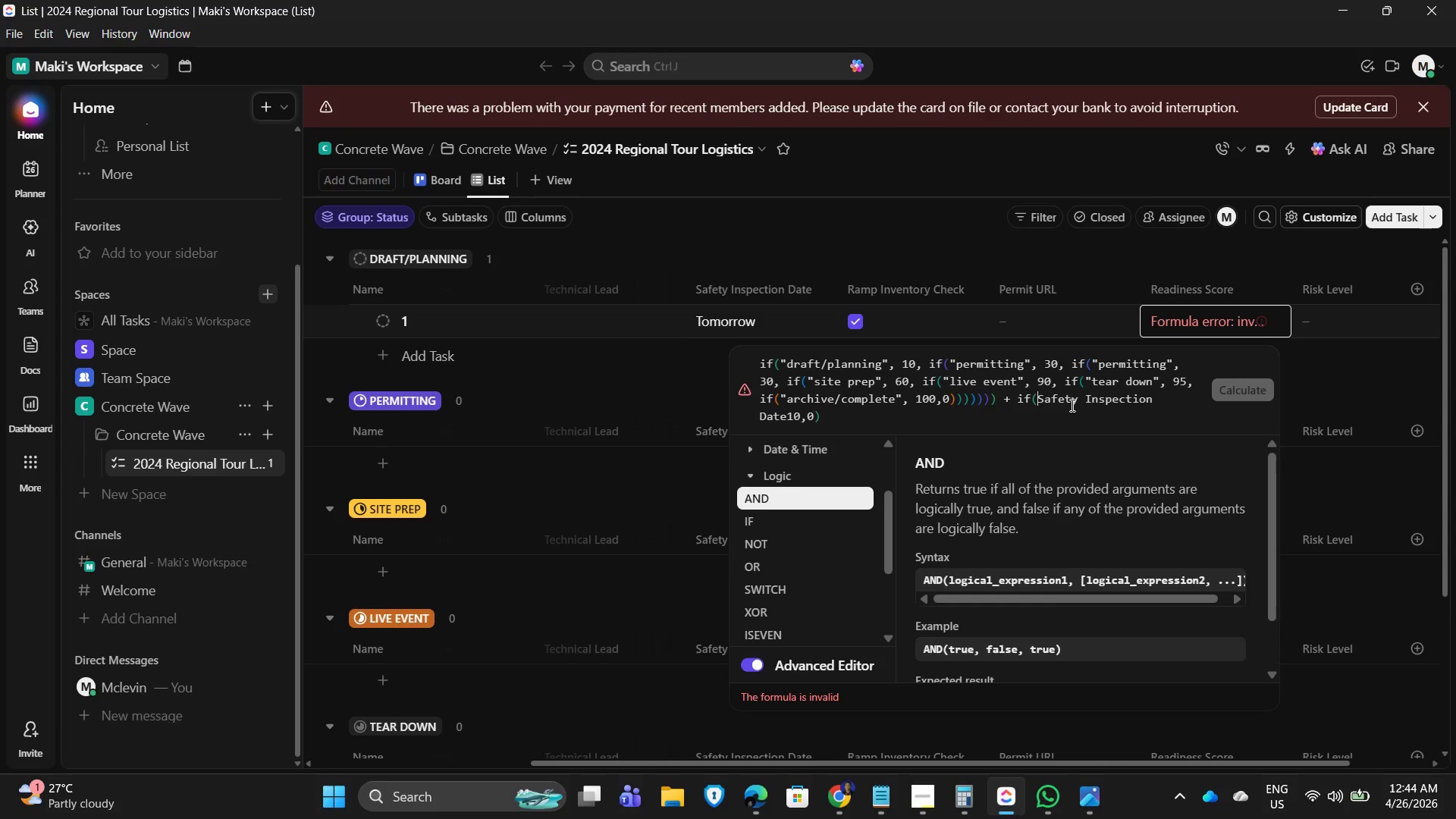 
key(Backspace)
 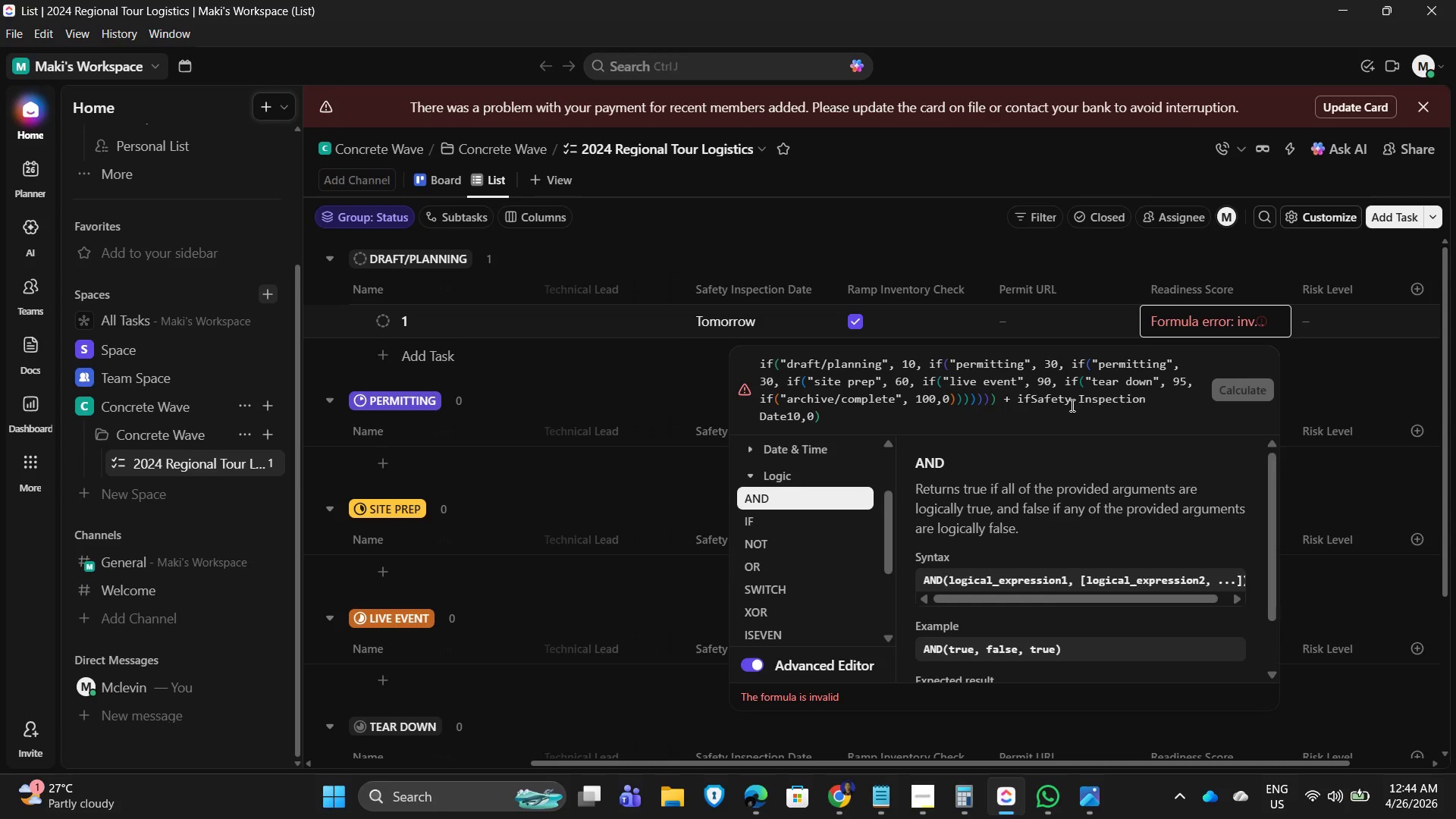 
key(Shift+9)
 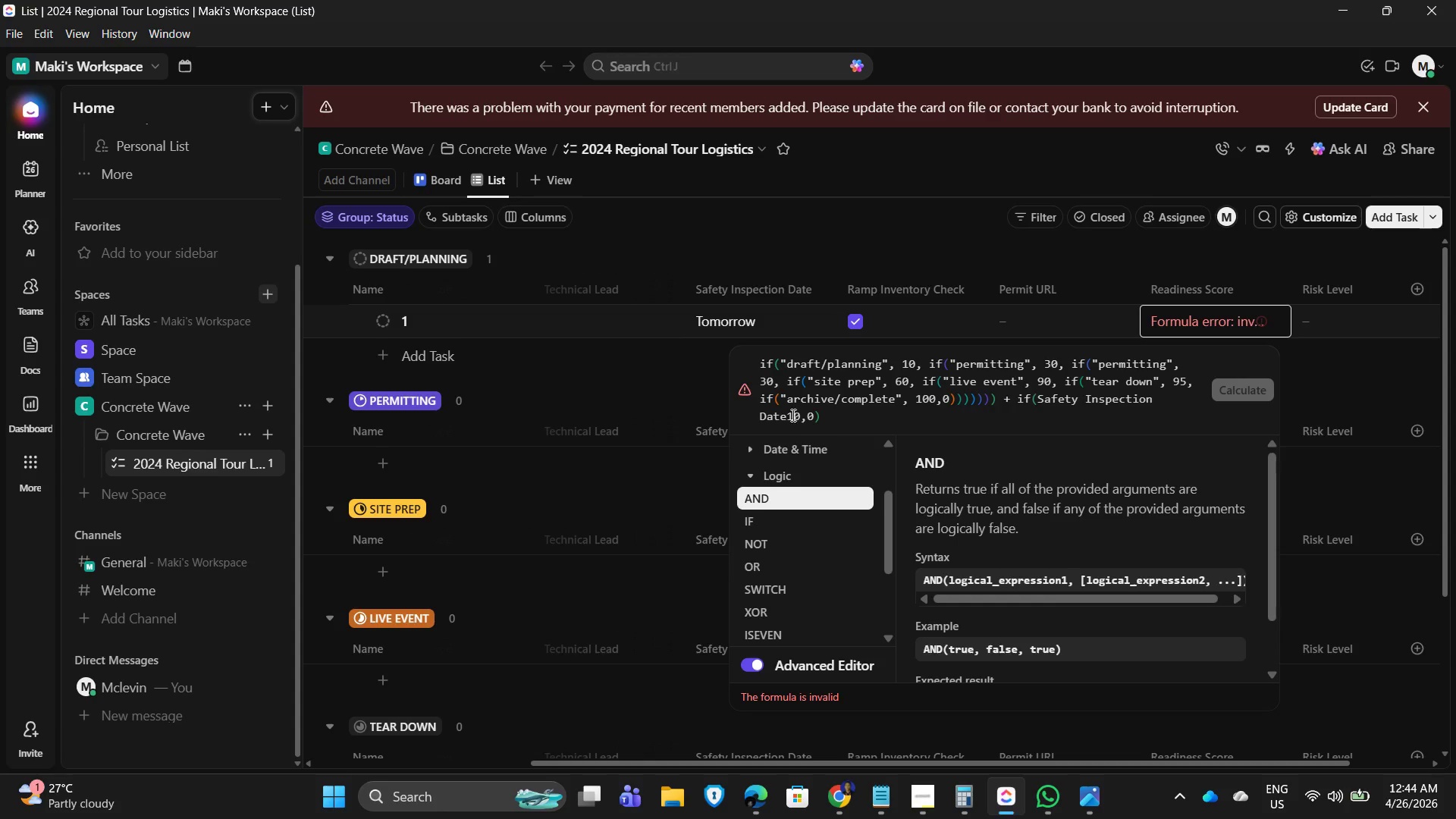 
left_click([787, 414])
 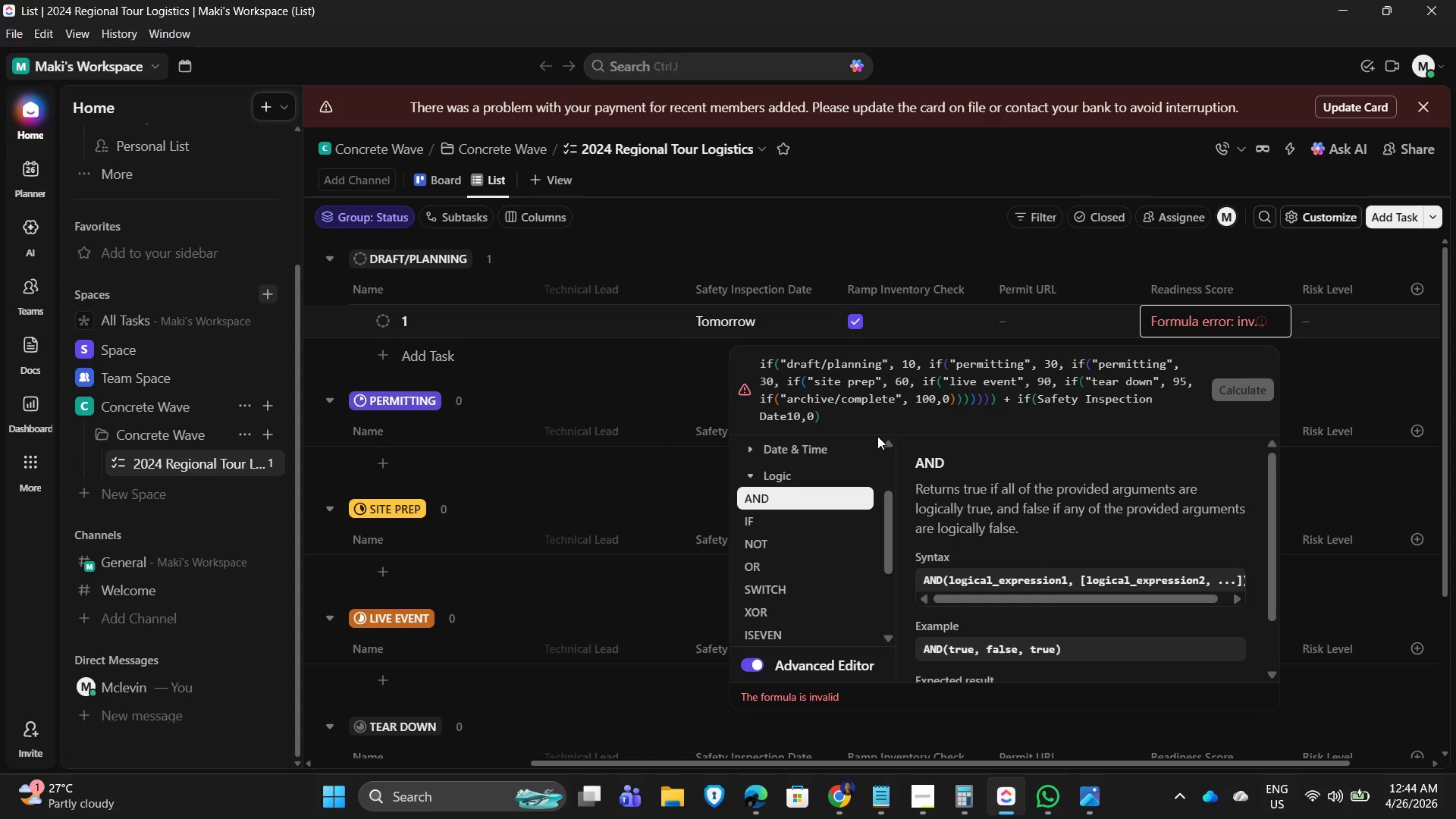 
key(Comma)
 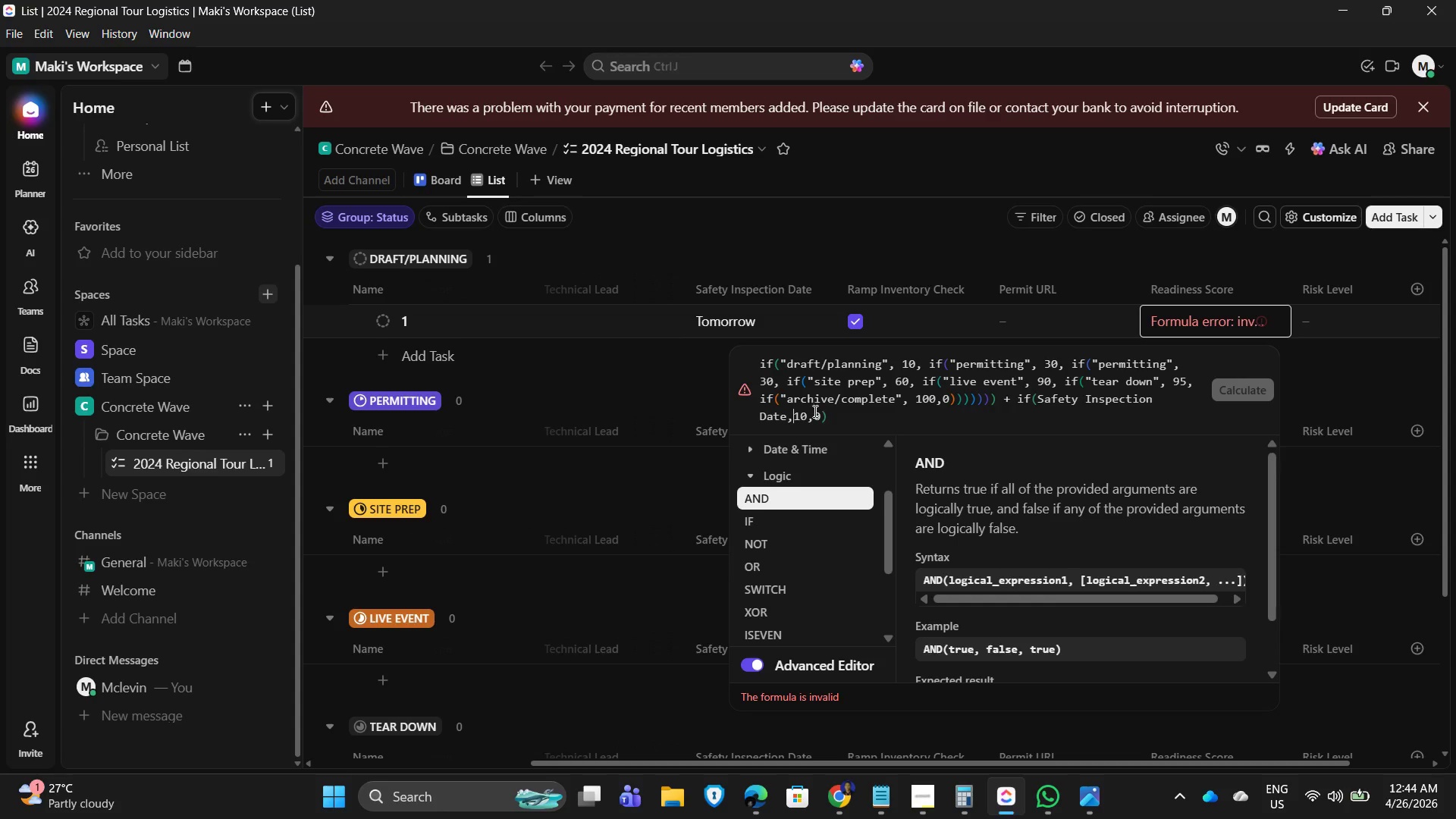 
left_click([819, 419])
 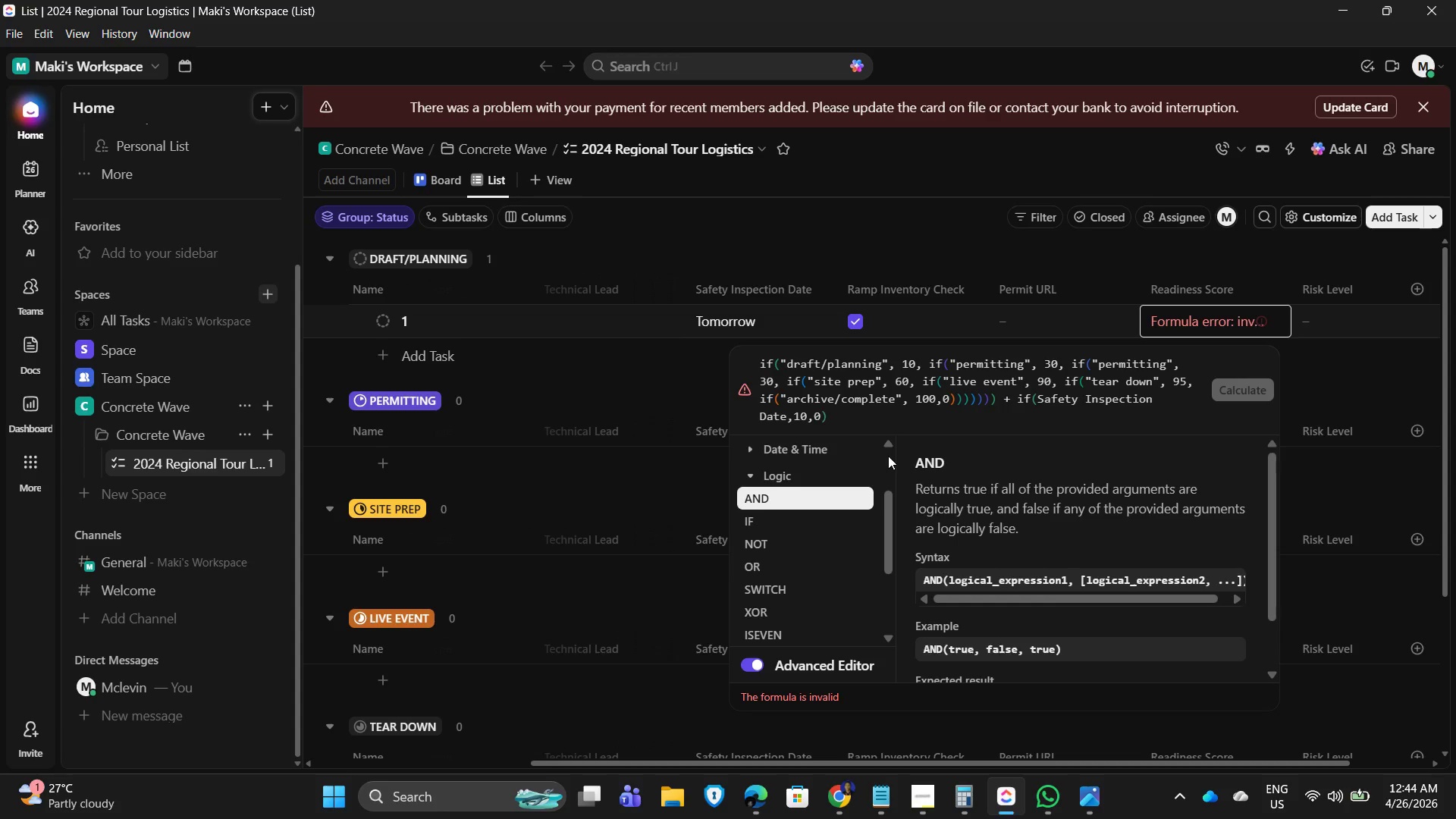 
key(Backspace)
type(NO)
 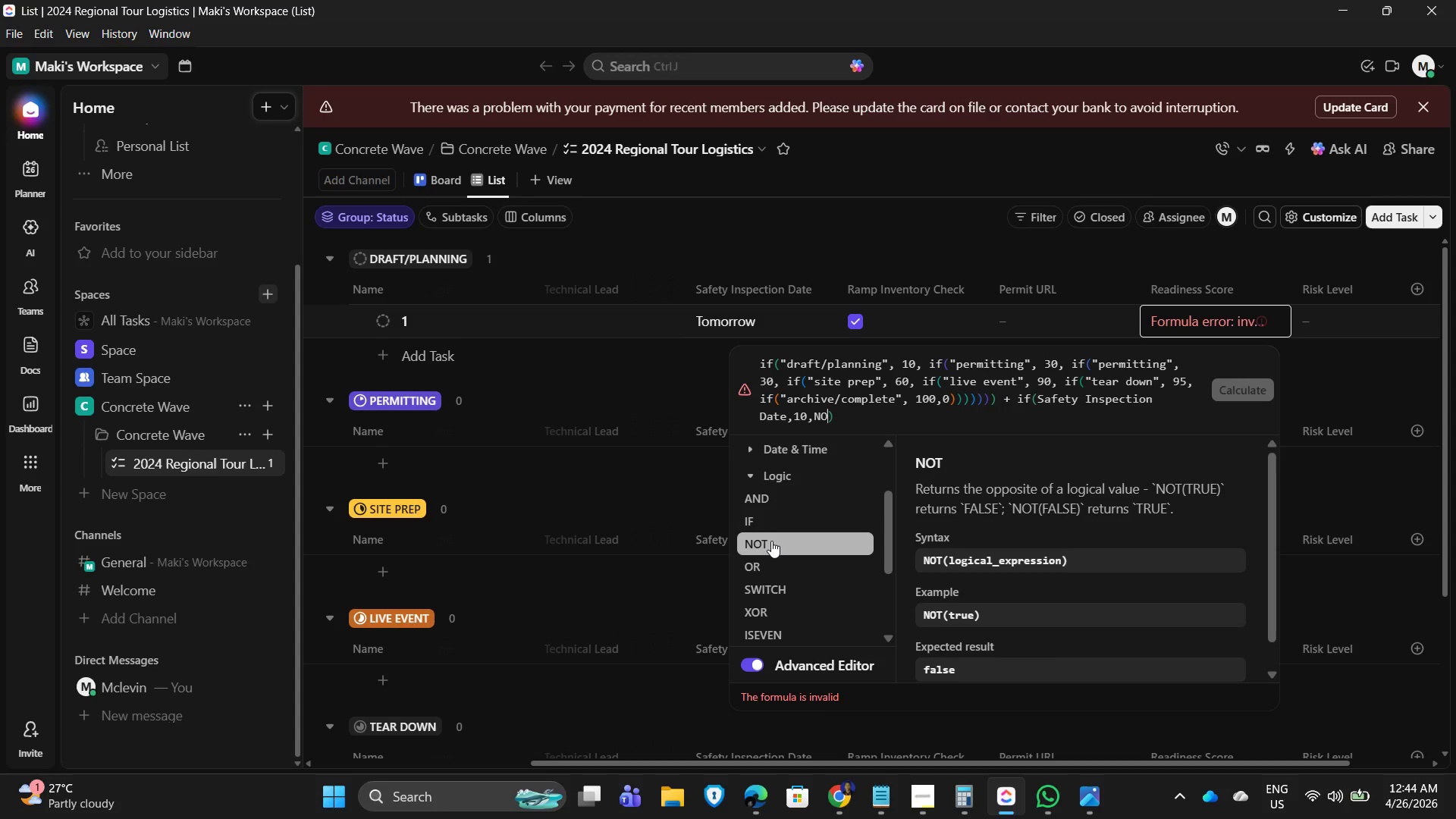 
wait(16.8)
 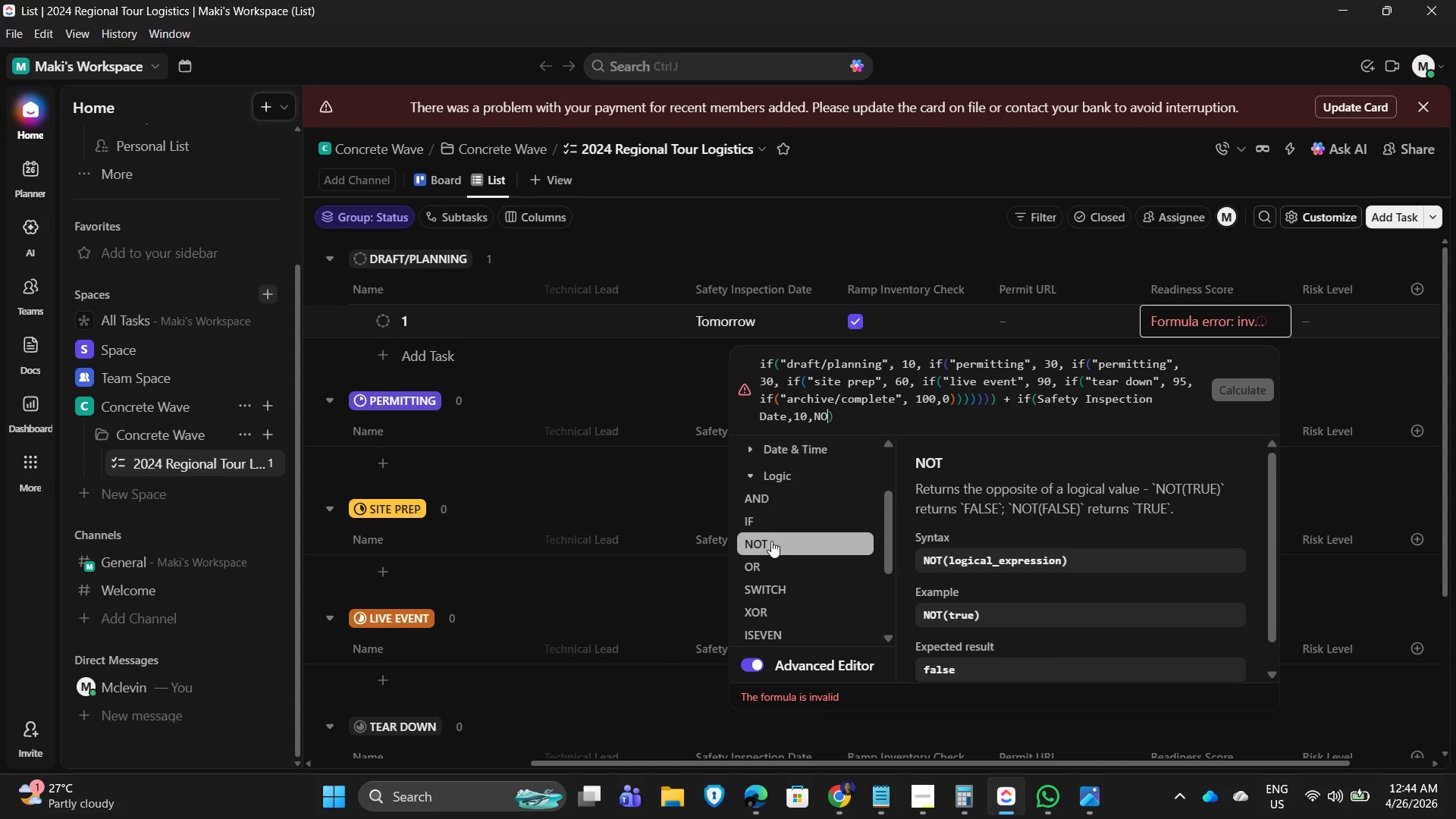 
left_click([773, 541])
 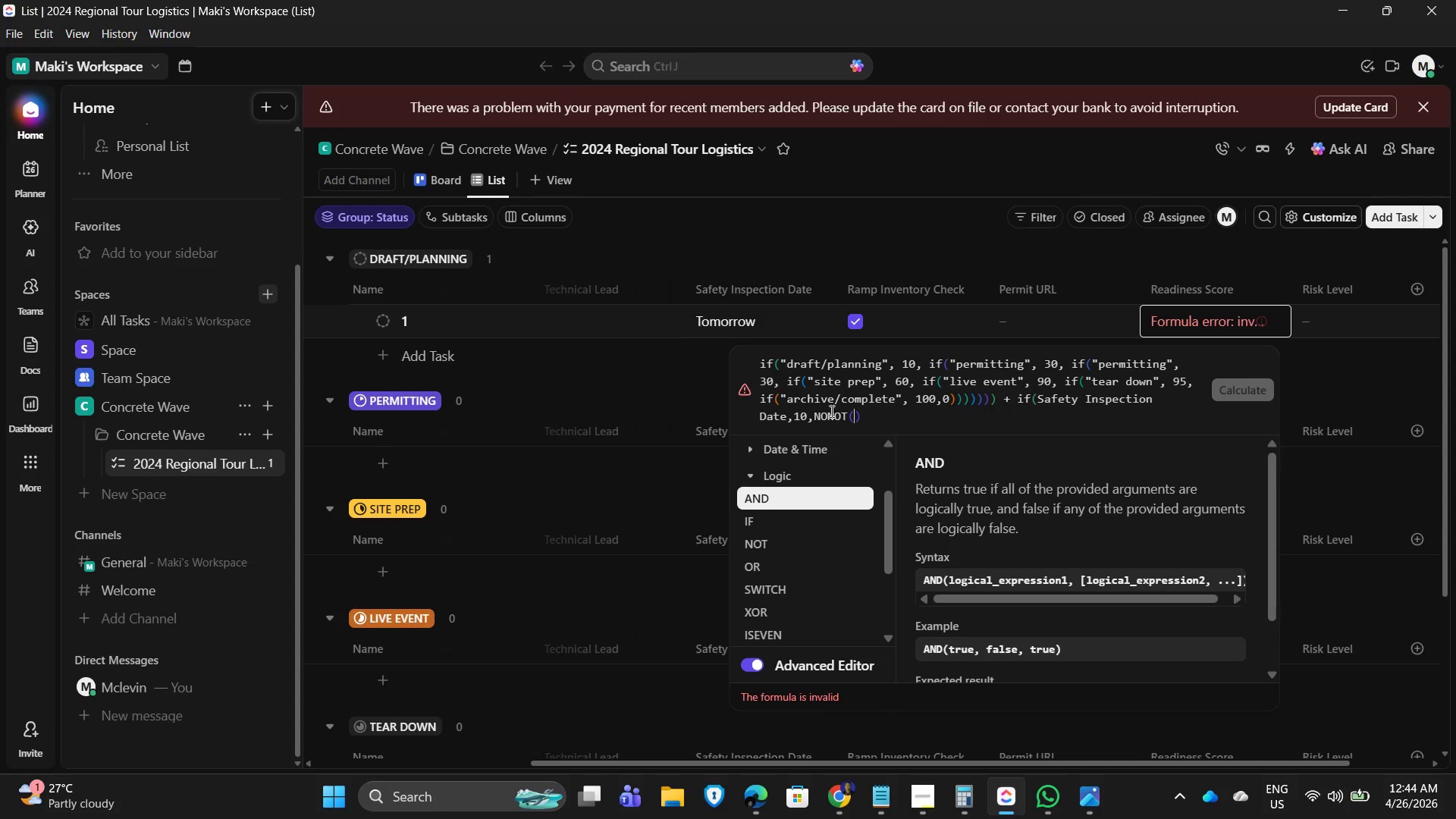 
left_click([827, 411])
 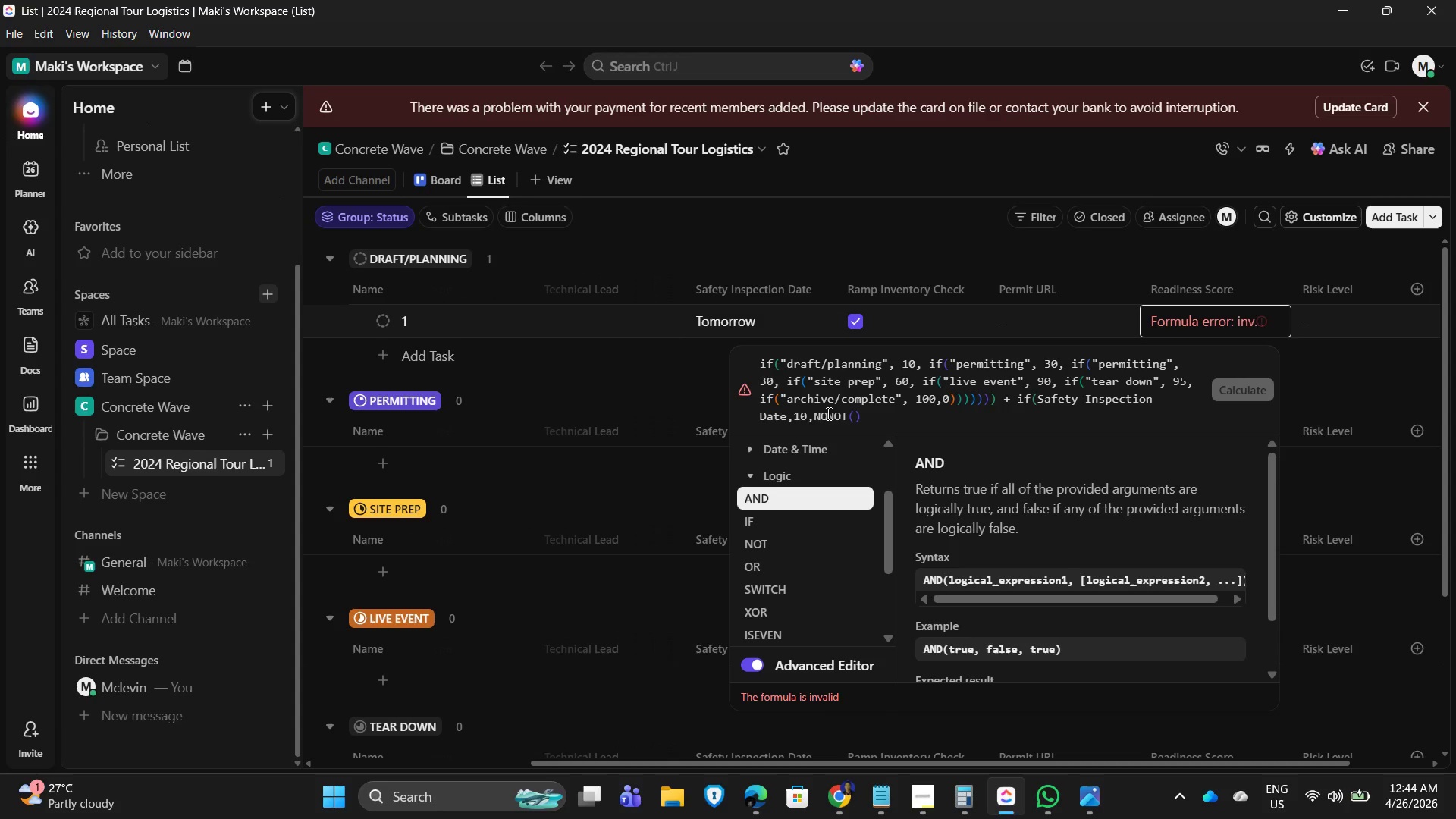 
key(Backspace)
 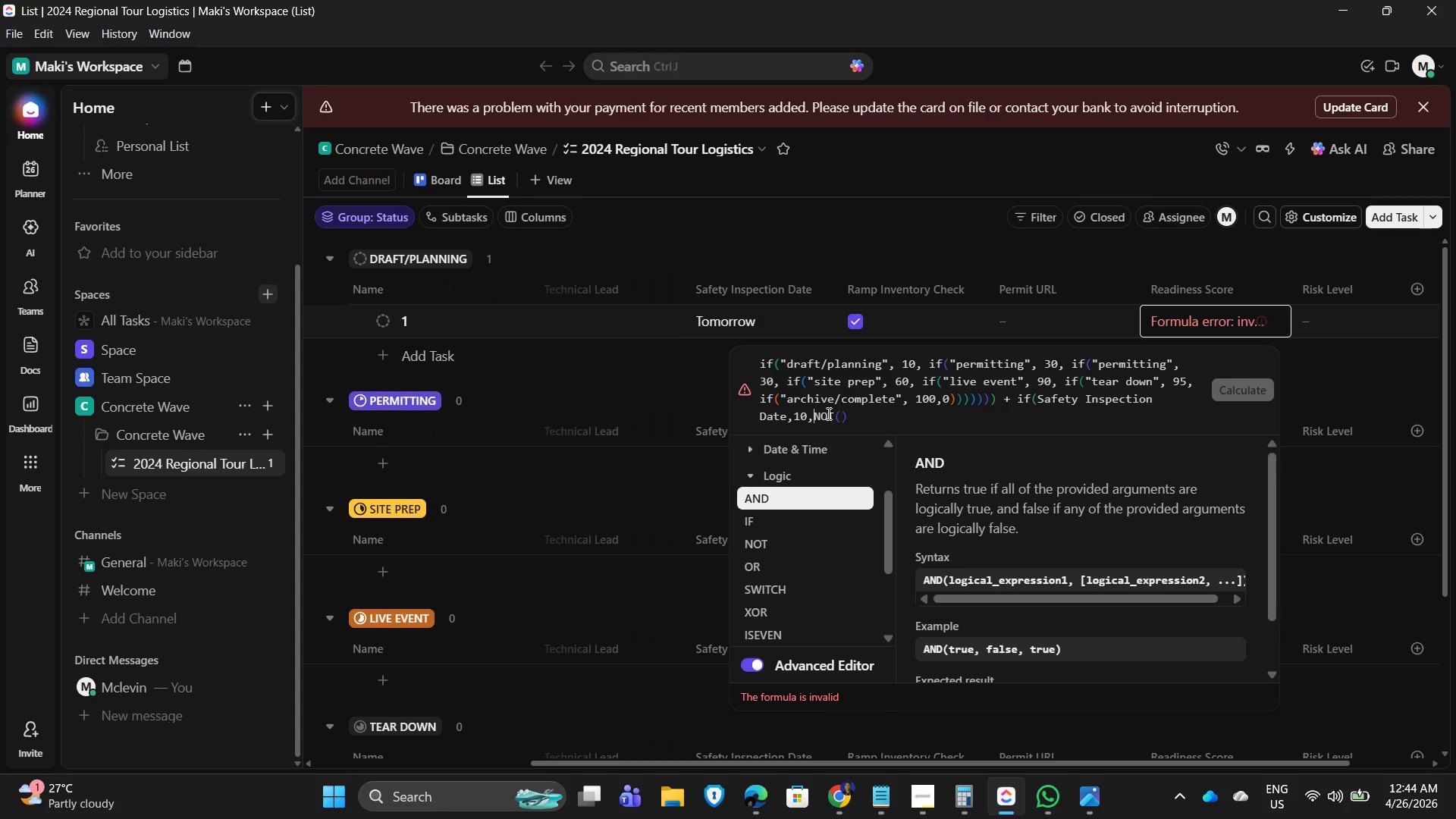 
key(Backspace)
 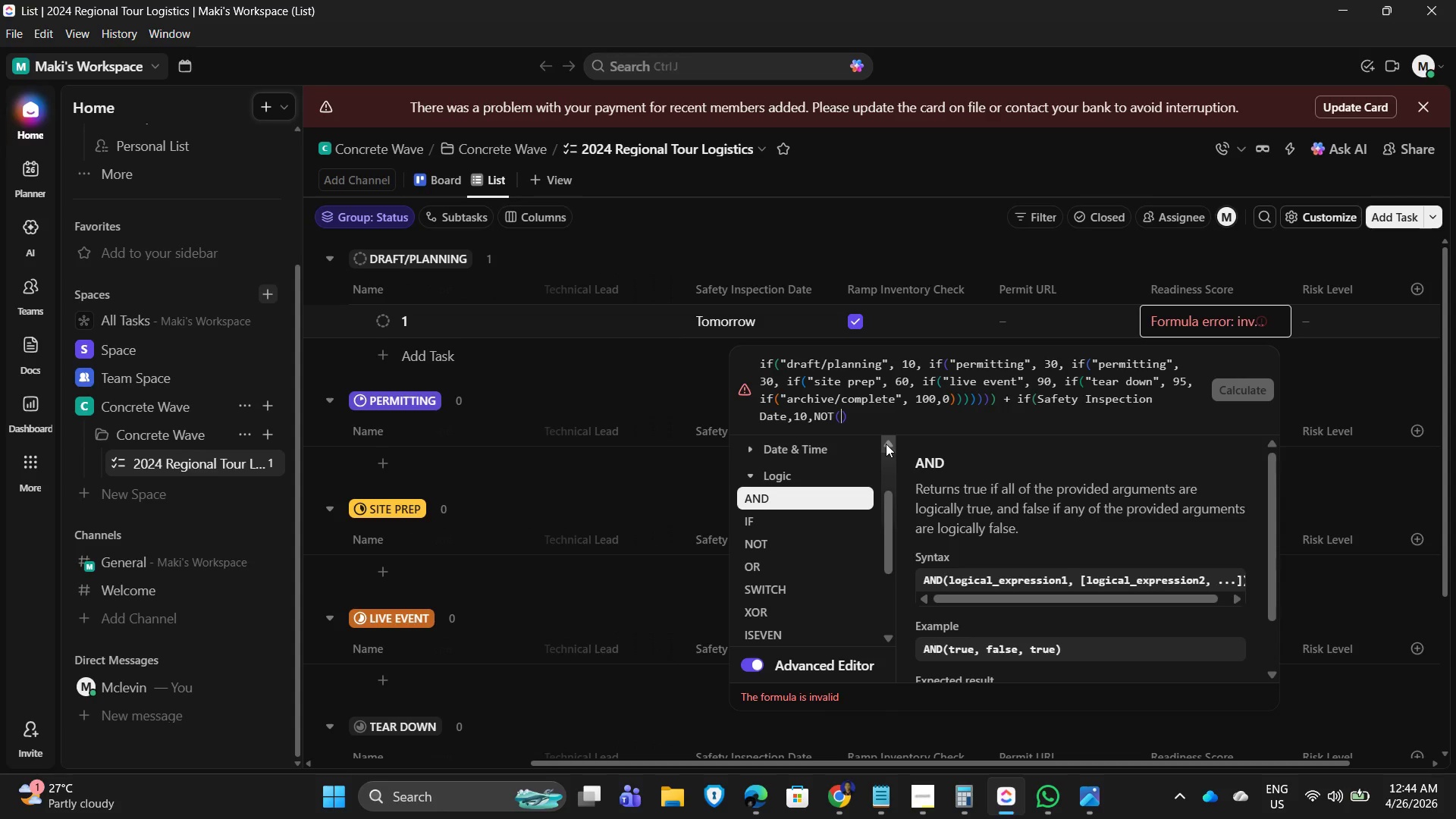 
type(TRUE)
 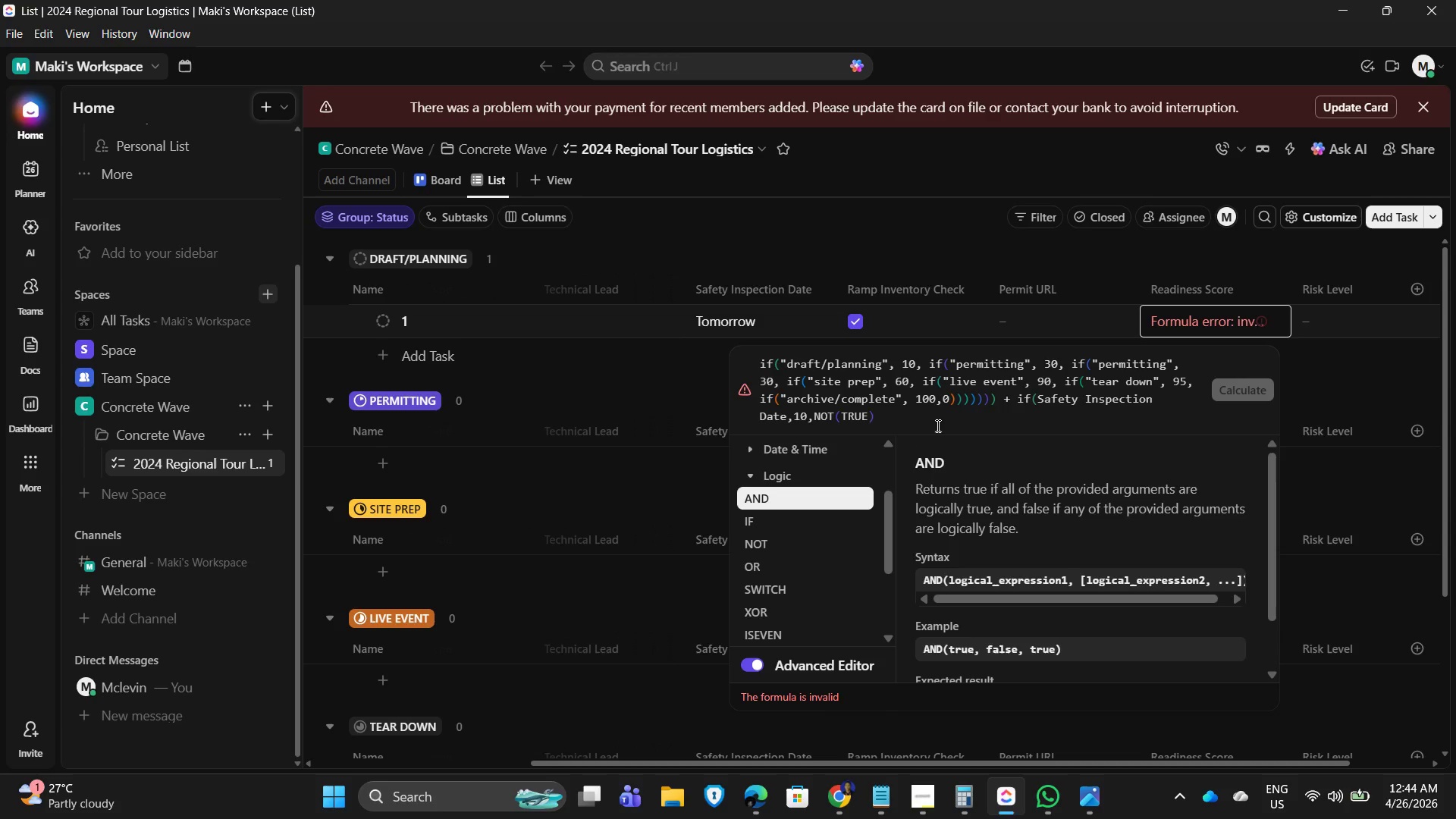 
left_click([921, 424])
 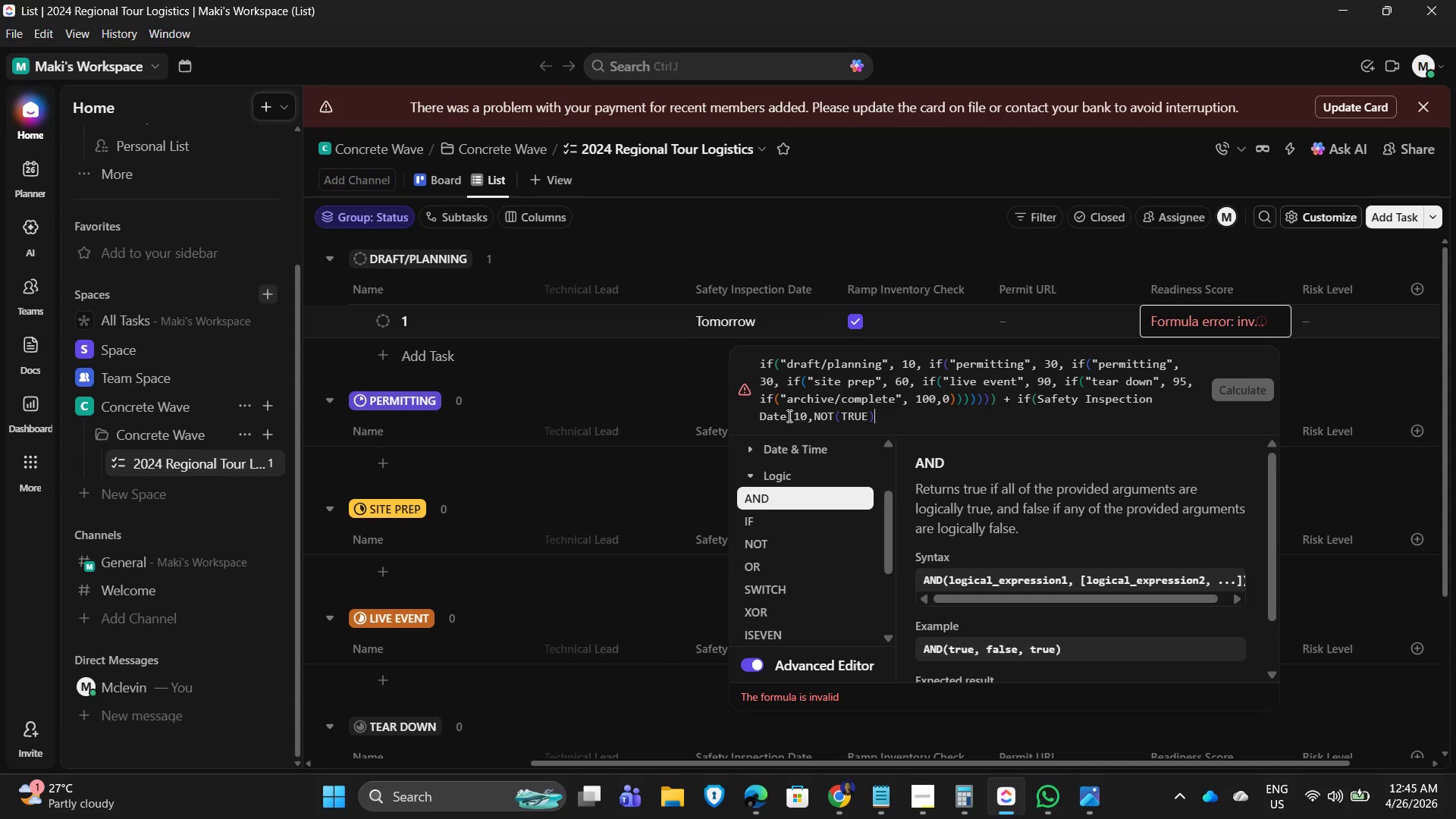 
wait(5.19)
 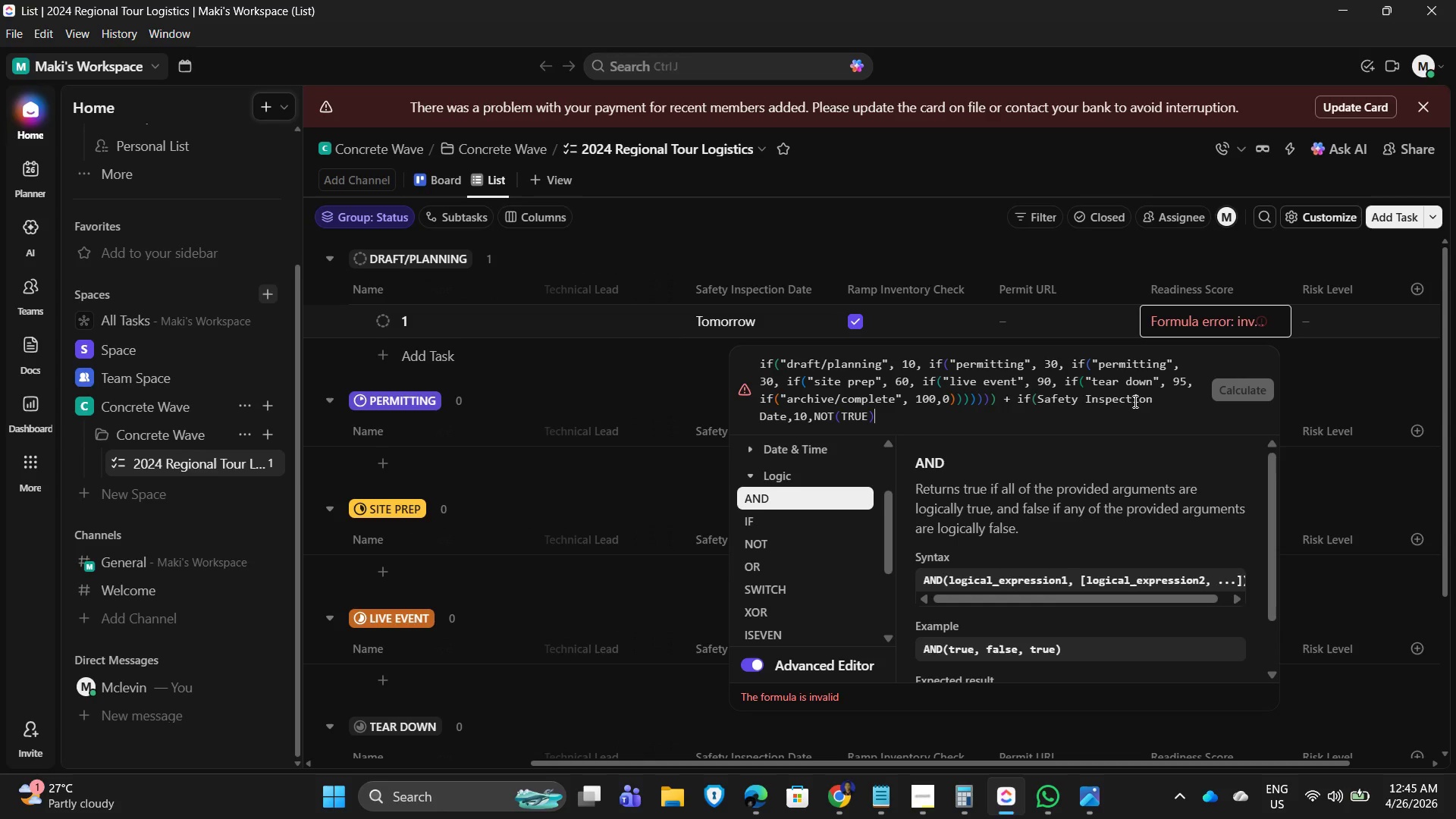 
key(Shift+0)
 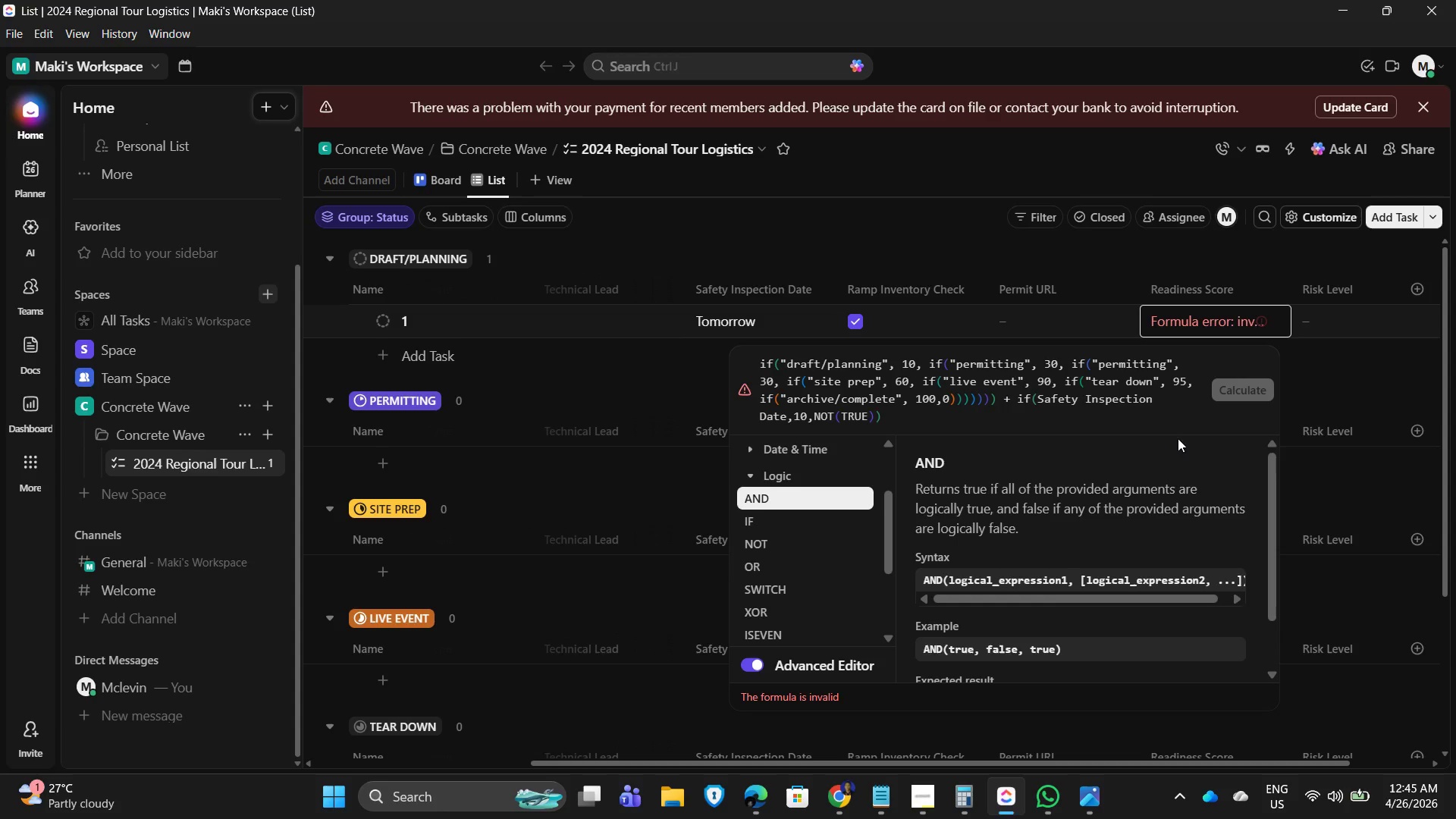 
left_click([1207, 422])
 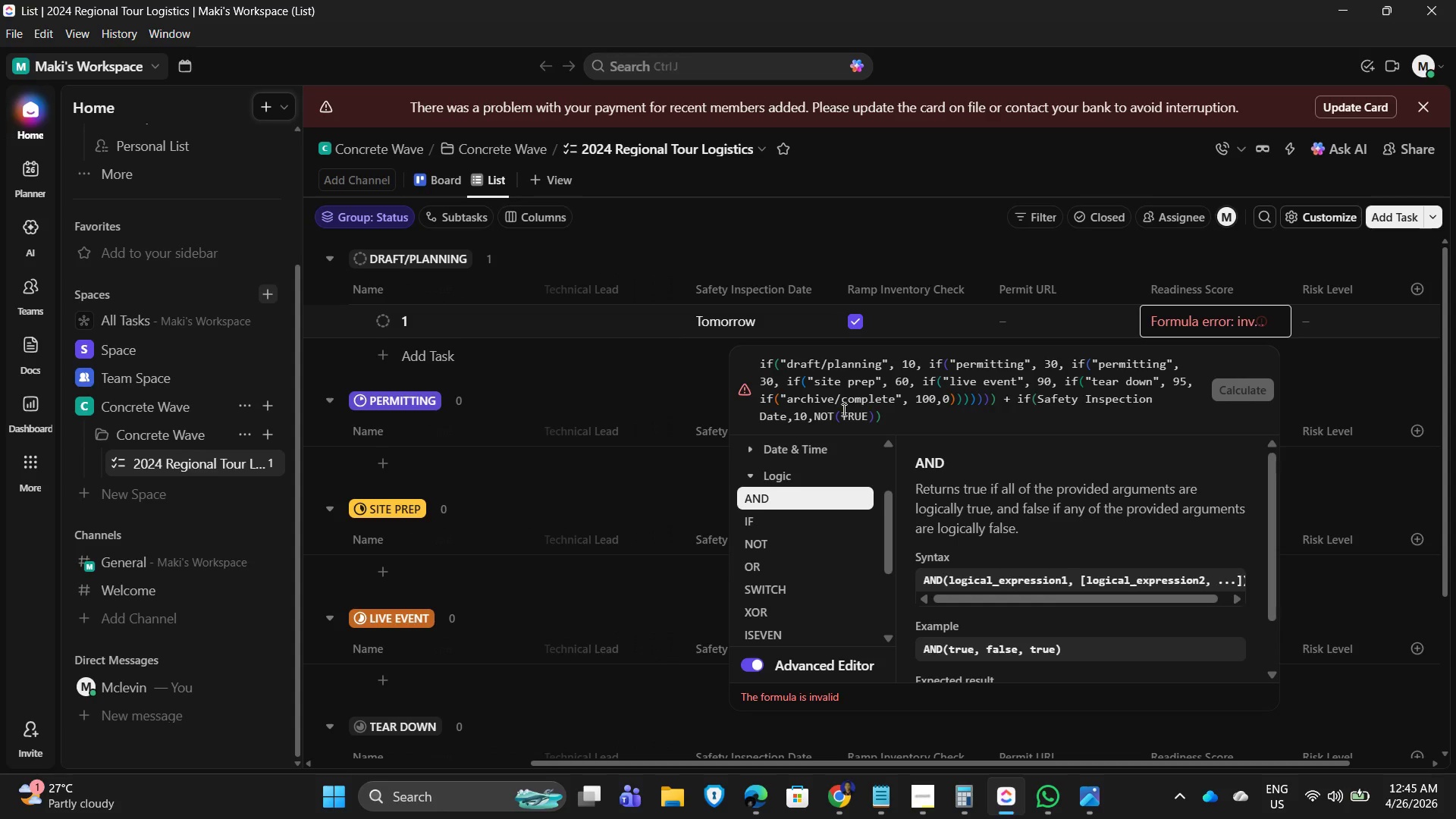 
left_click([787, 410])
 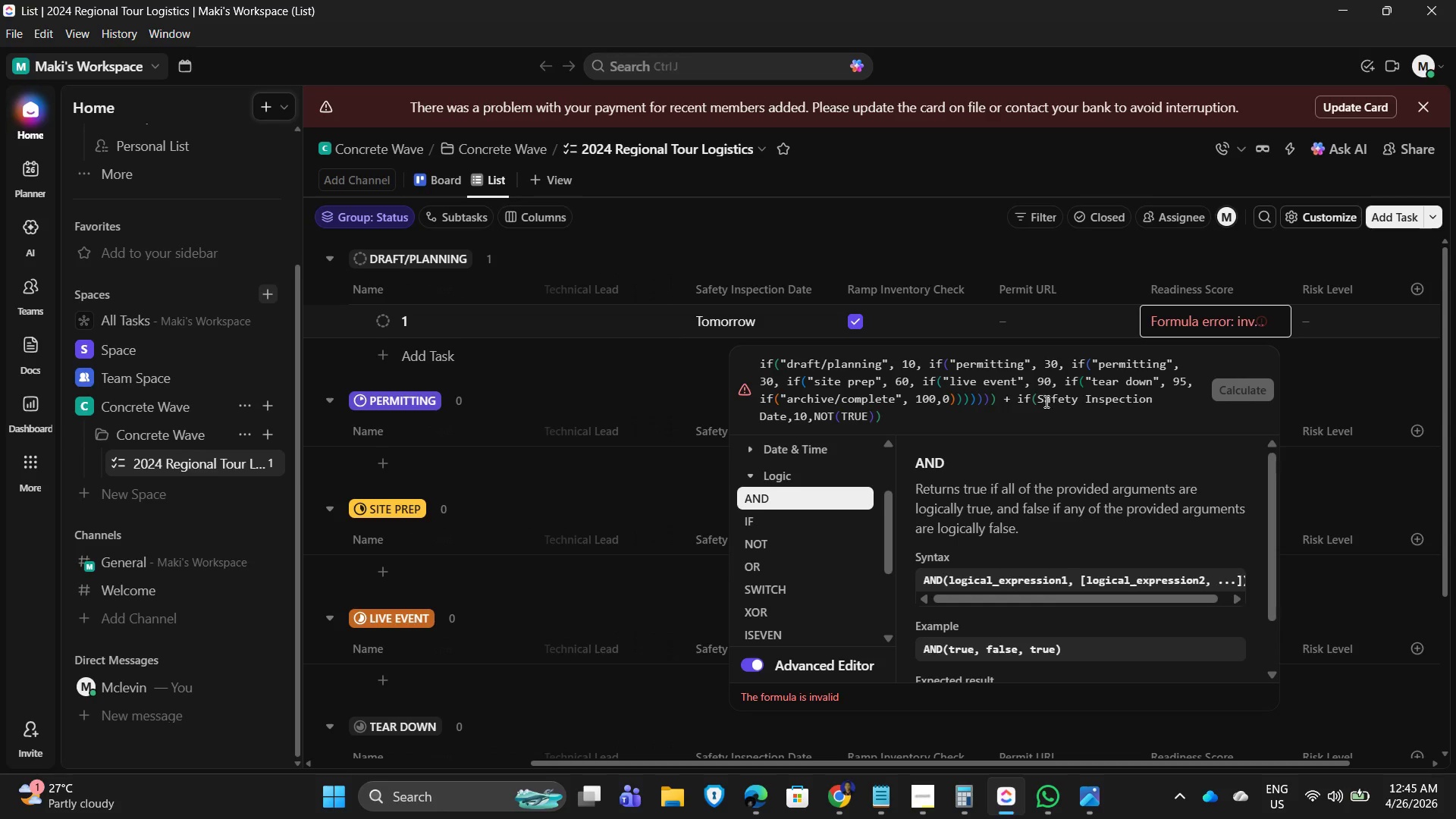 
left_click([1036, 398])
 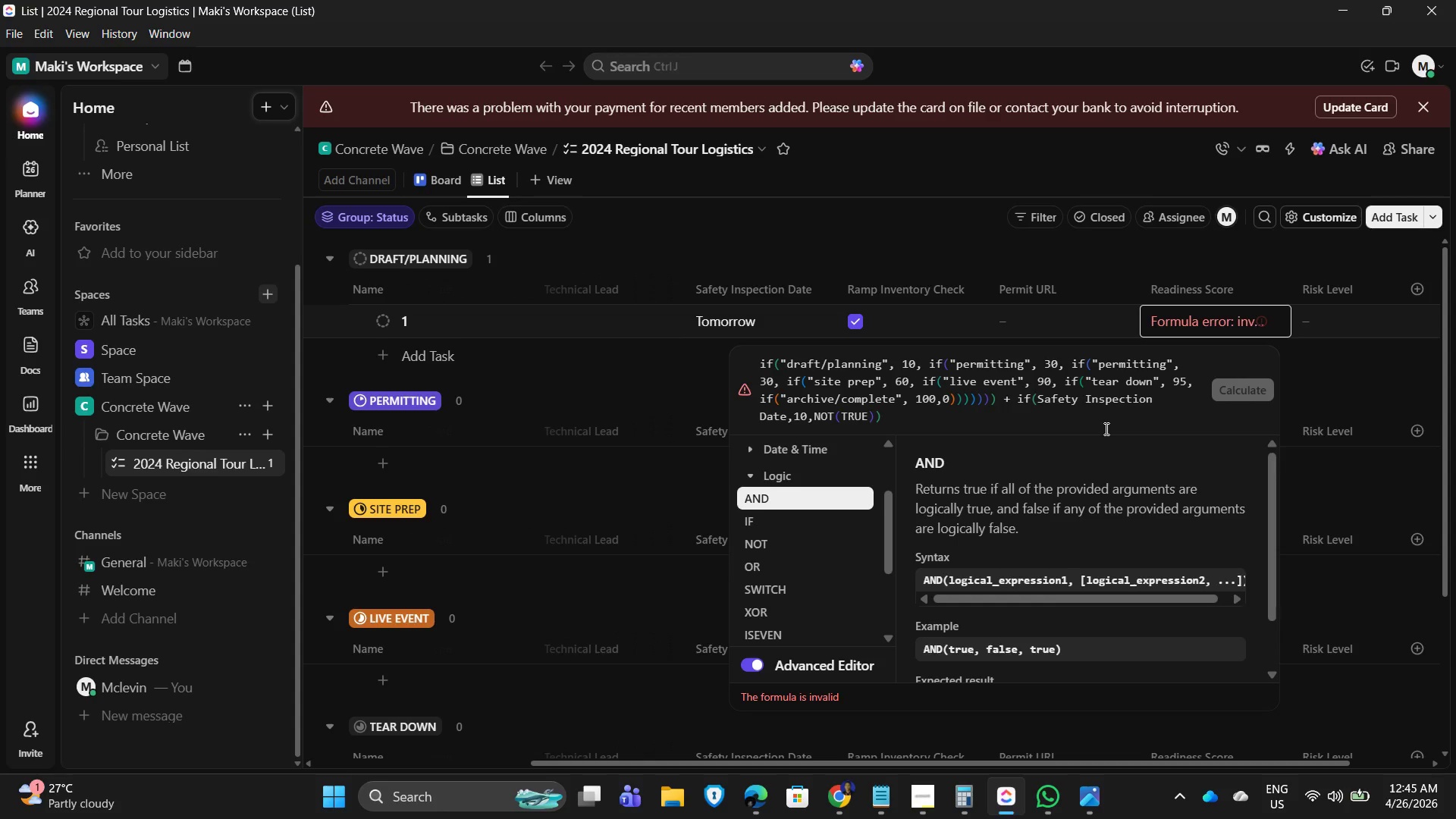 
hold_key(key=ShiftRight, duration=0.44)
 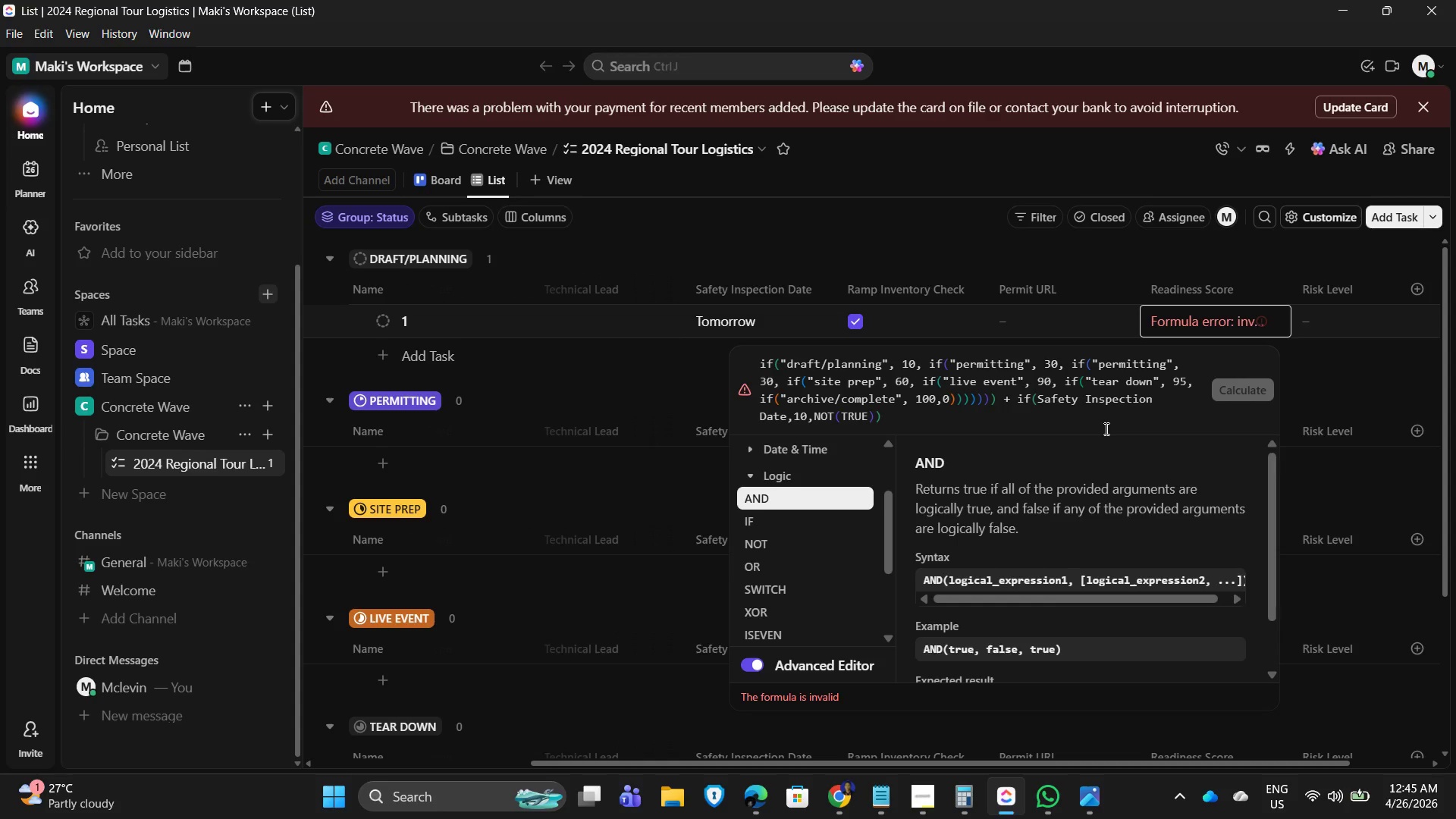 
key(Shift+BracketLeft)
 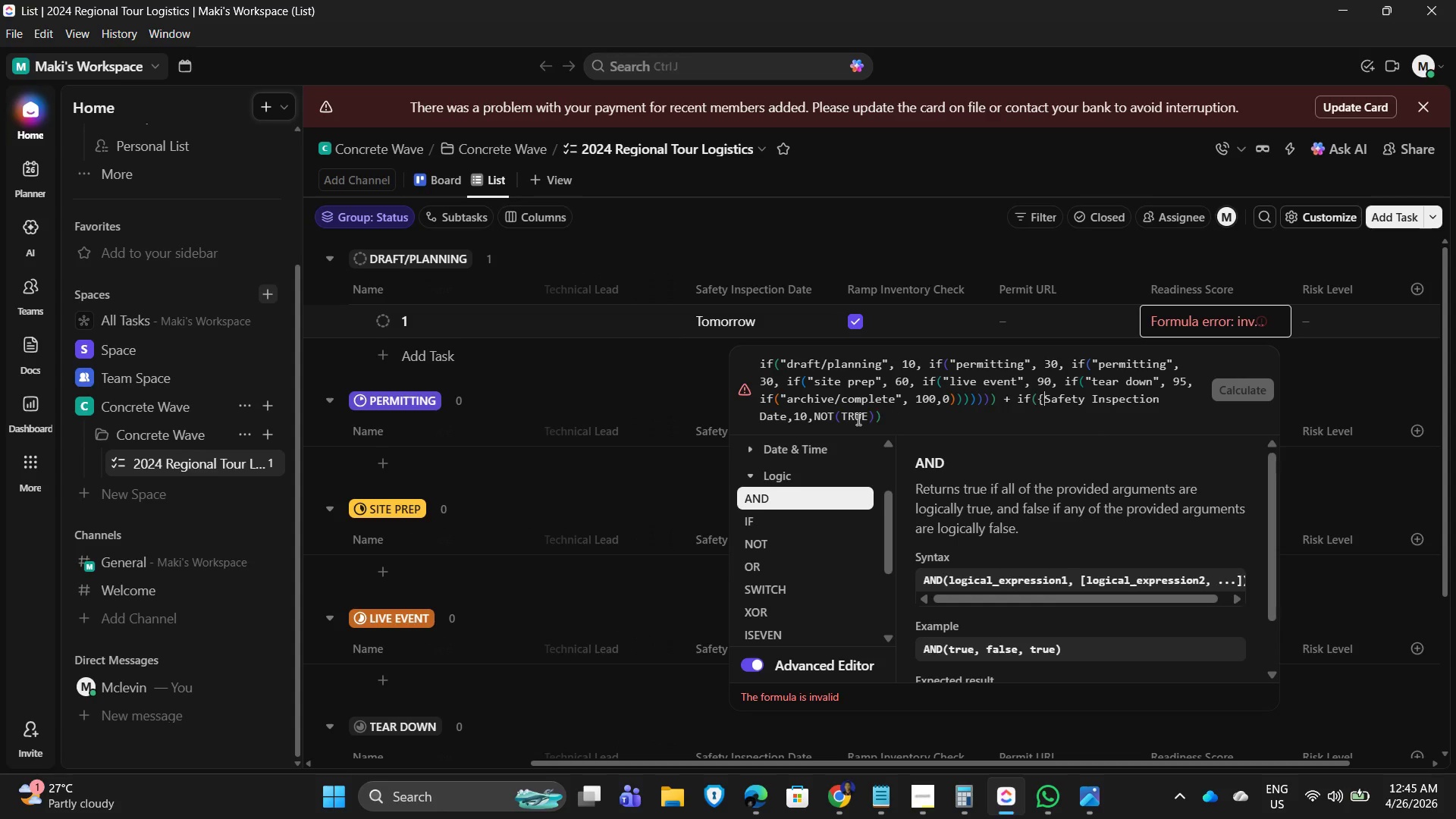 
left_click([795, 410])
 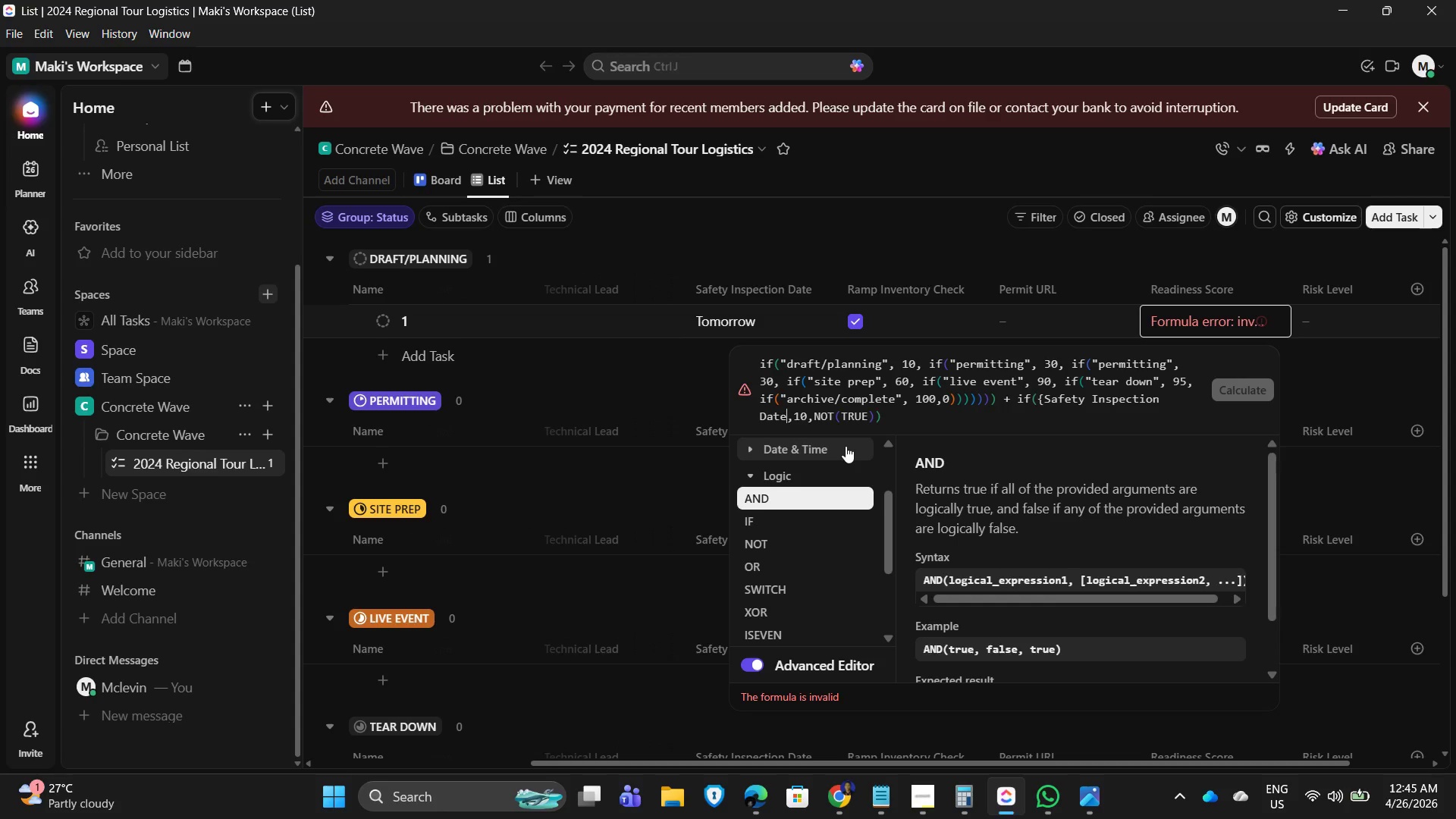 
key(Shift+BracketRight)
 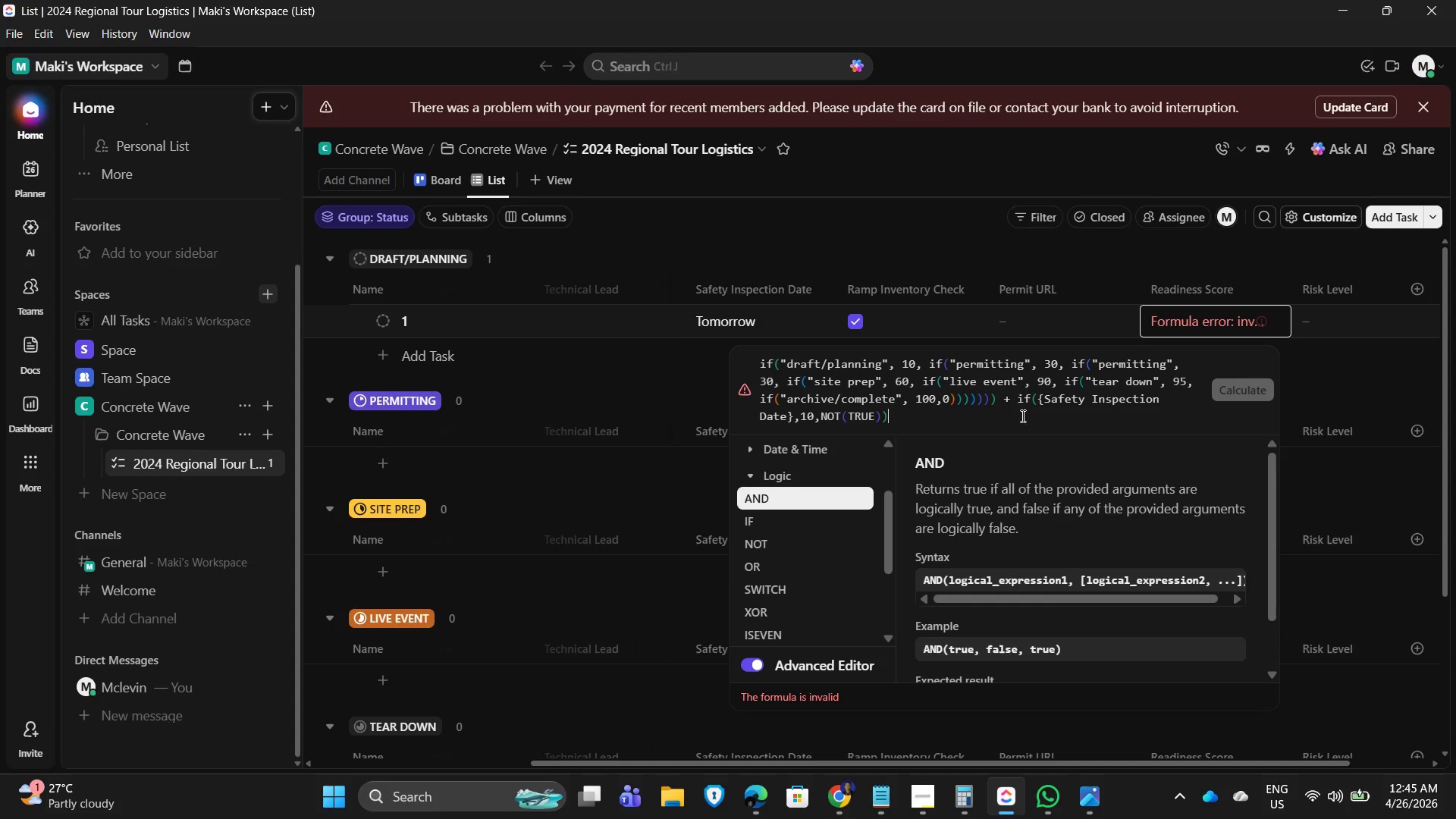 
left_click([1260, 391])
 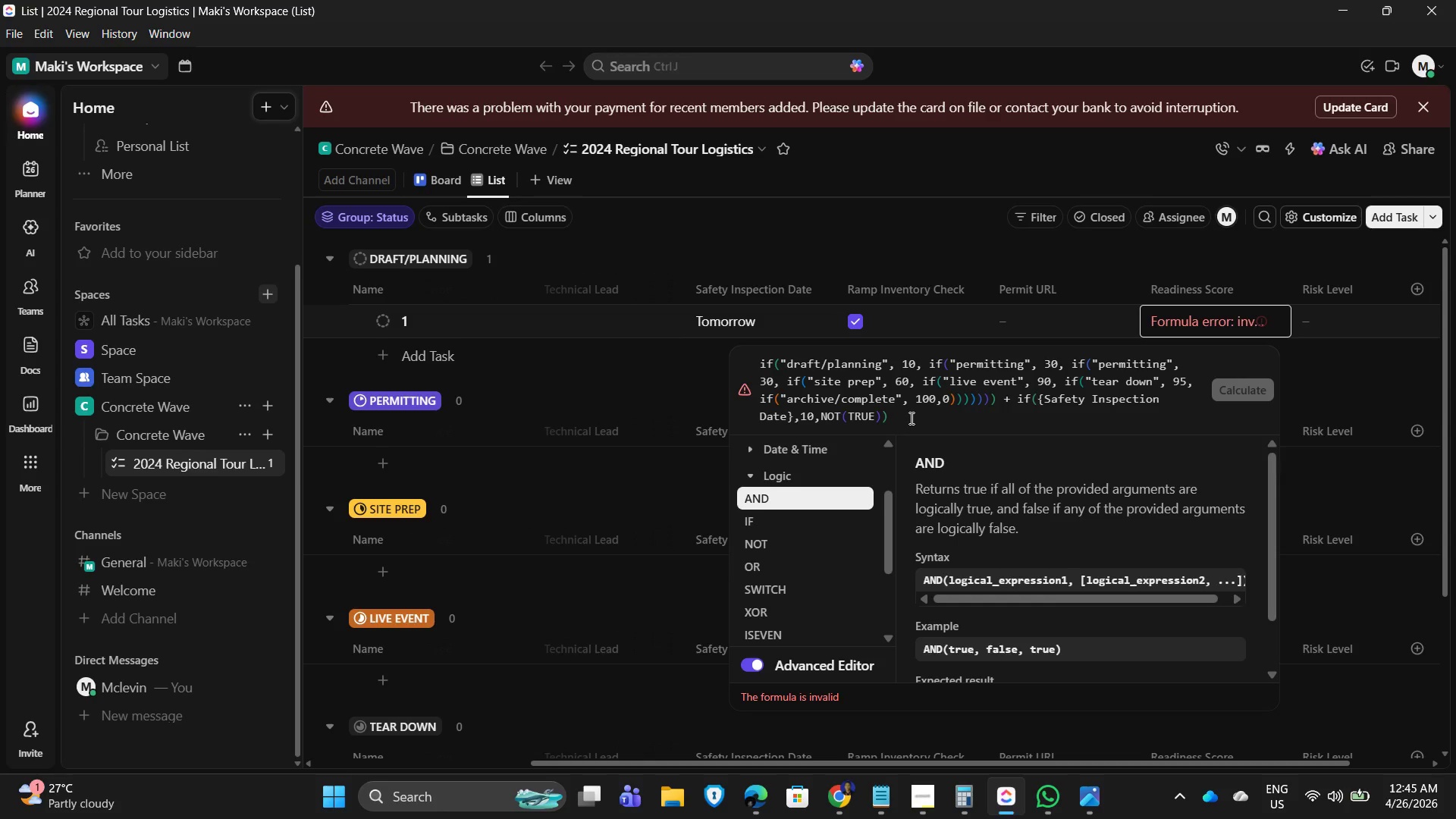 
wait(11.2)
 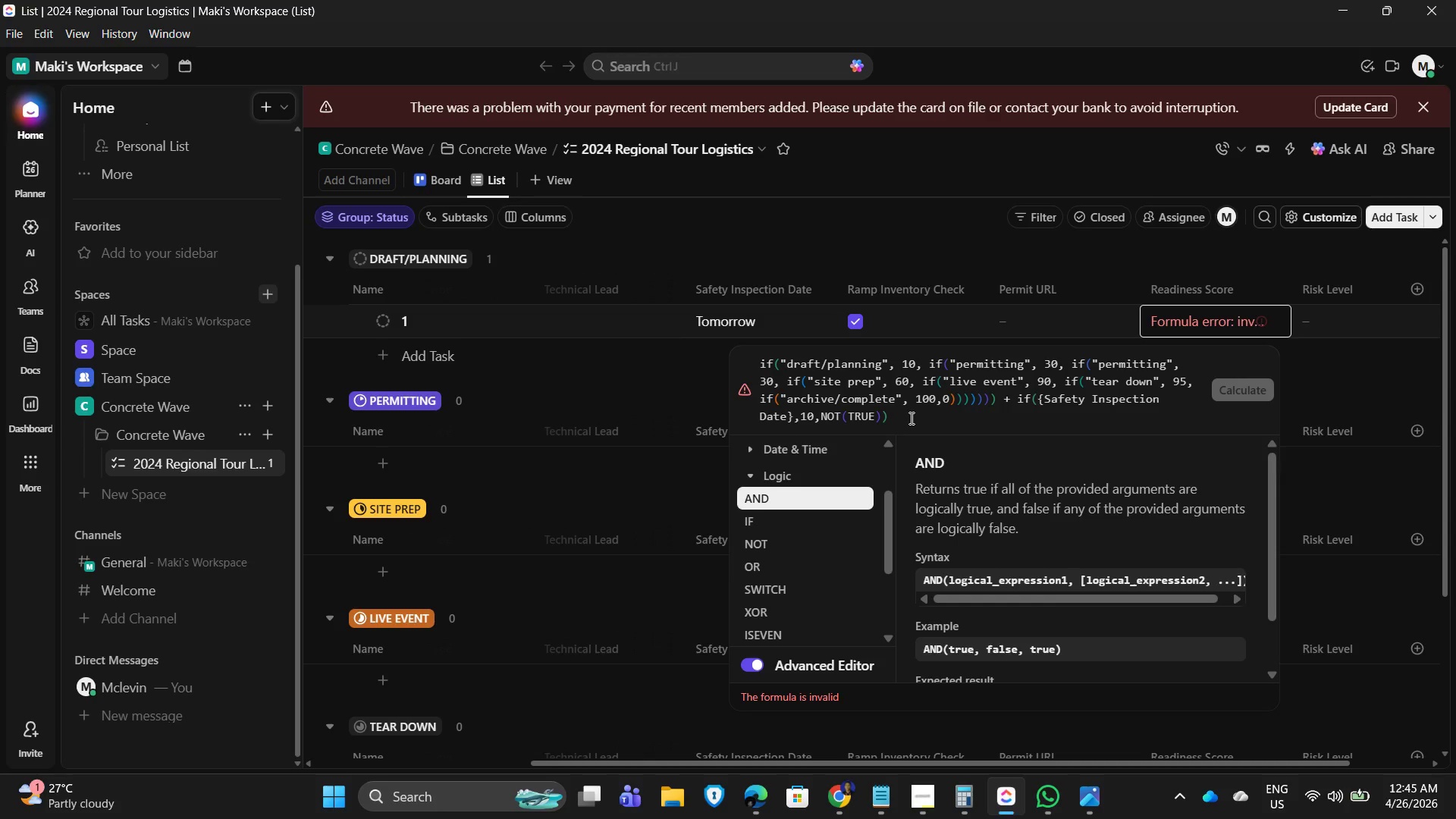 
key(Backspace)
 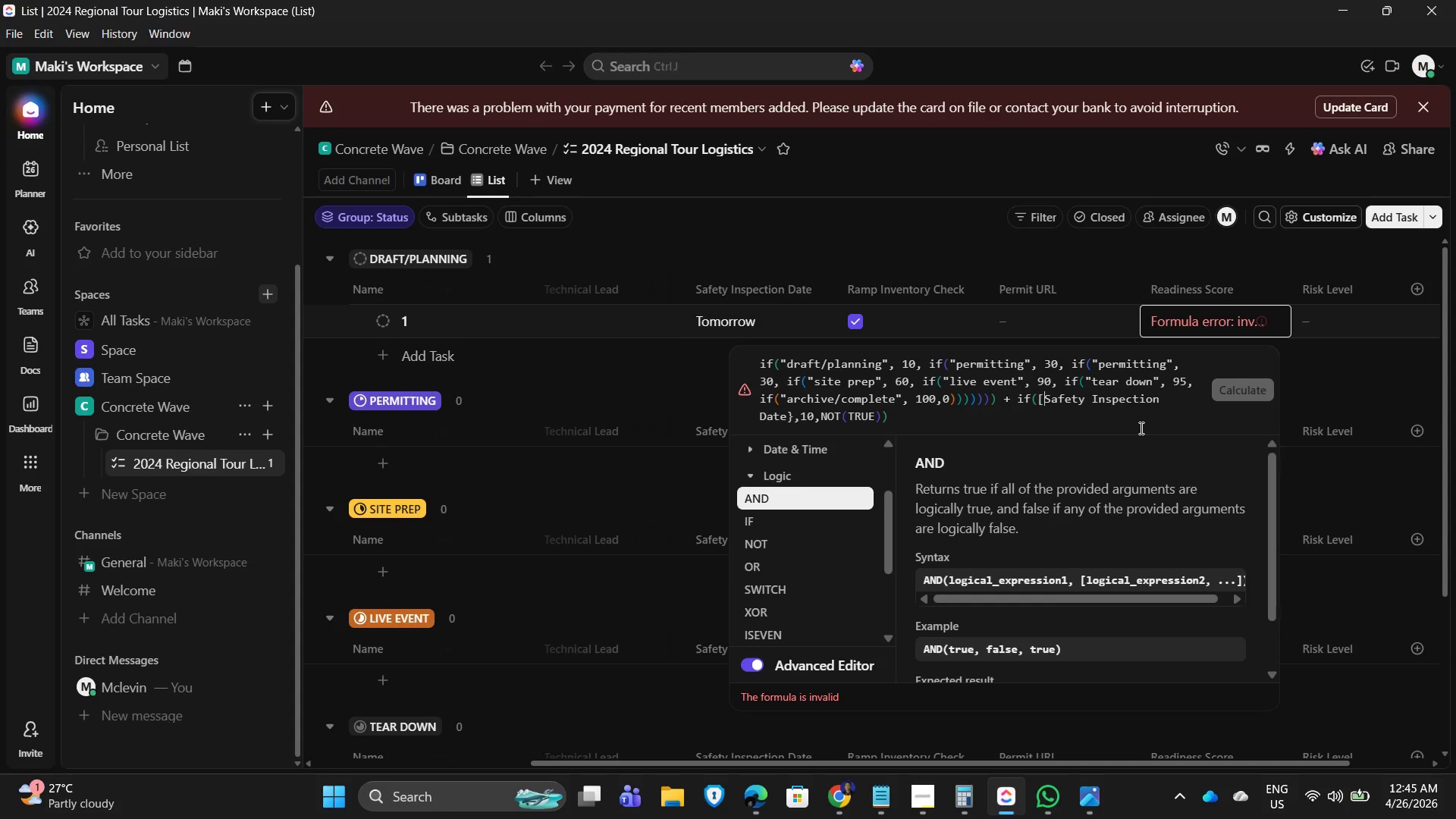 
key(BracketLeft)
 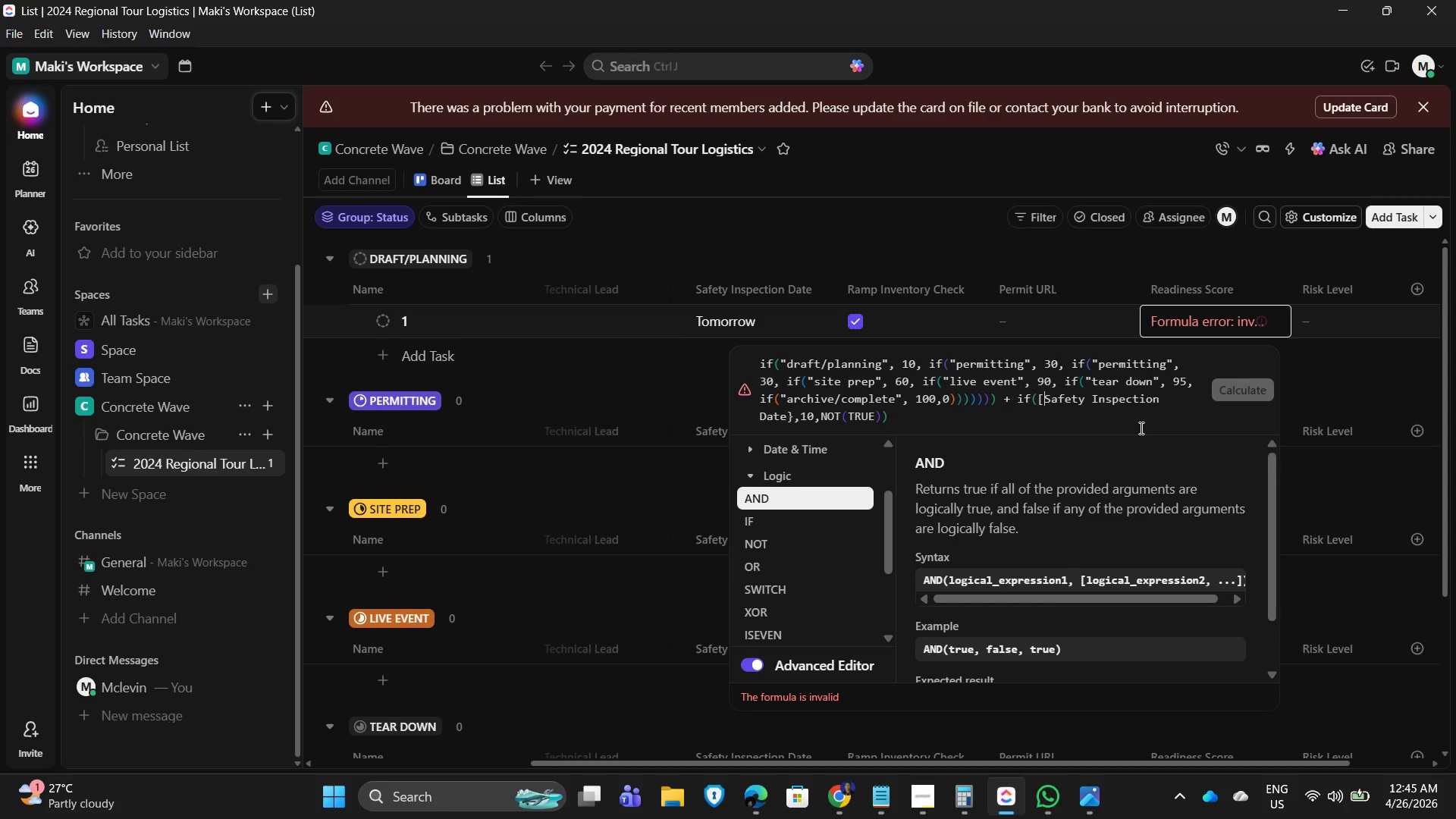 
key(ArrowDown)
 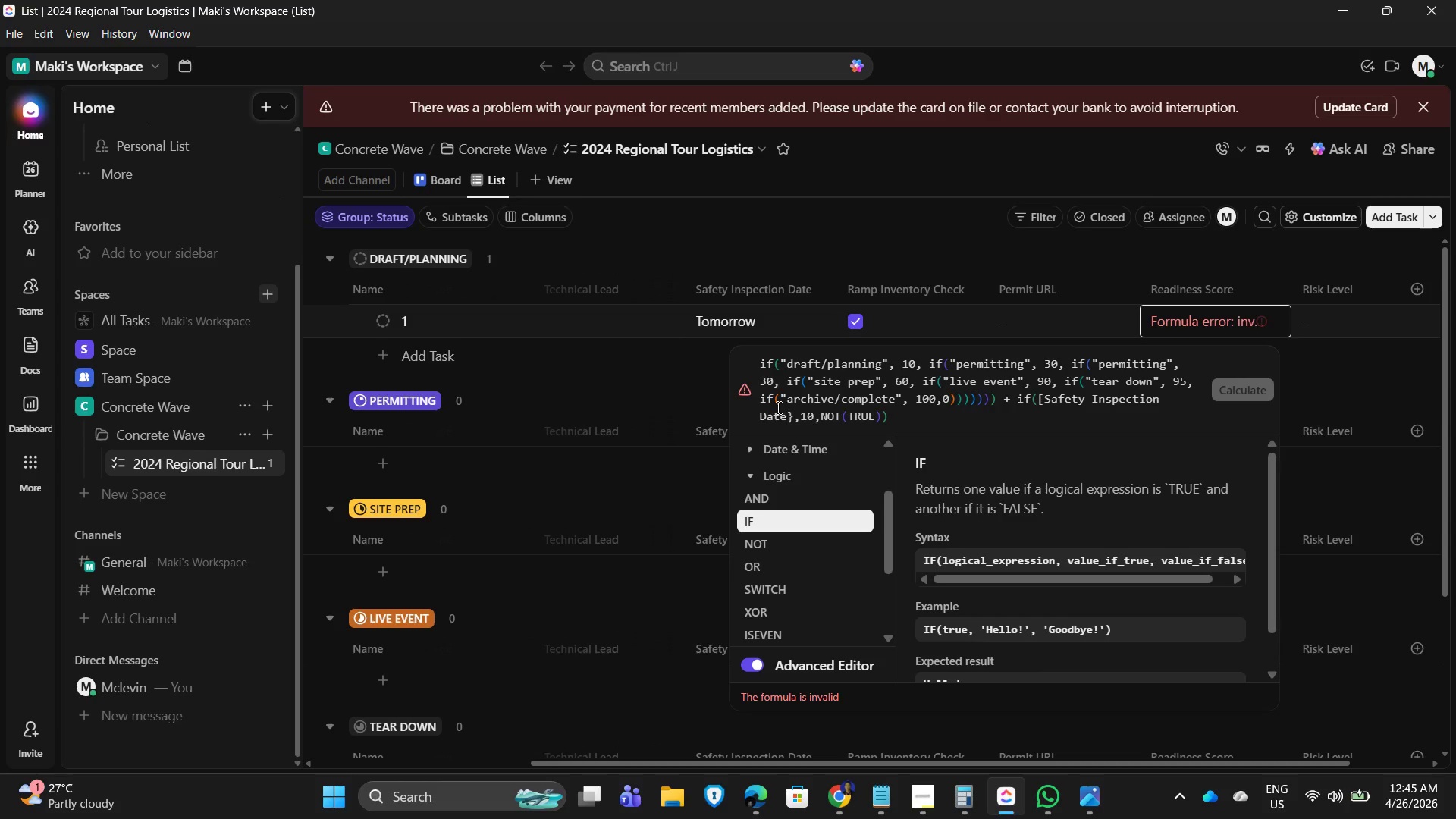 
left_click([794, 418])
 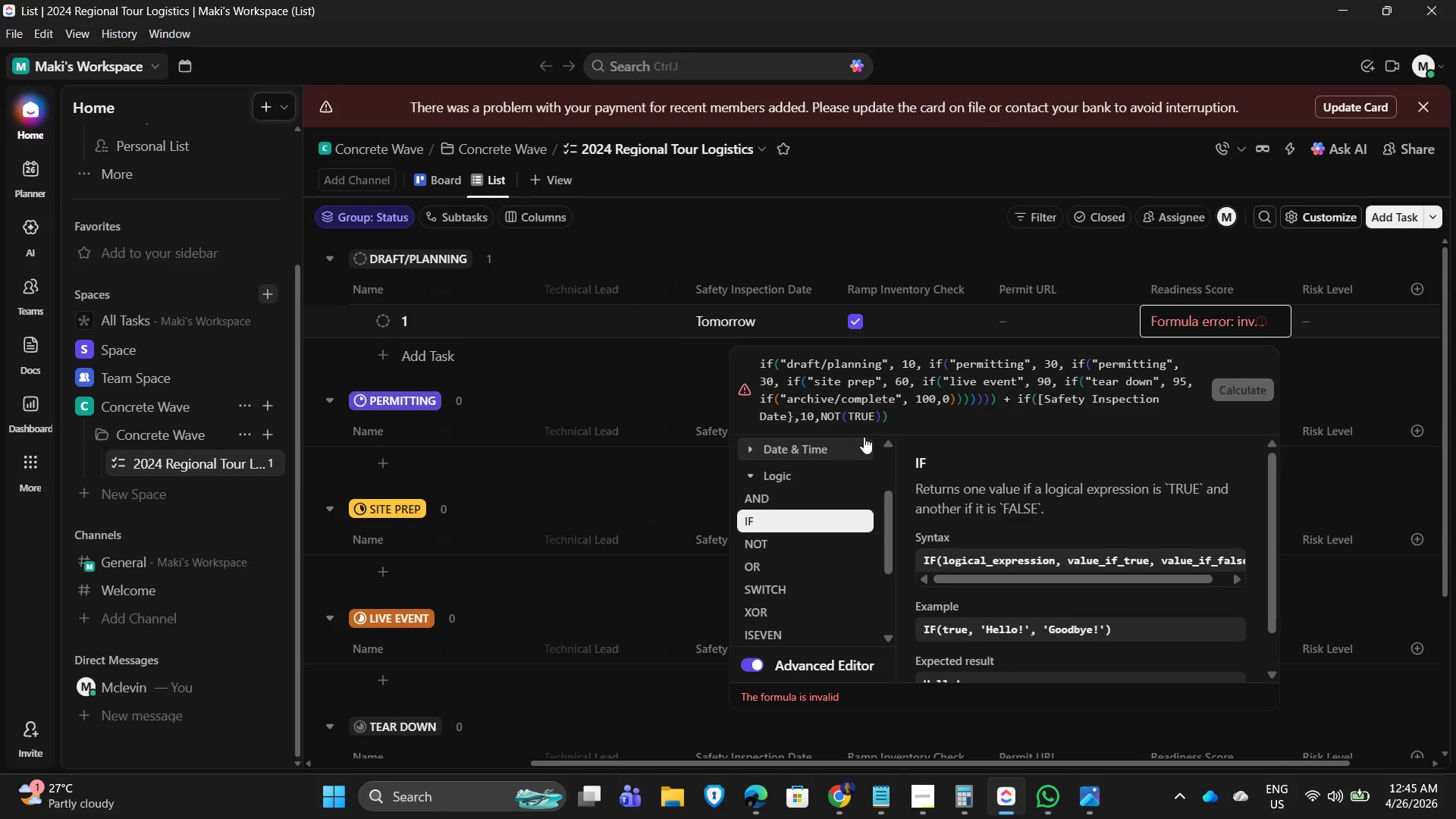 
key(Backspace)
 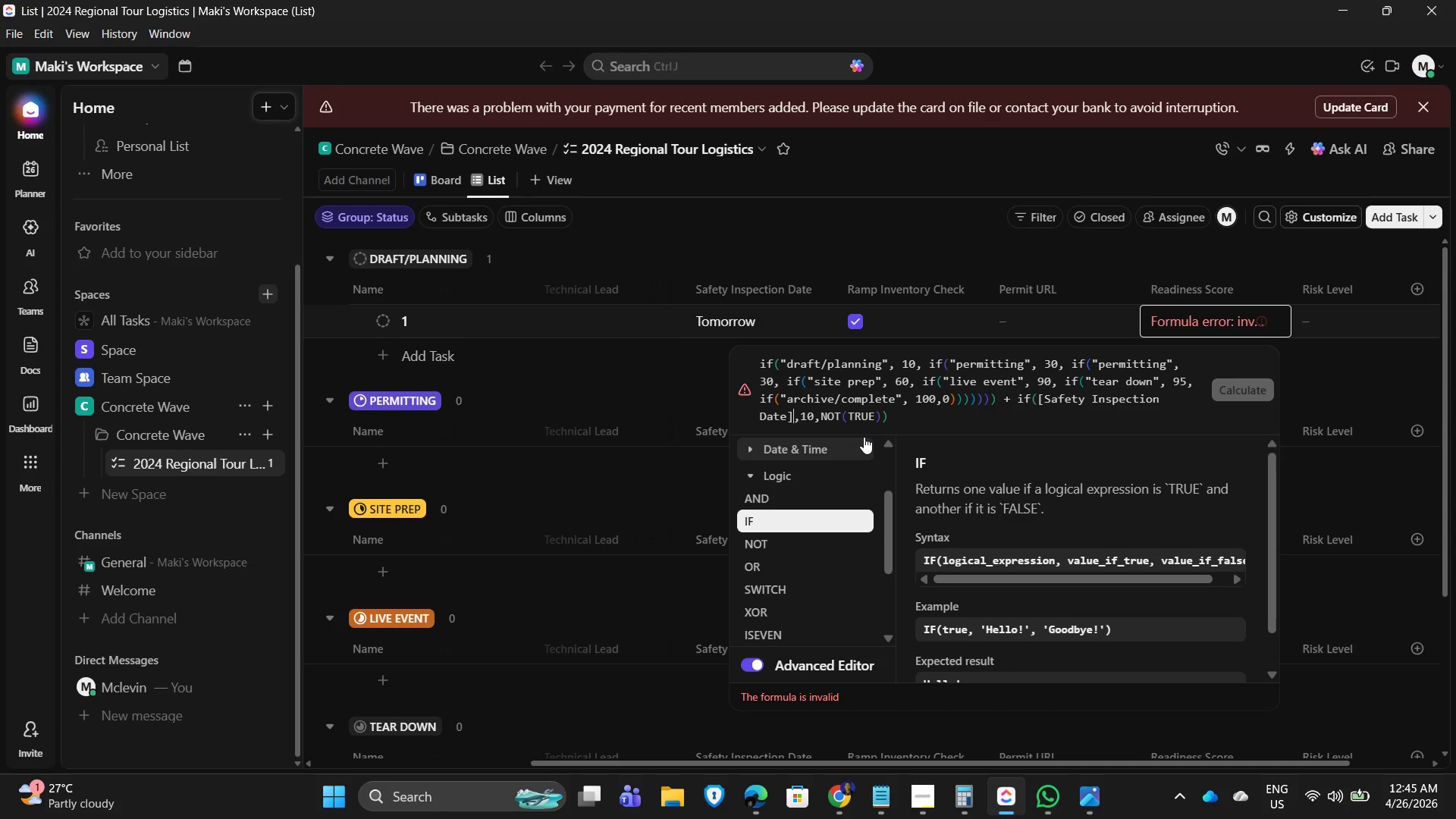 
key(BracketRight)
 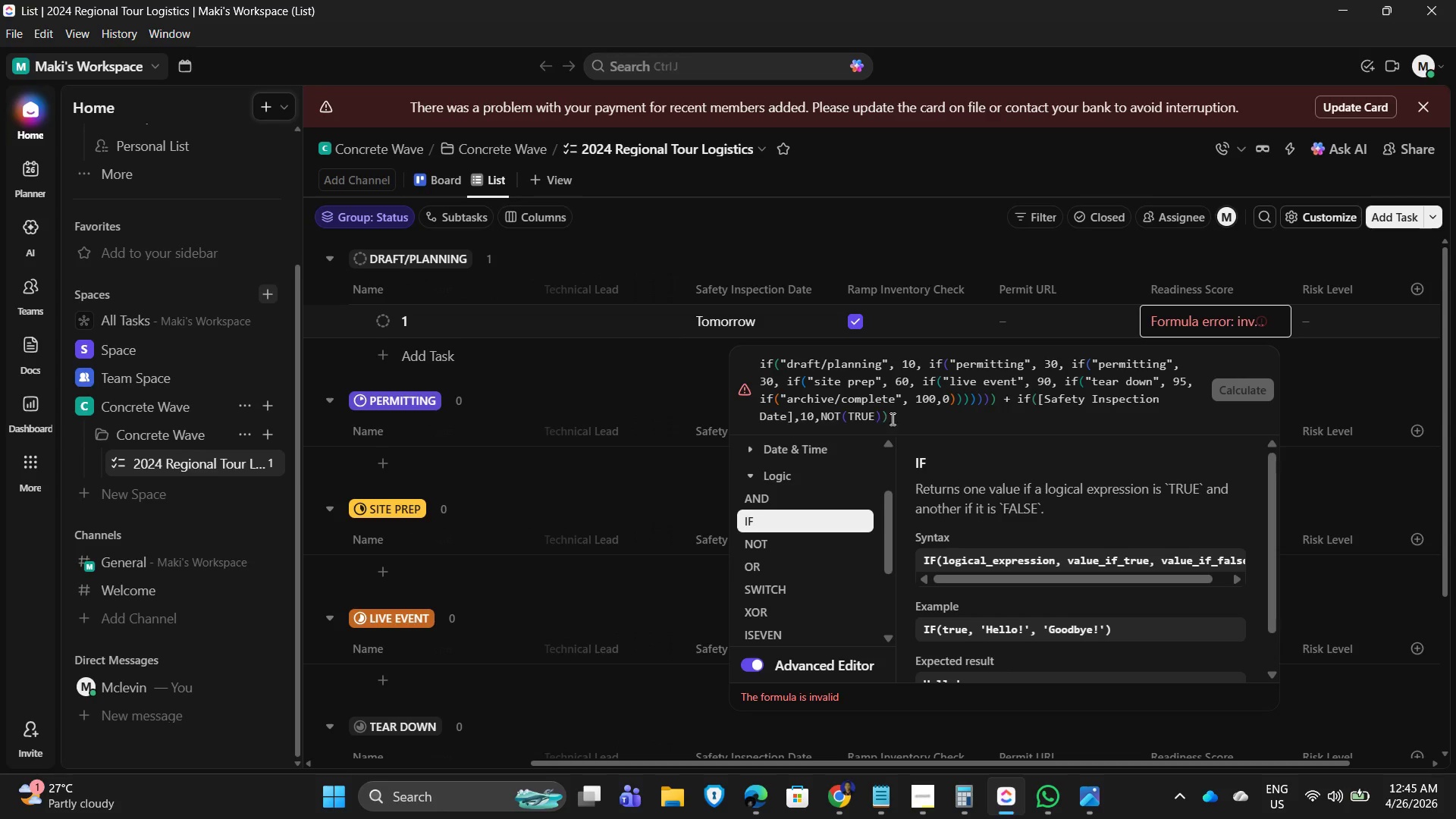 
left_click([918, 411])
 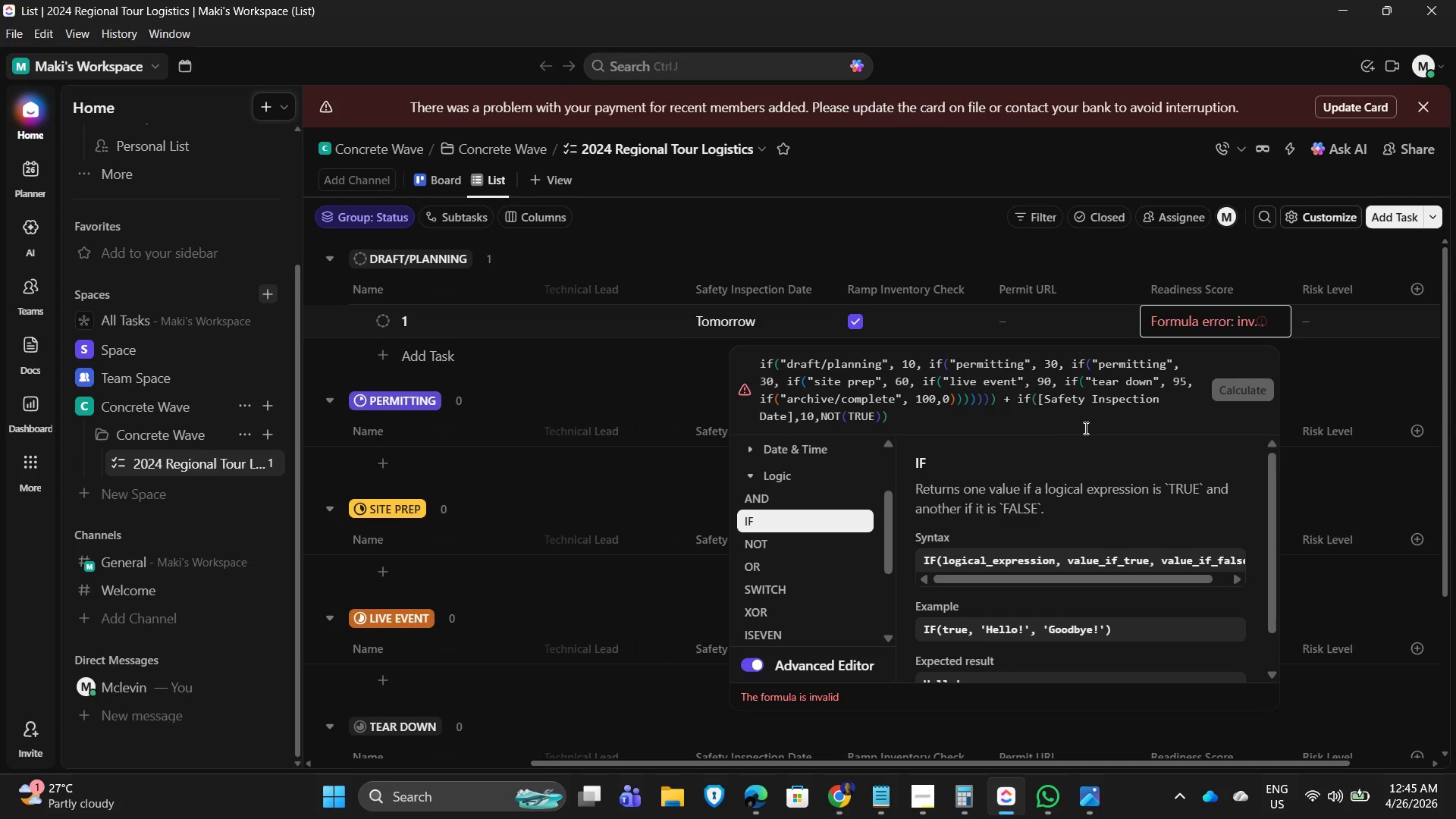 
wait(6.69)
 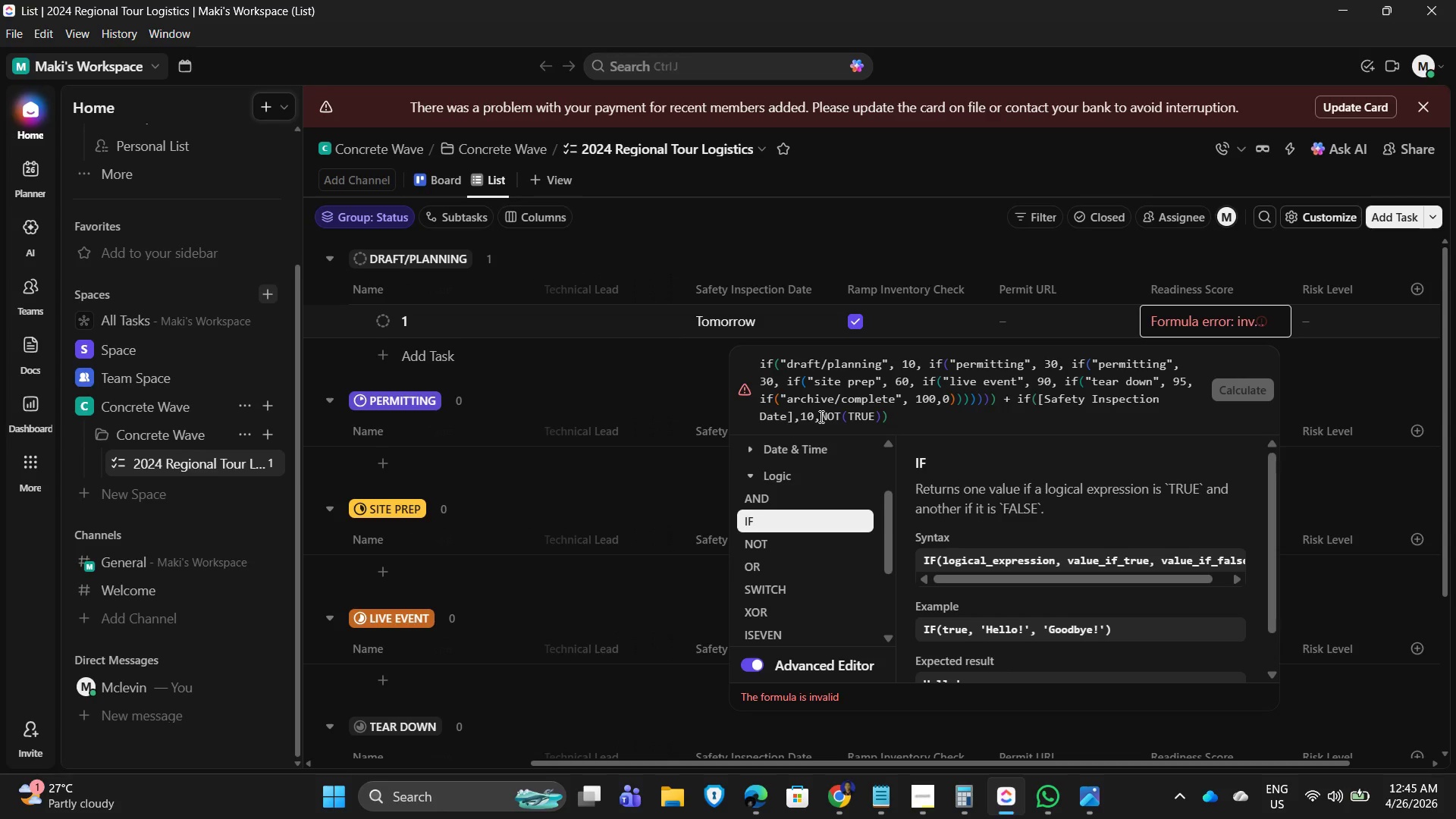 
left_click([1035, 400])
 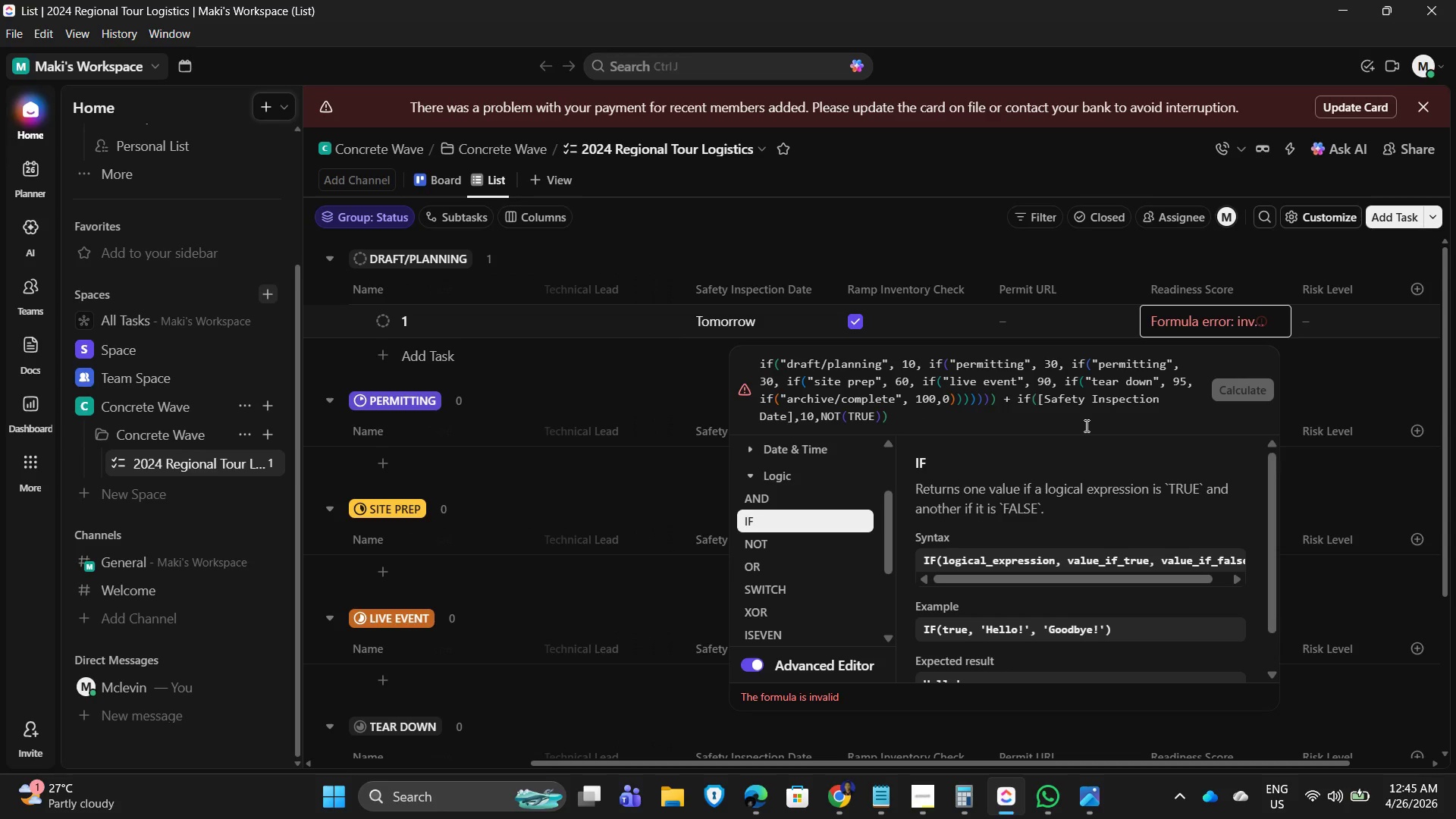 
key(Shift+ShiftRight)
 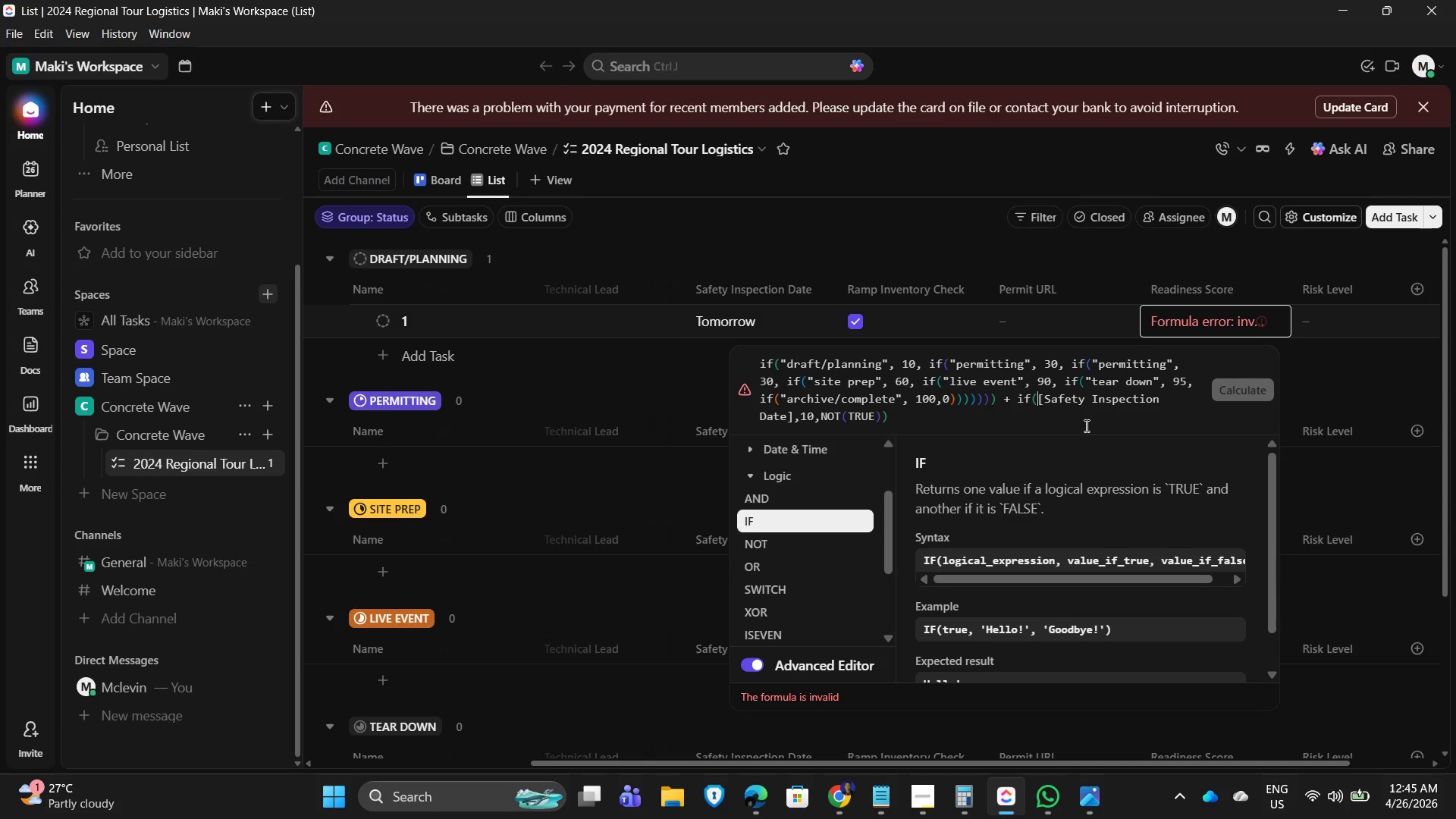 
key(Shift+ShiftRight)
 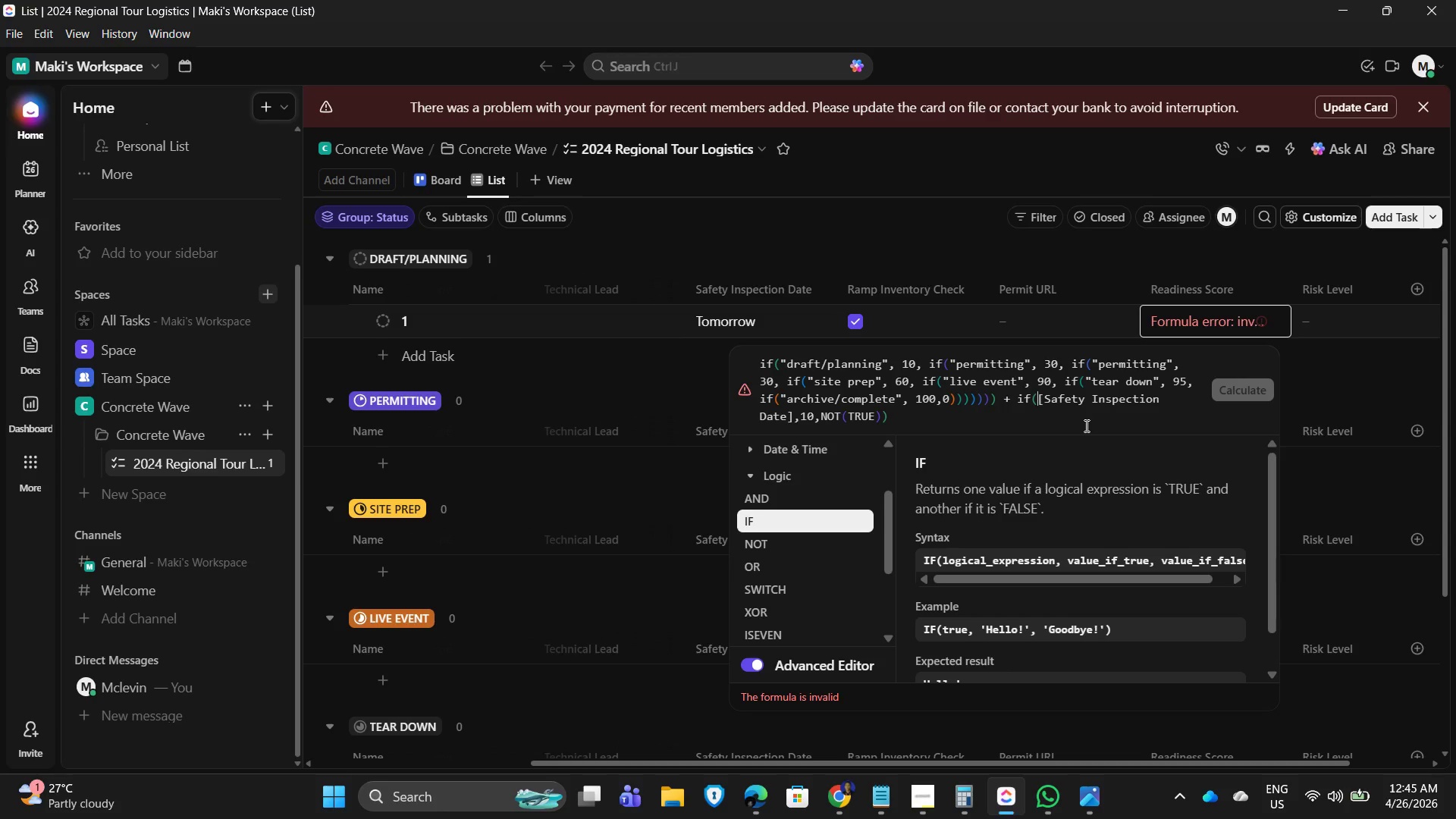 
key(Shift+ShiftRight)
 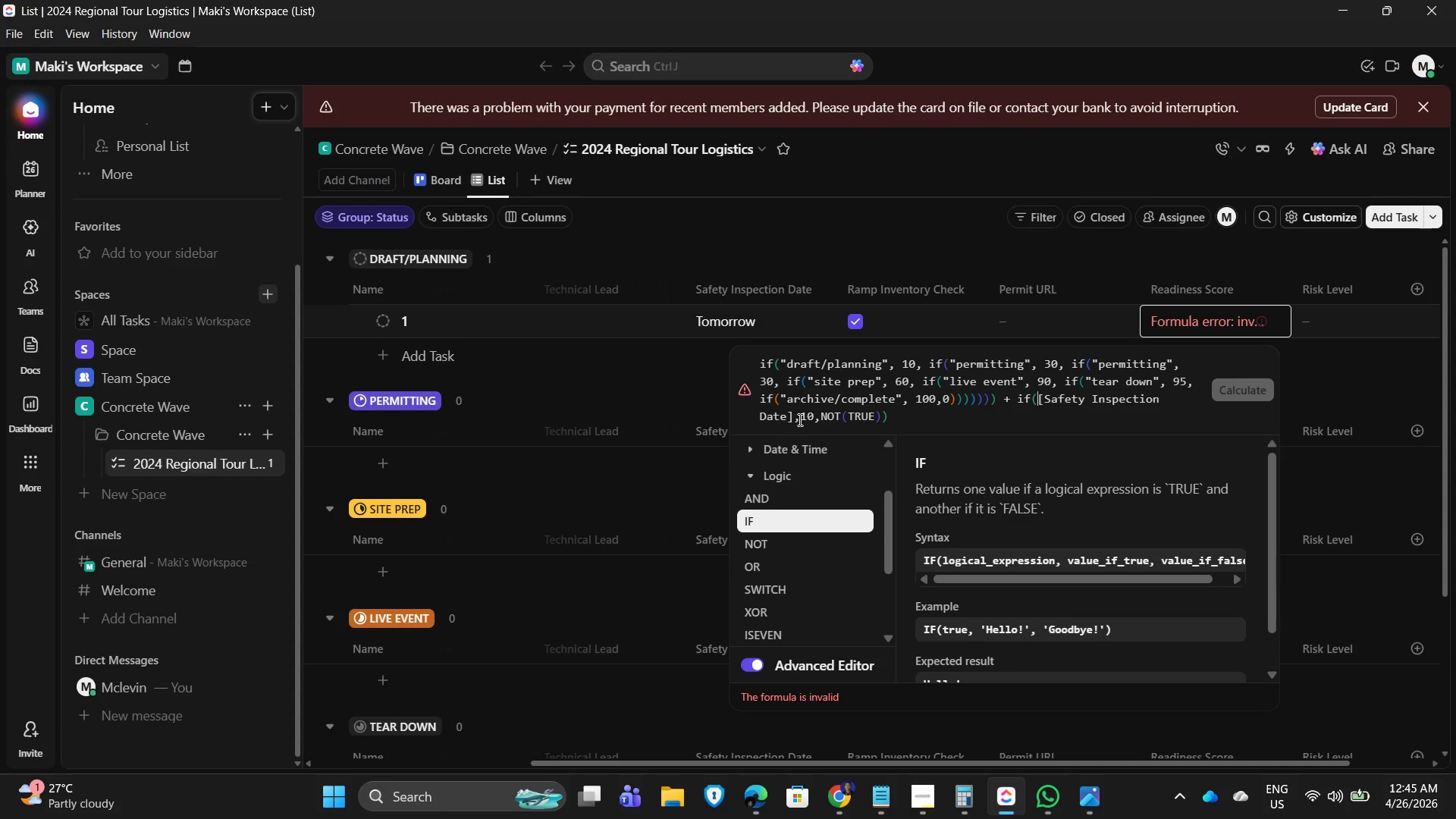 
left_click([792, 416])
 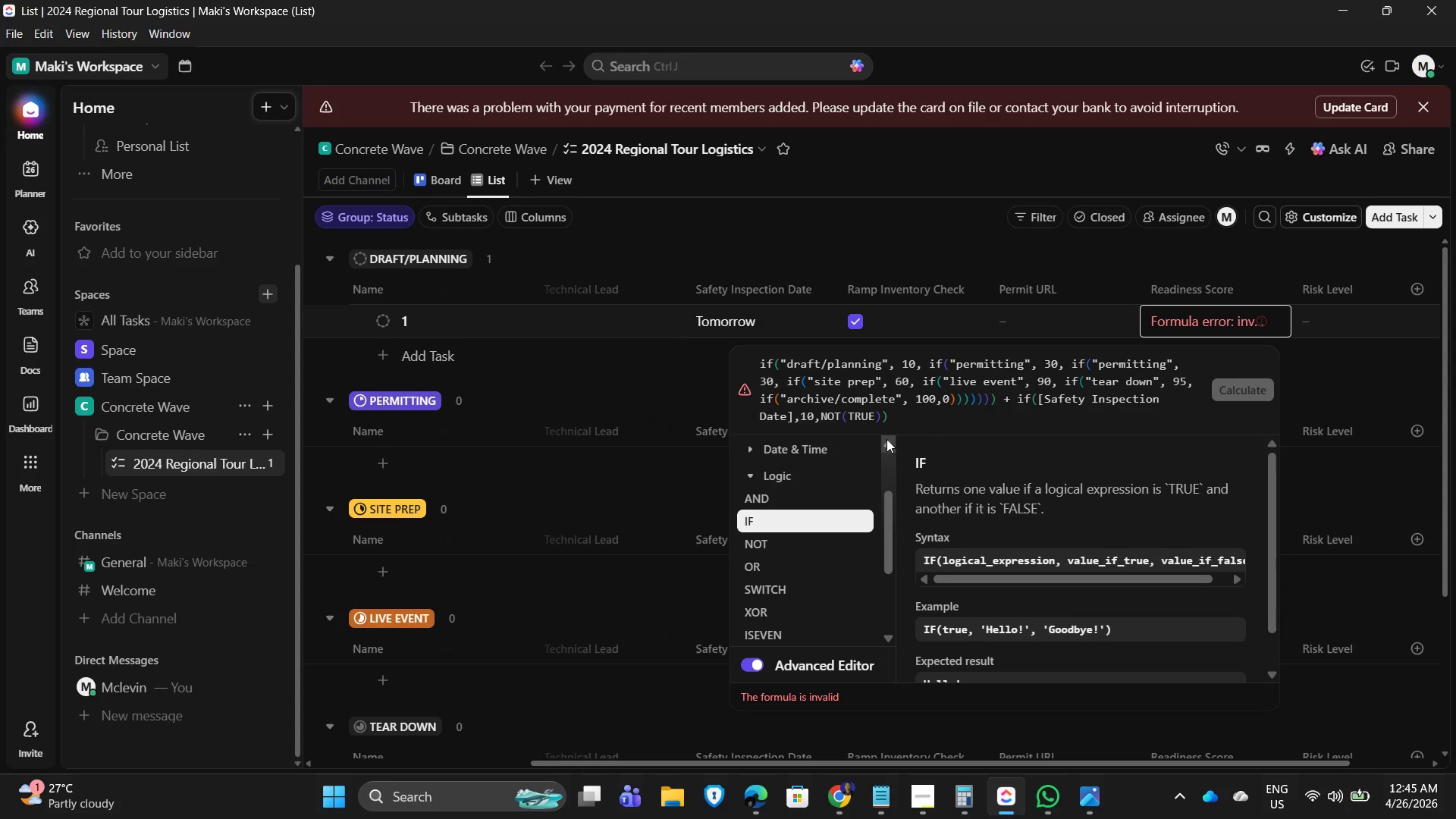 
key(Shift+0)
 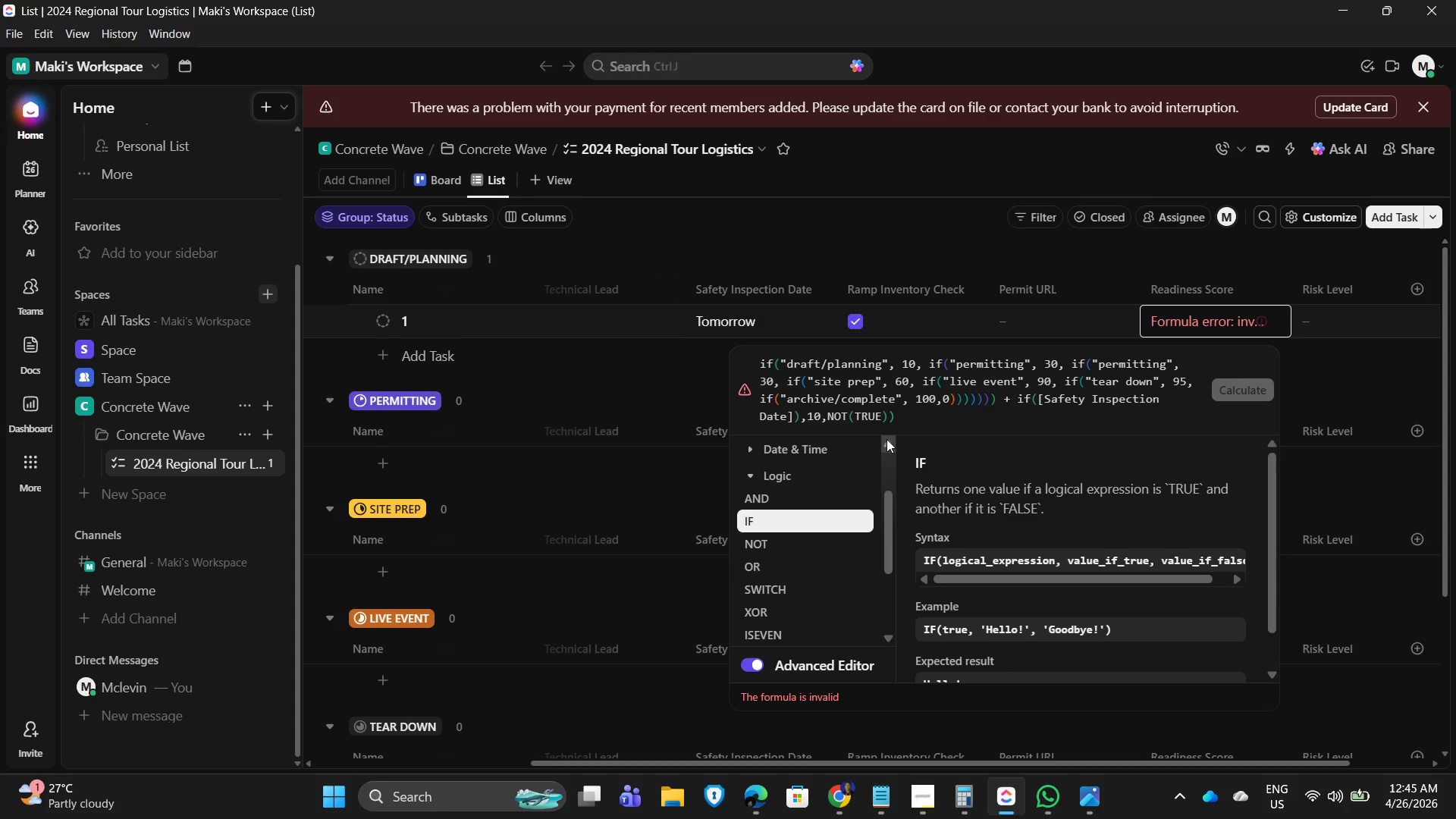 
key(Space)
 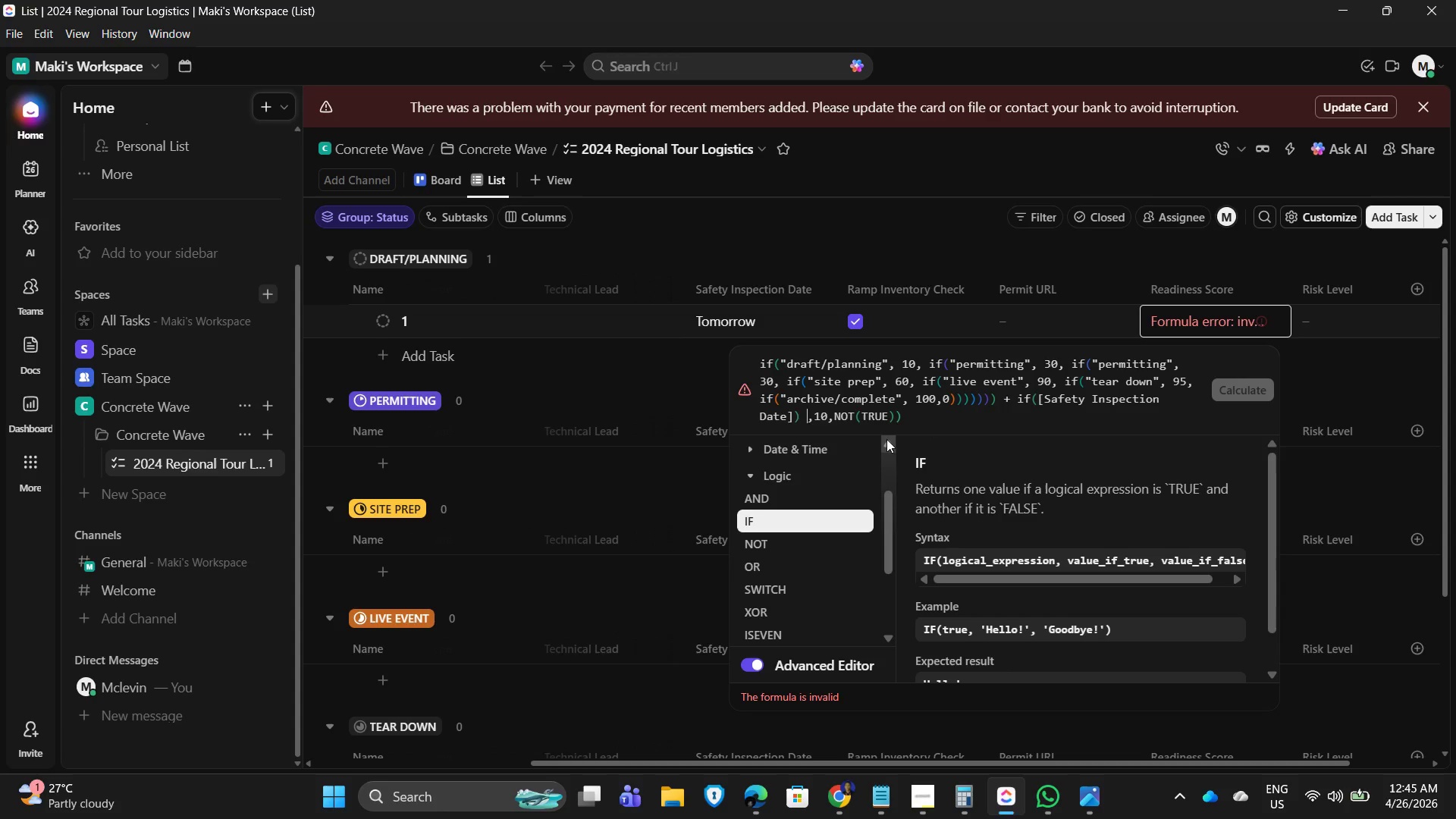 
key(Backspace)
 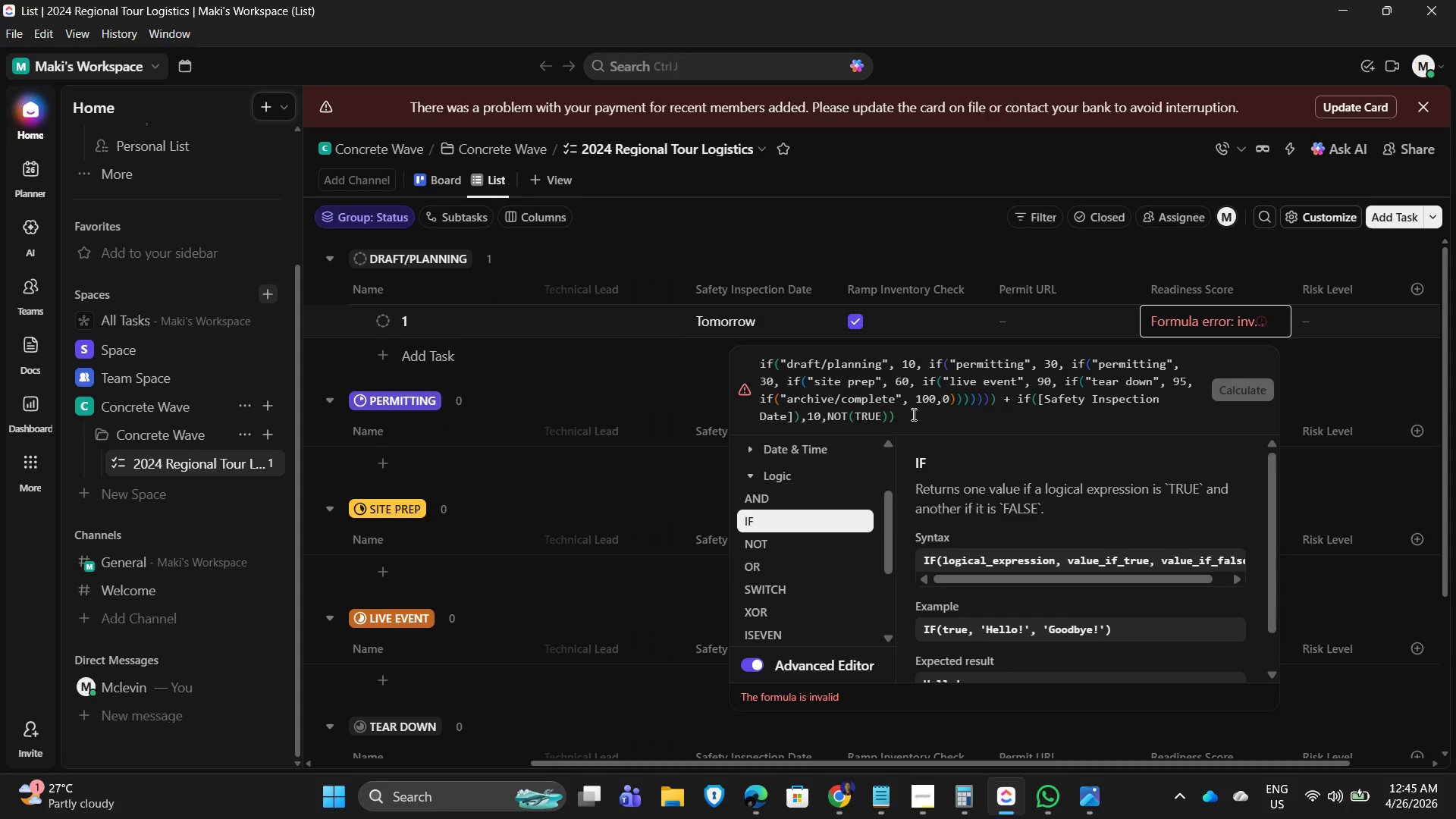 
left_click([913, 414])
 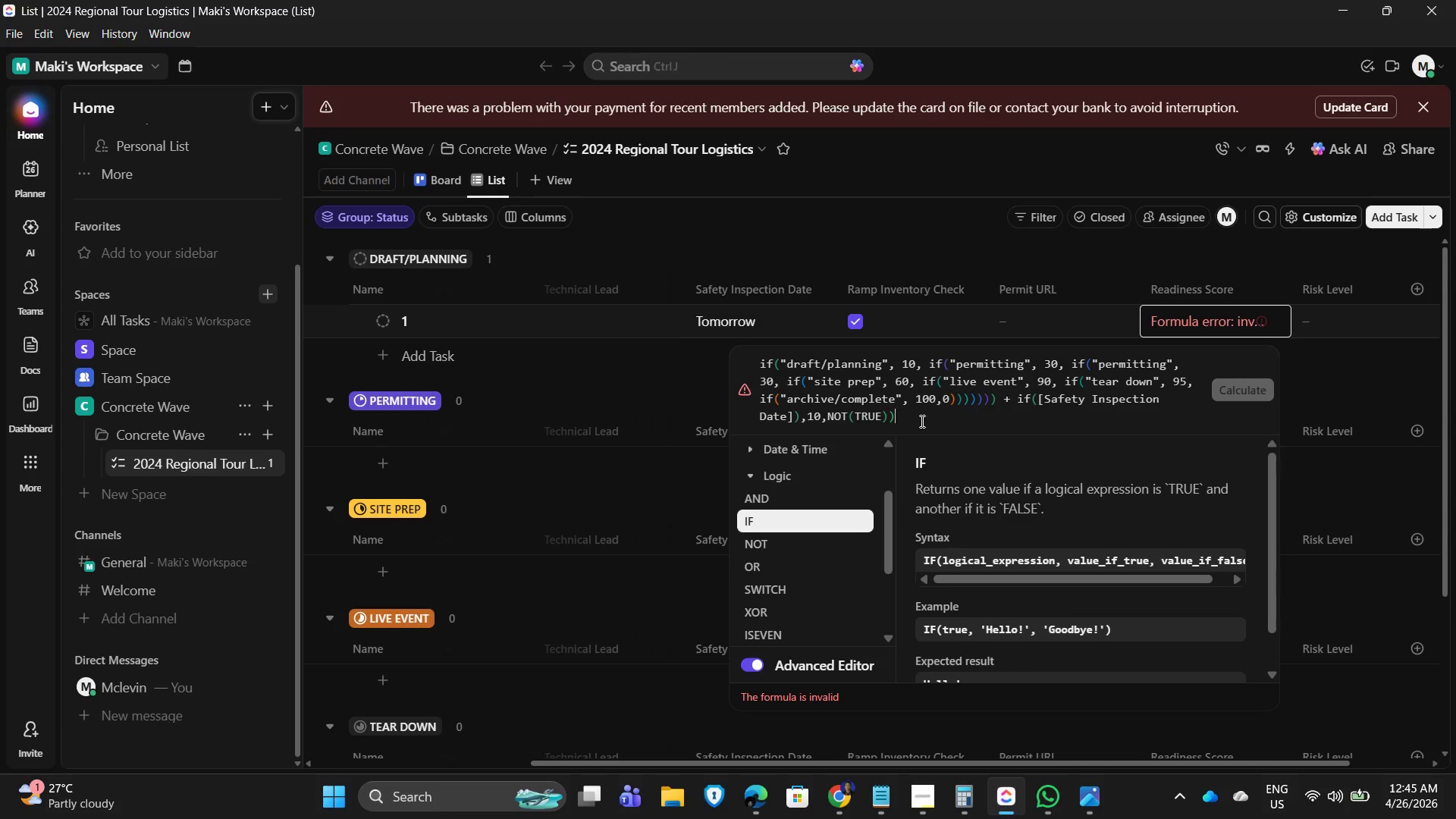 
key(Shift+0)
 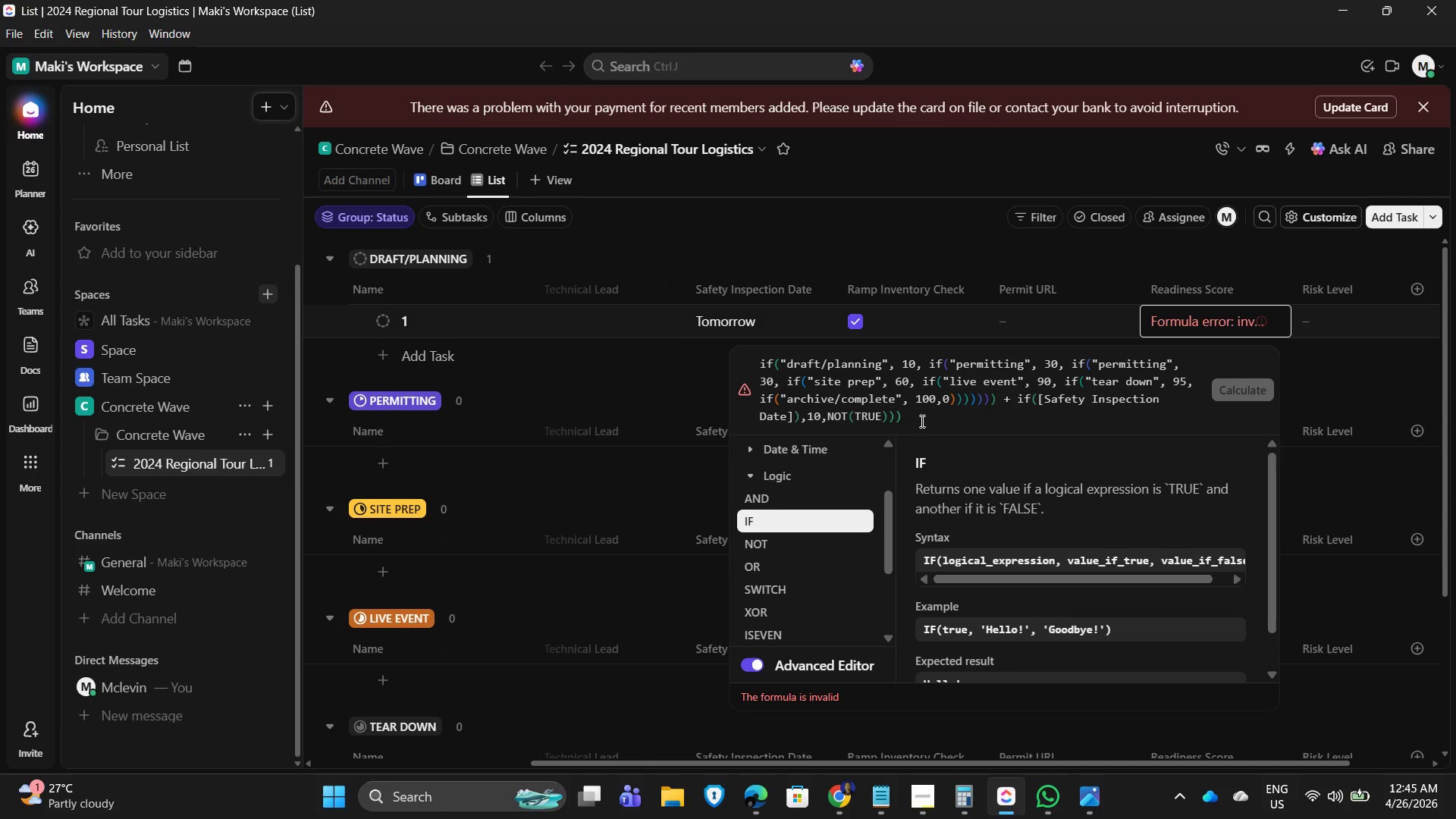 
key(Backspace)
 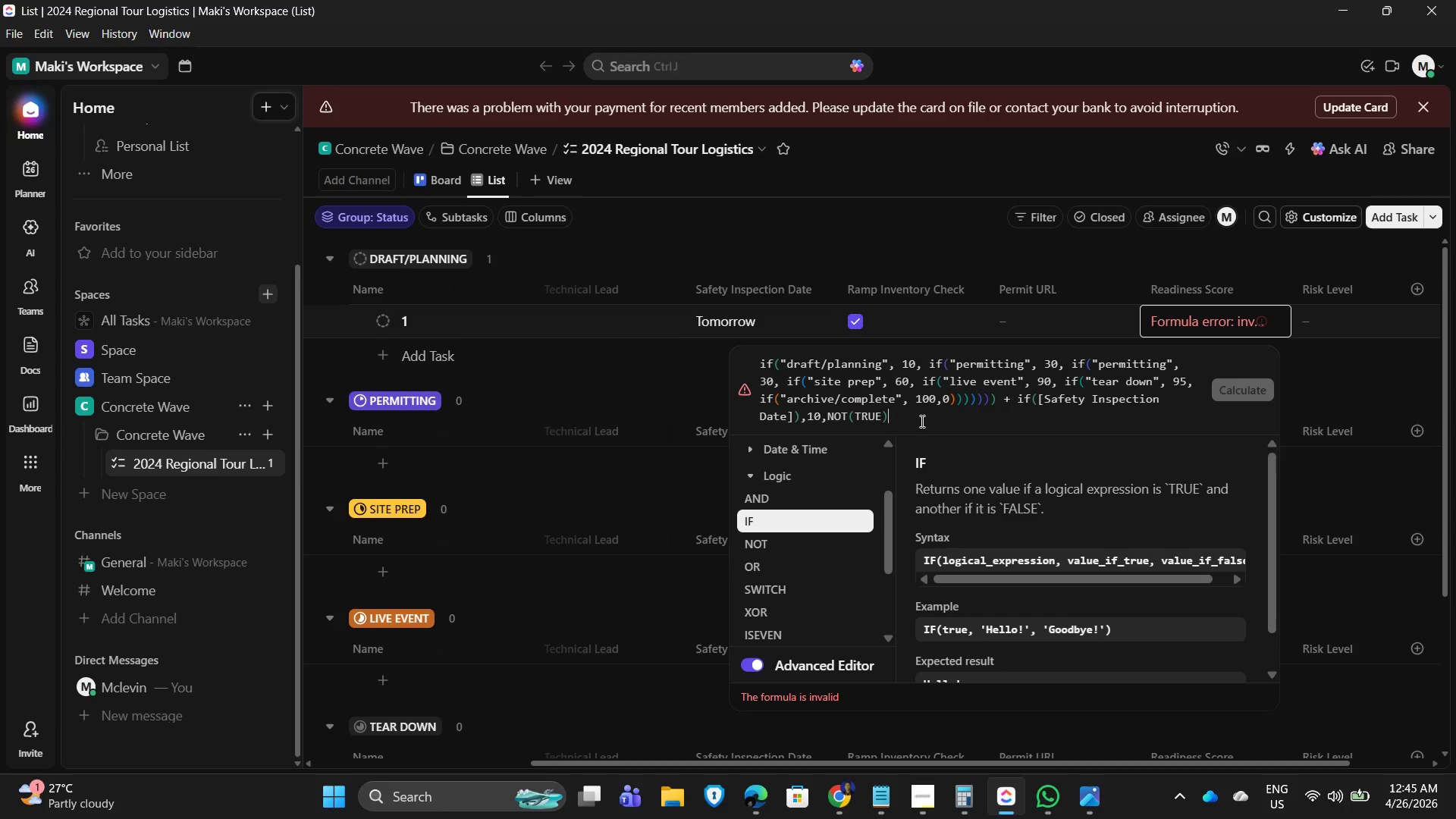 
key(Backspace)
 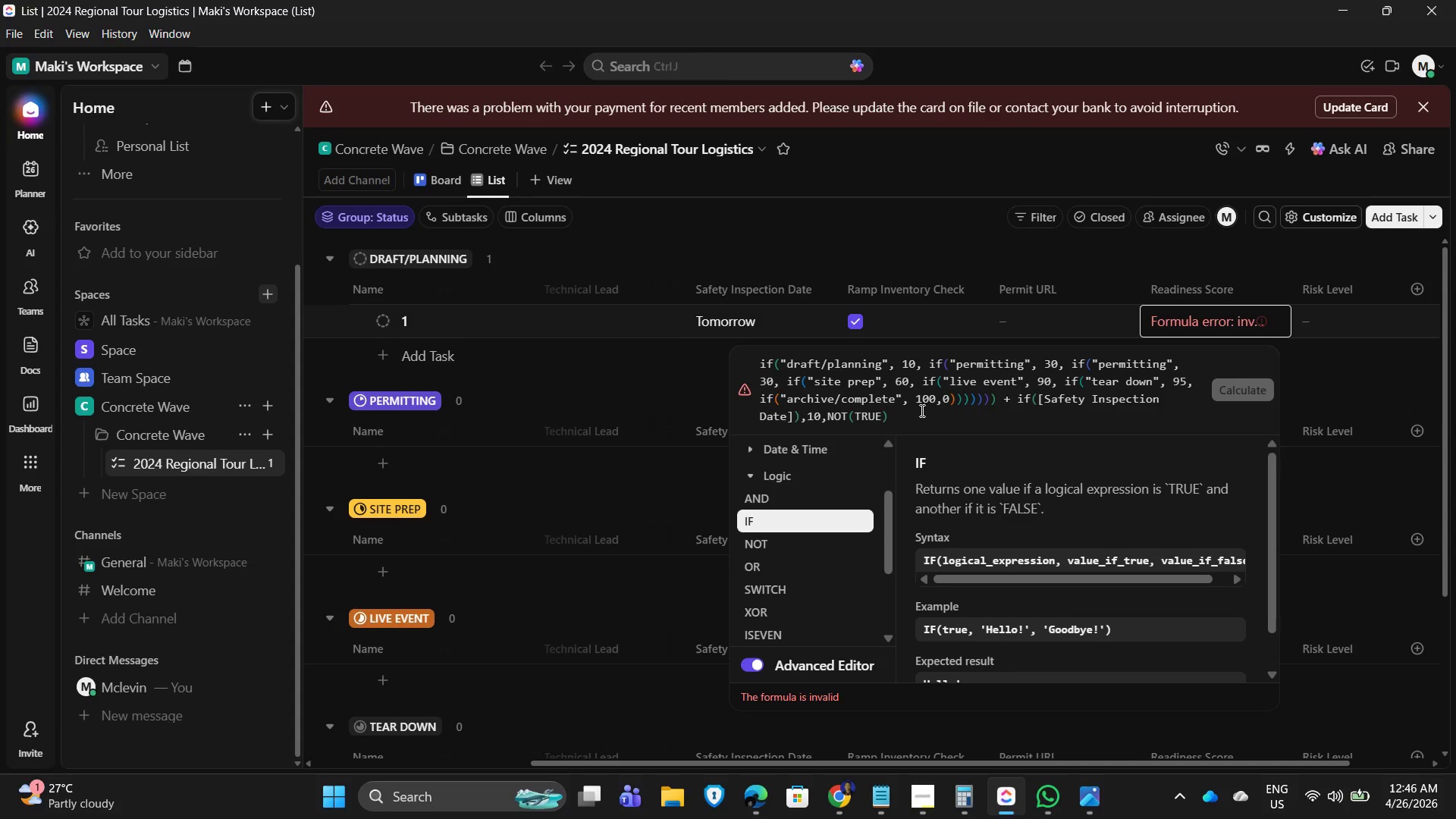 
wait(14.28)
 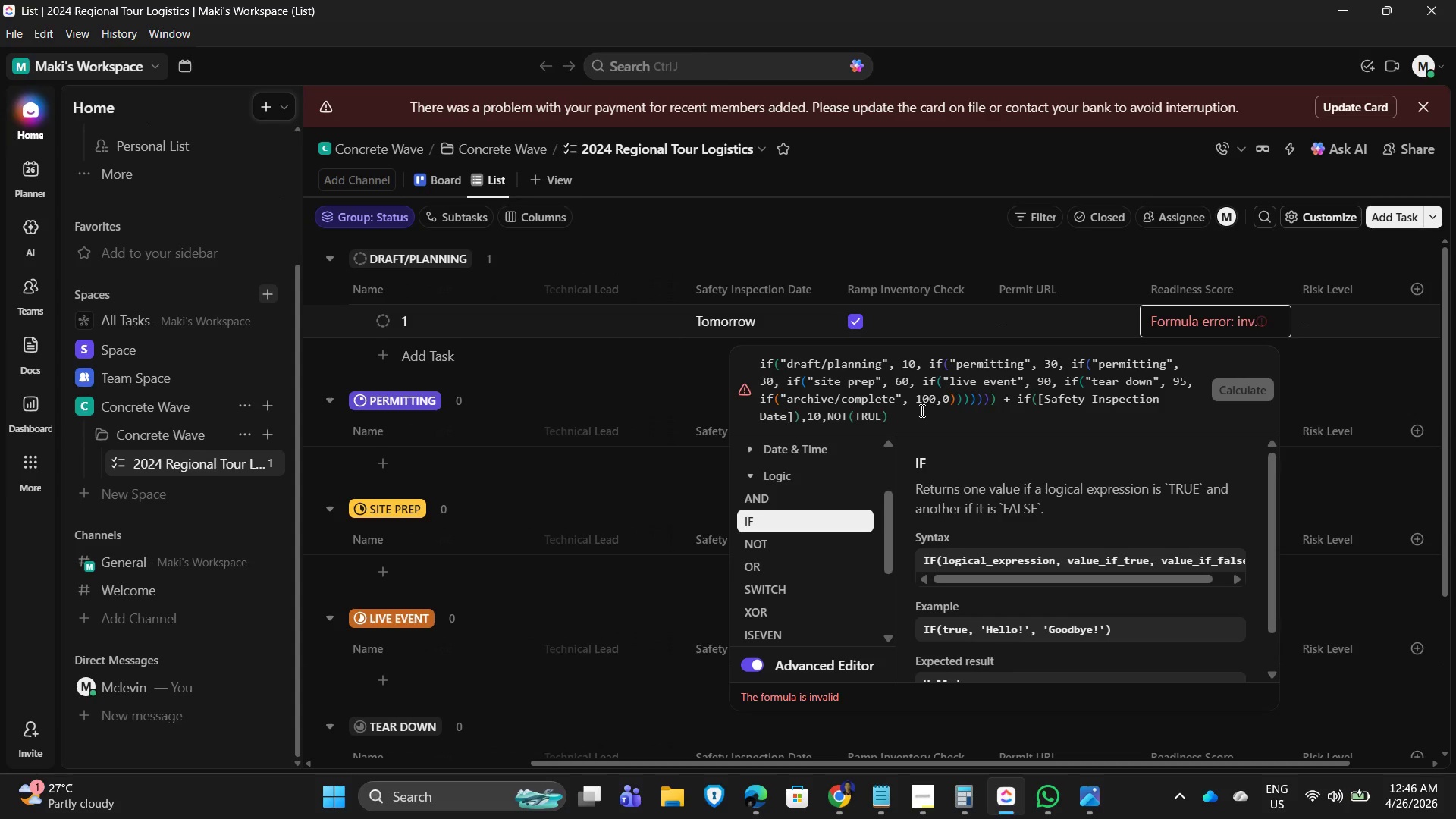 
left_click([900, 417])
 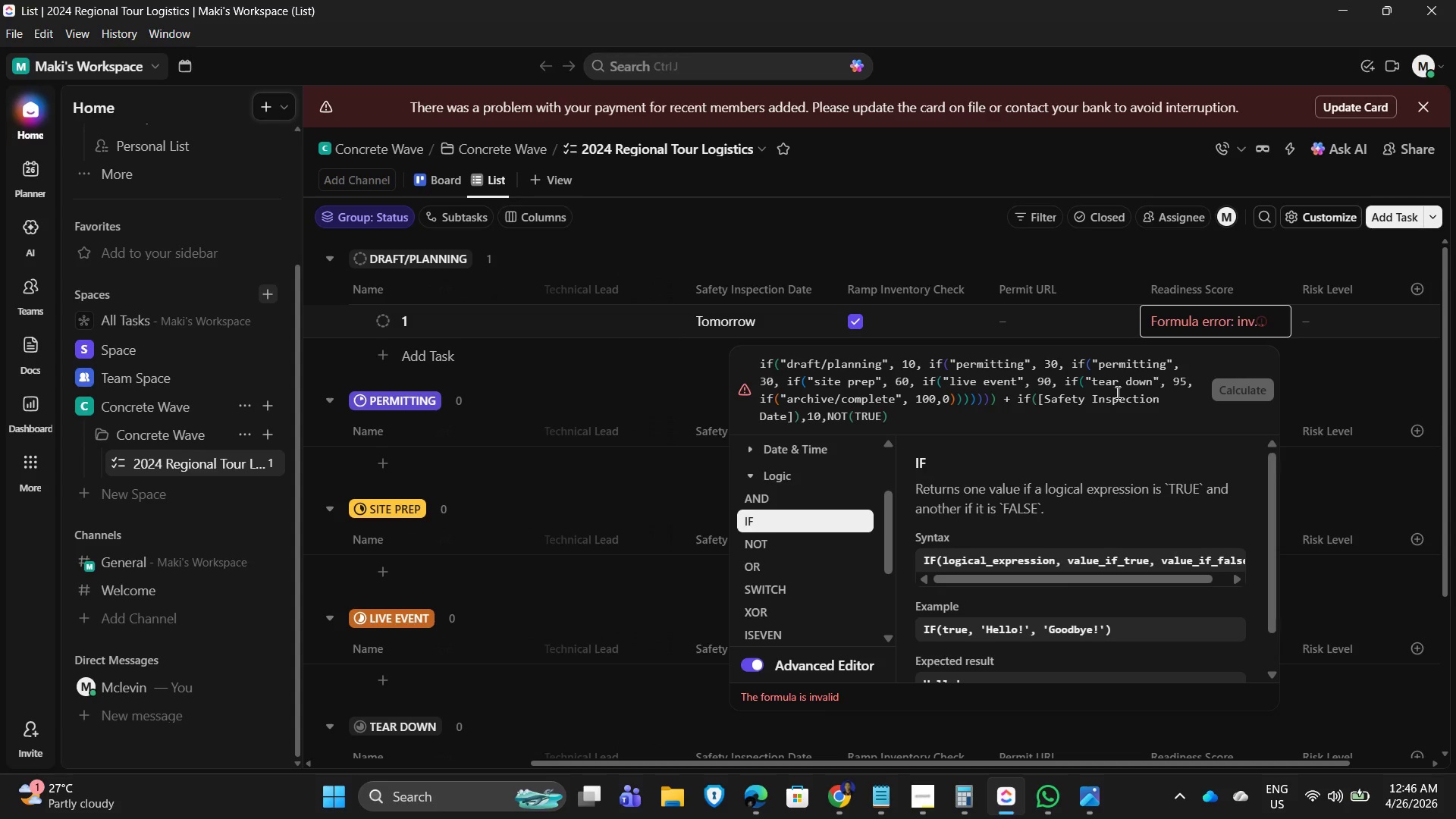 
wait(7.78)
 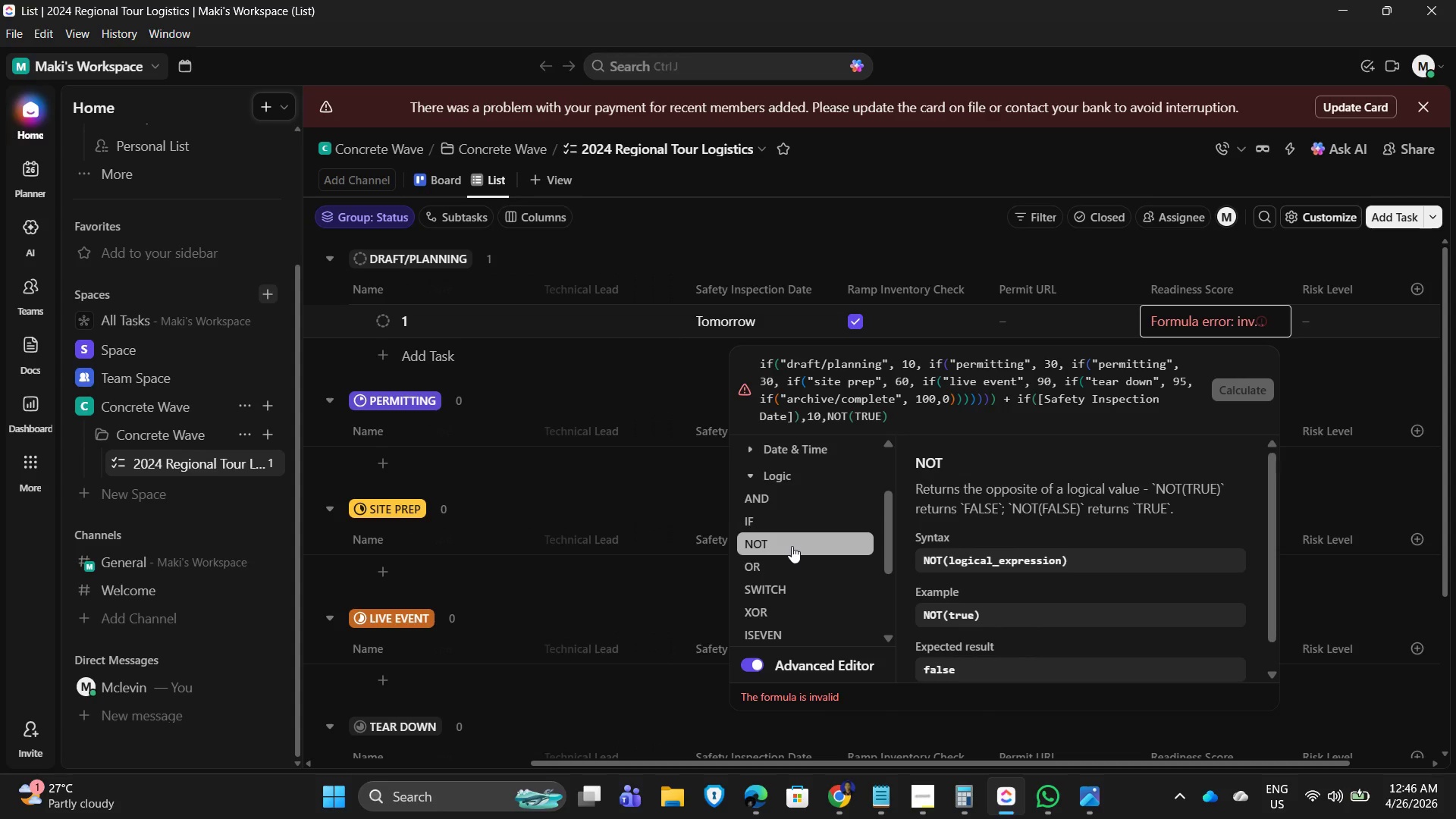 
left_click([1033, 400])
 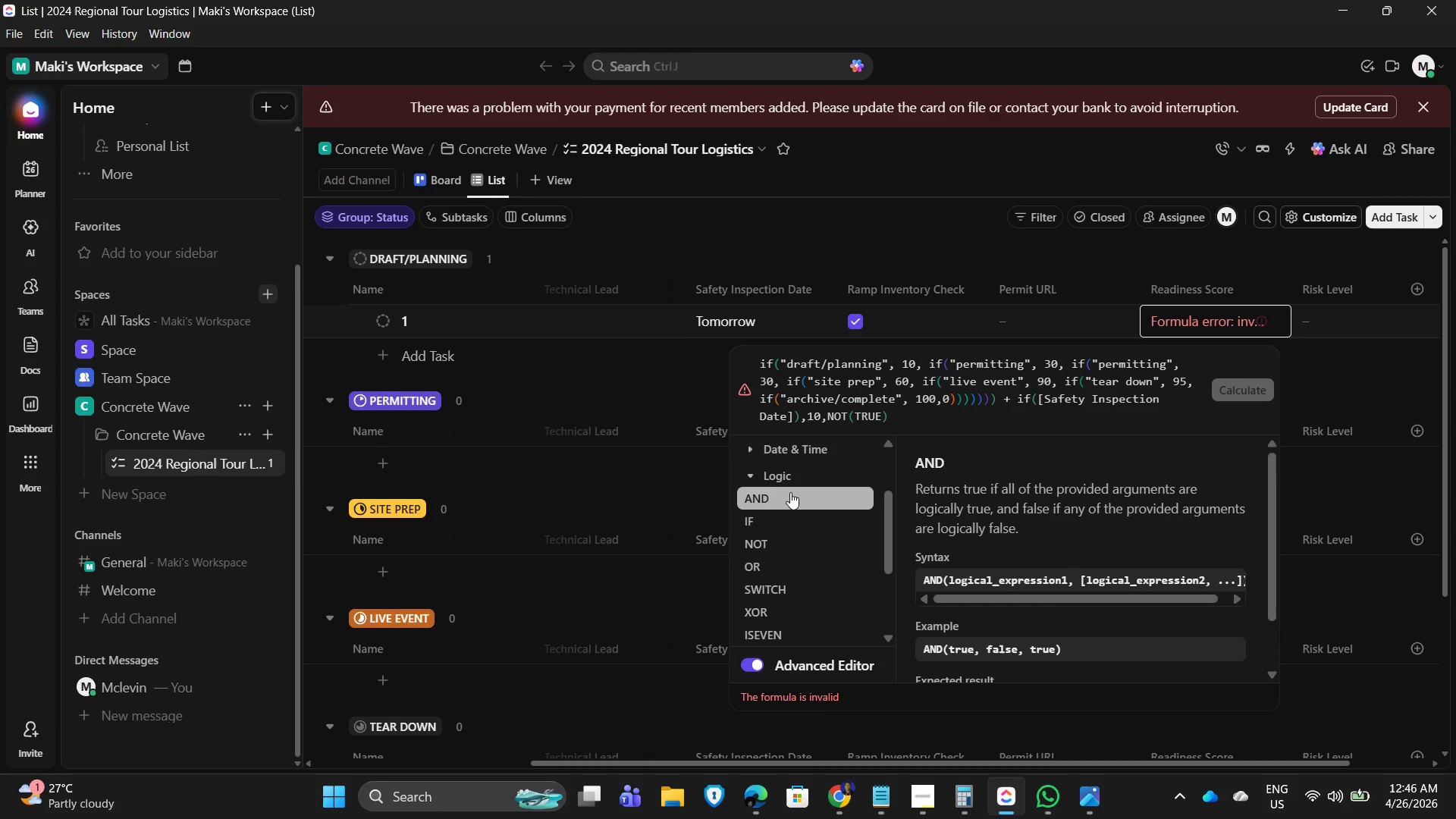 
wait(14.09)
 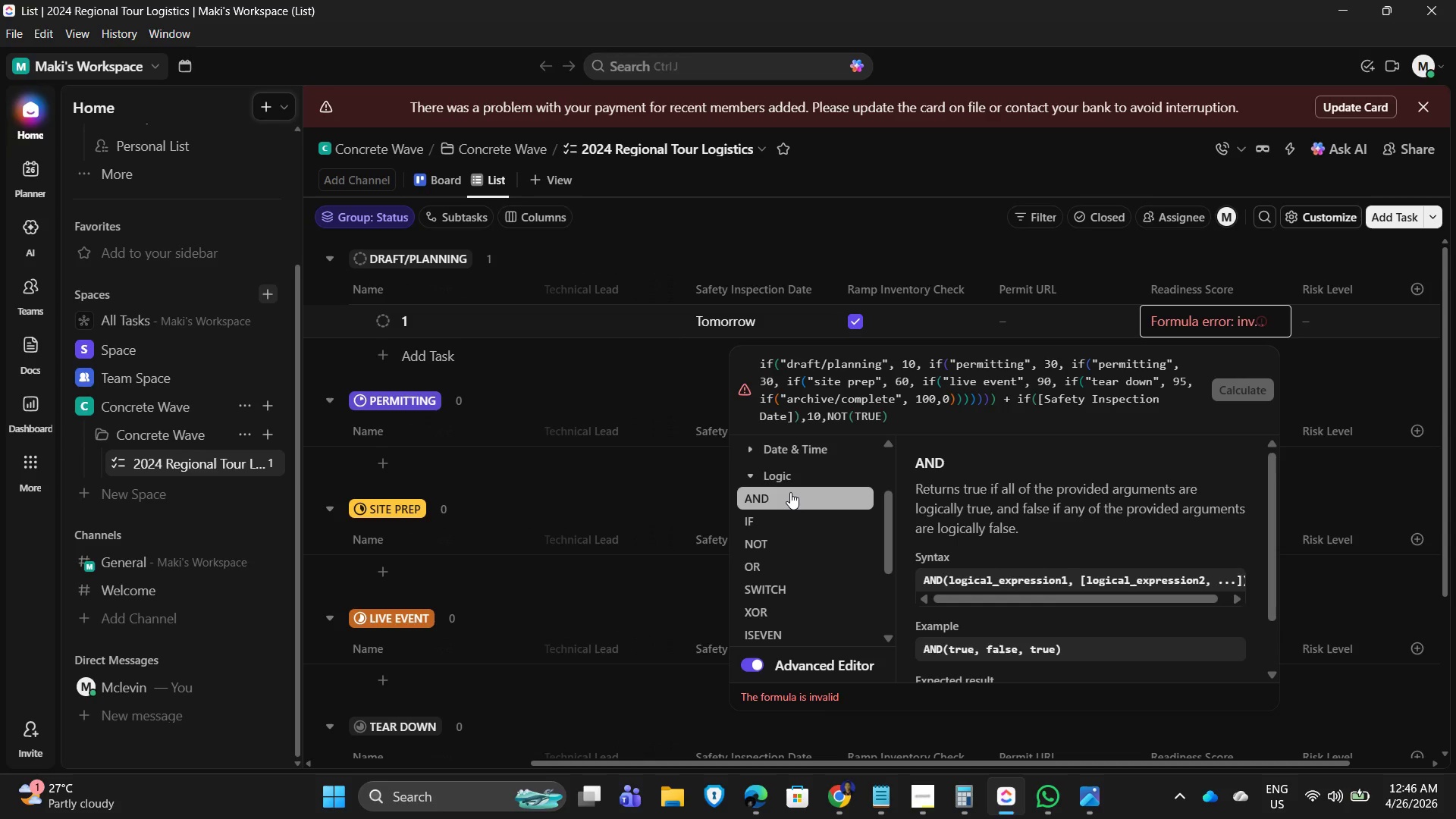 
key(ArrowLeft)
 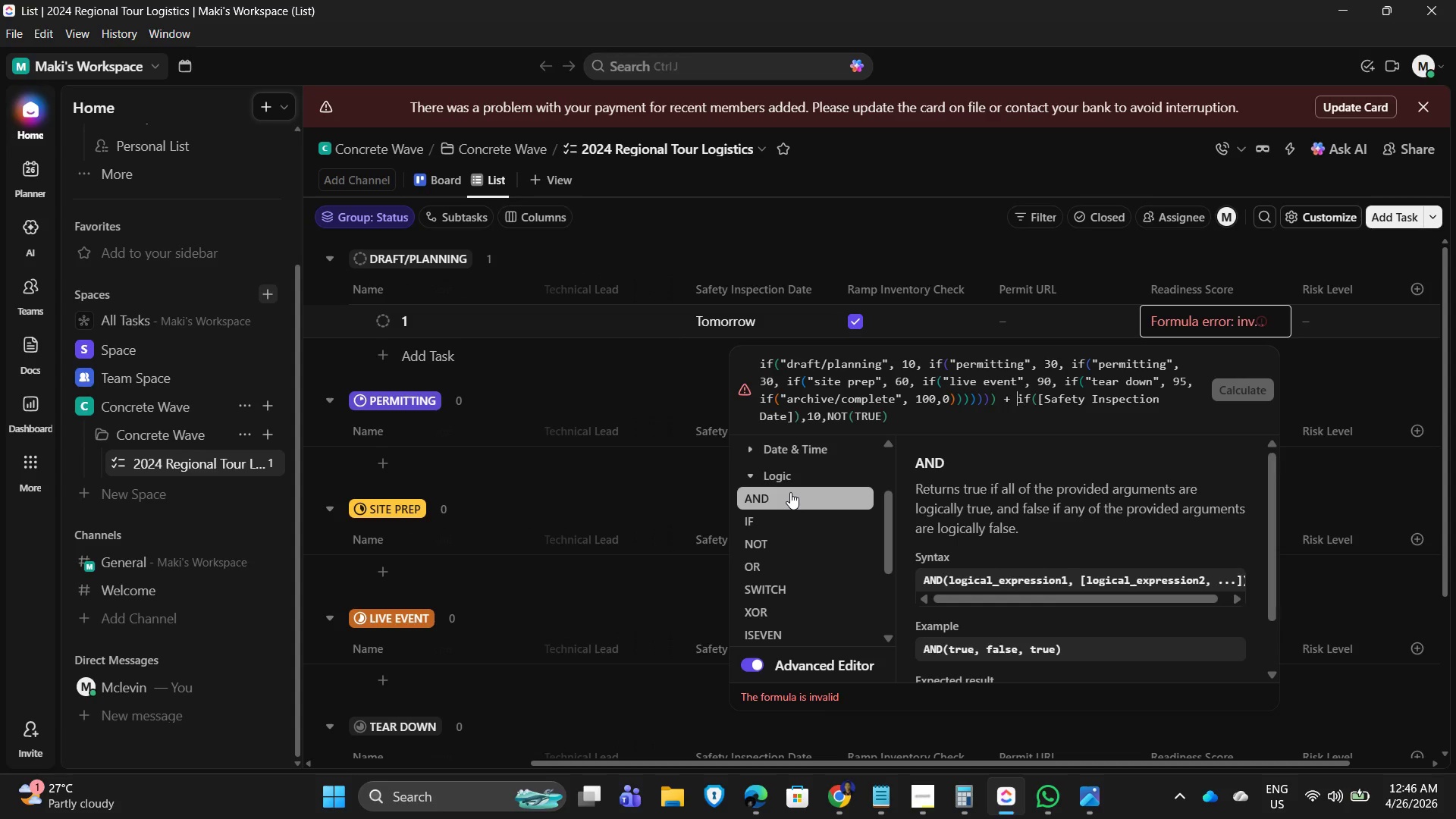 
key(ArrowLeft)
 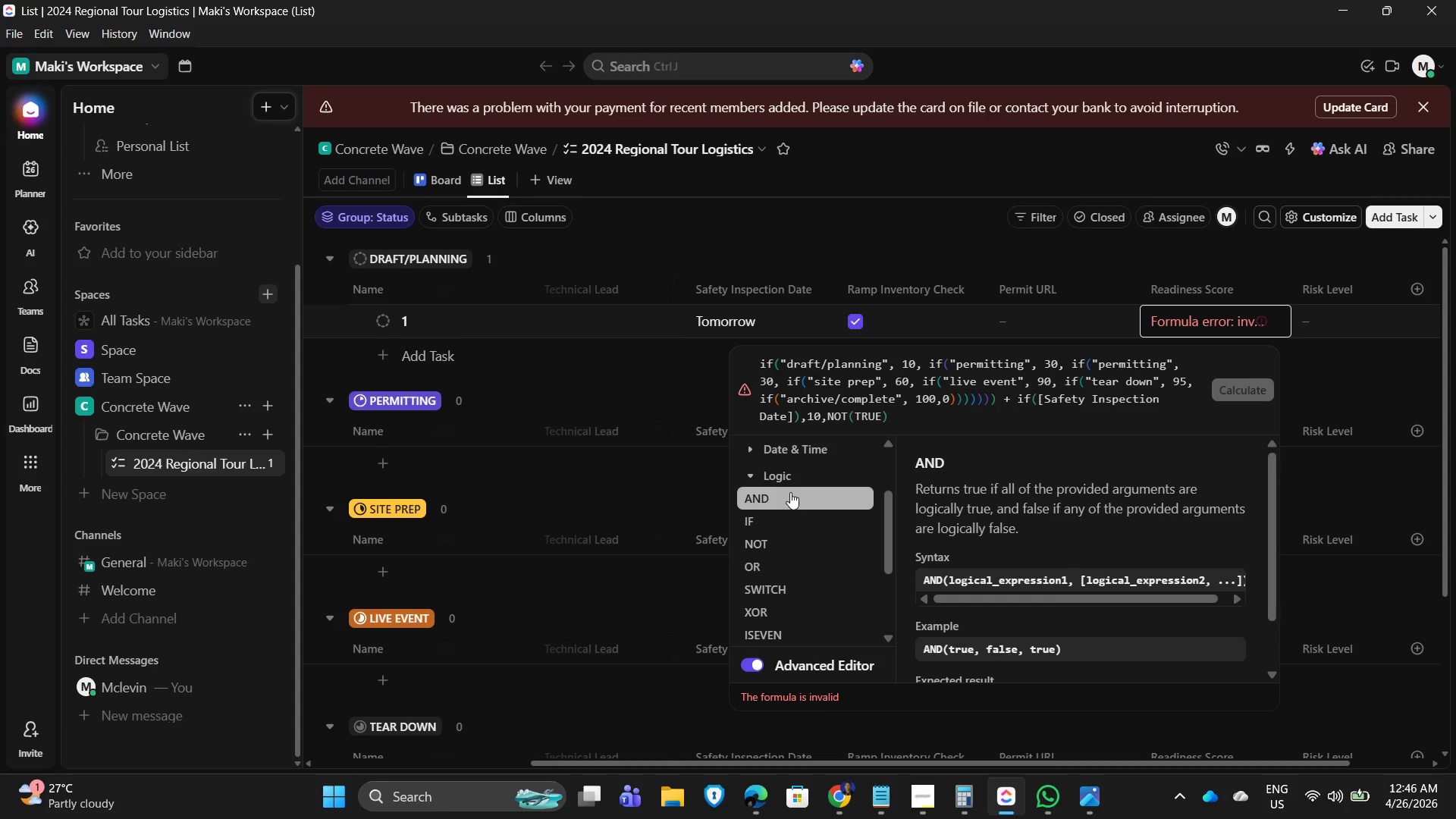 
type(AND)
 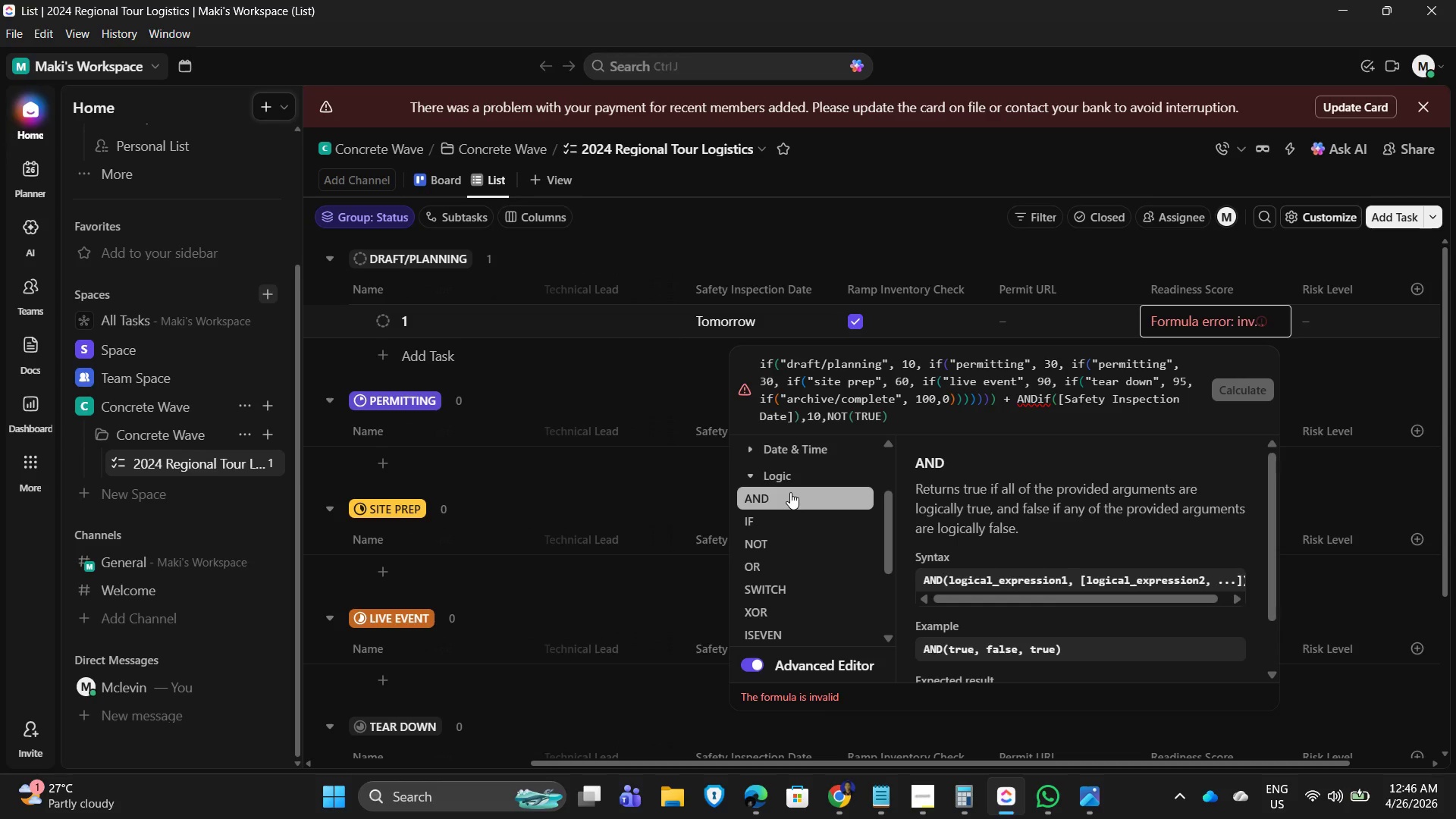 
key(Backspace)
key(Backspace)
key(Backspace)
type([Delete][Delete]AND)
 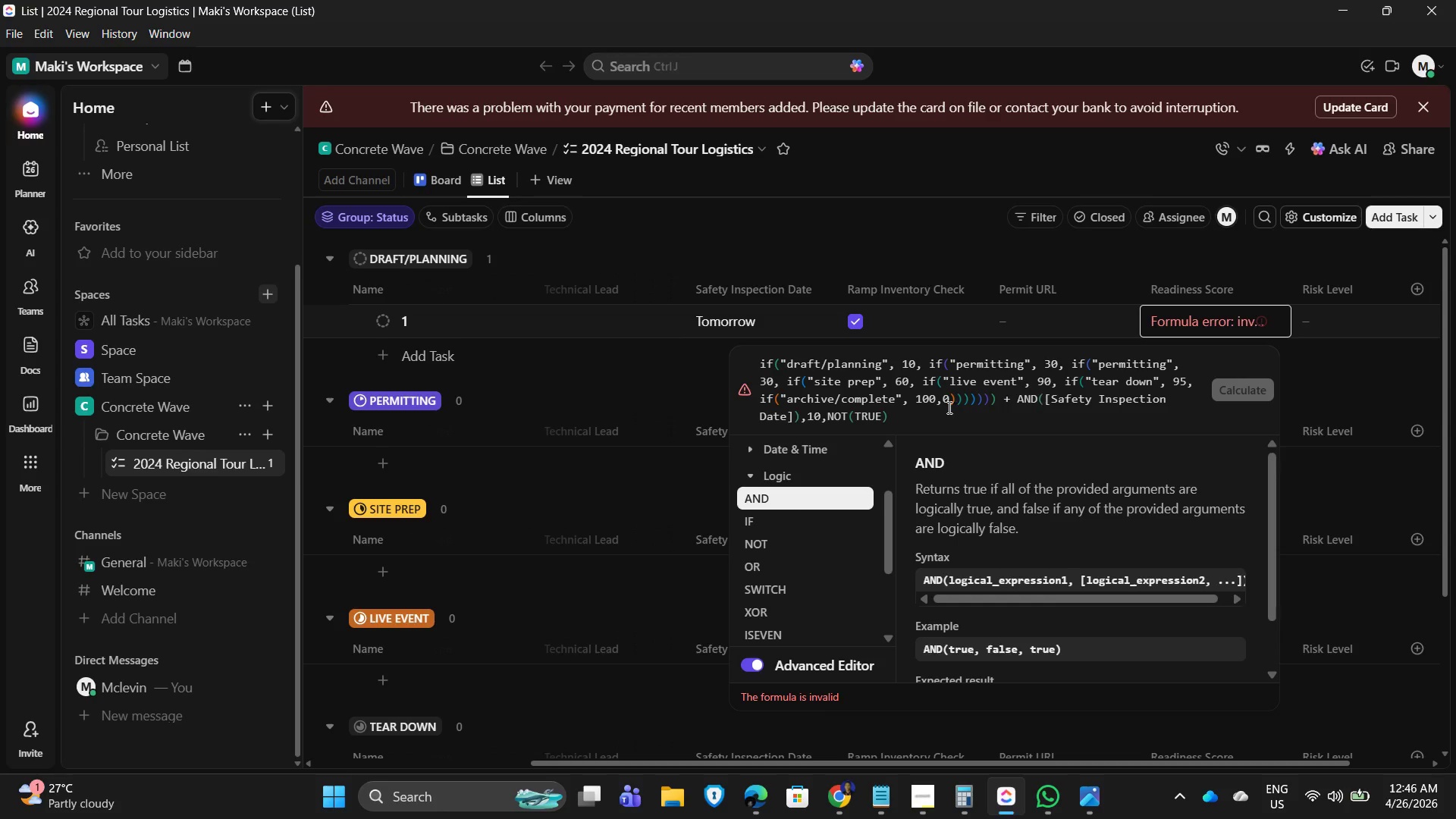 
left_click([941, 409])
 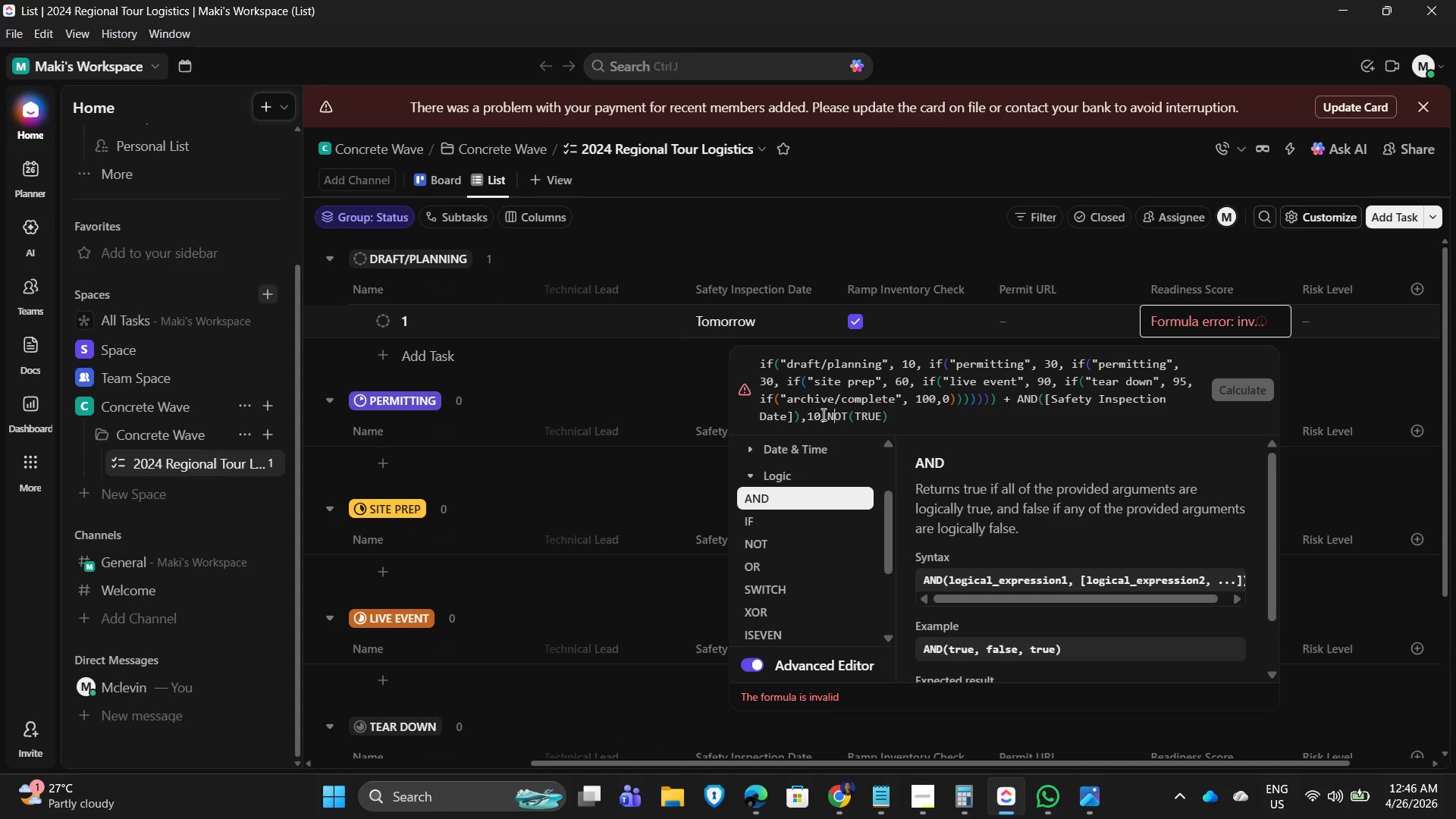 
left_click([891, 418])
 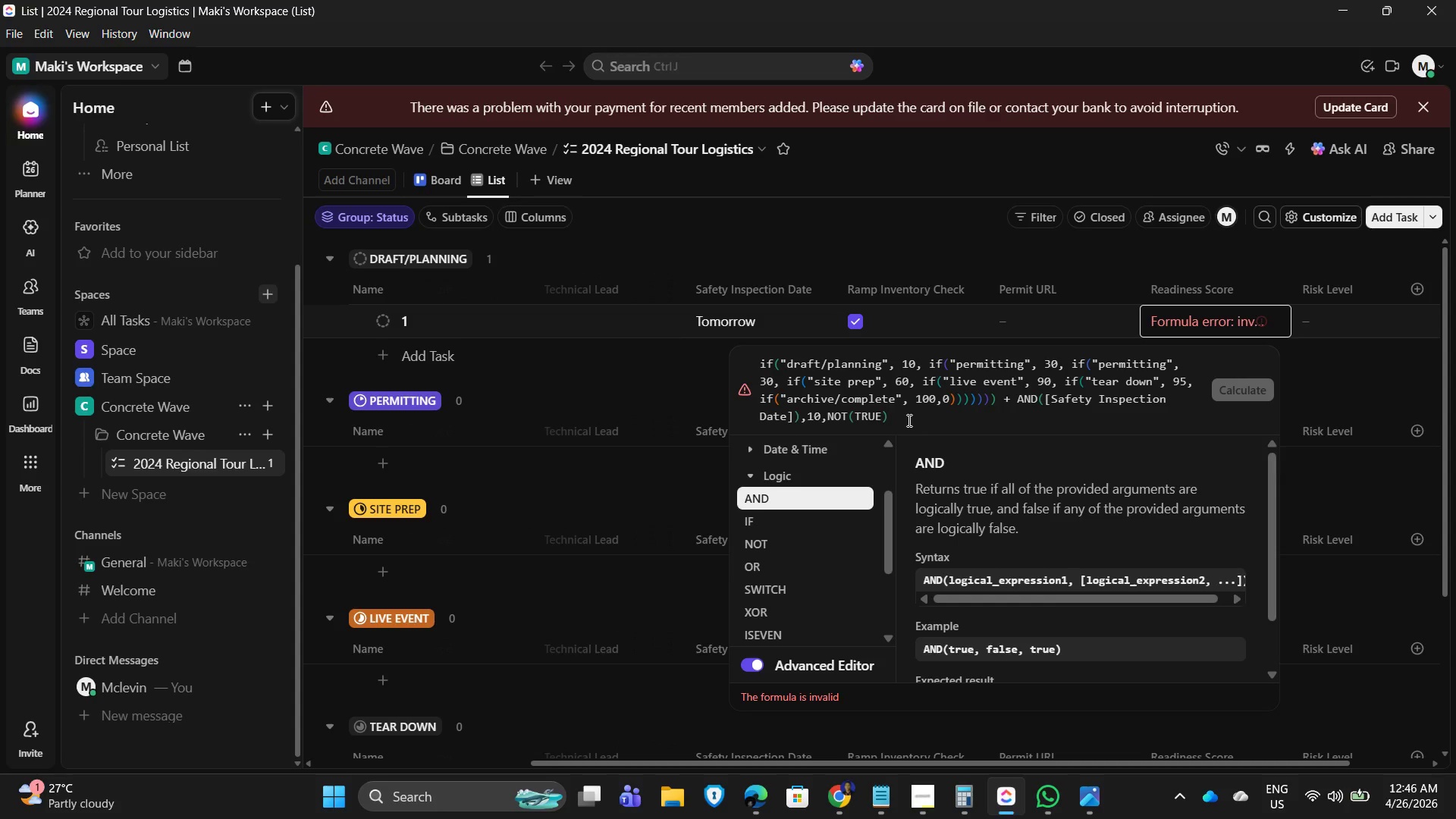 
key(Backspace)
 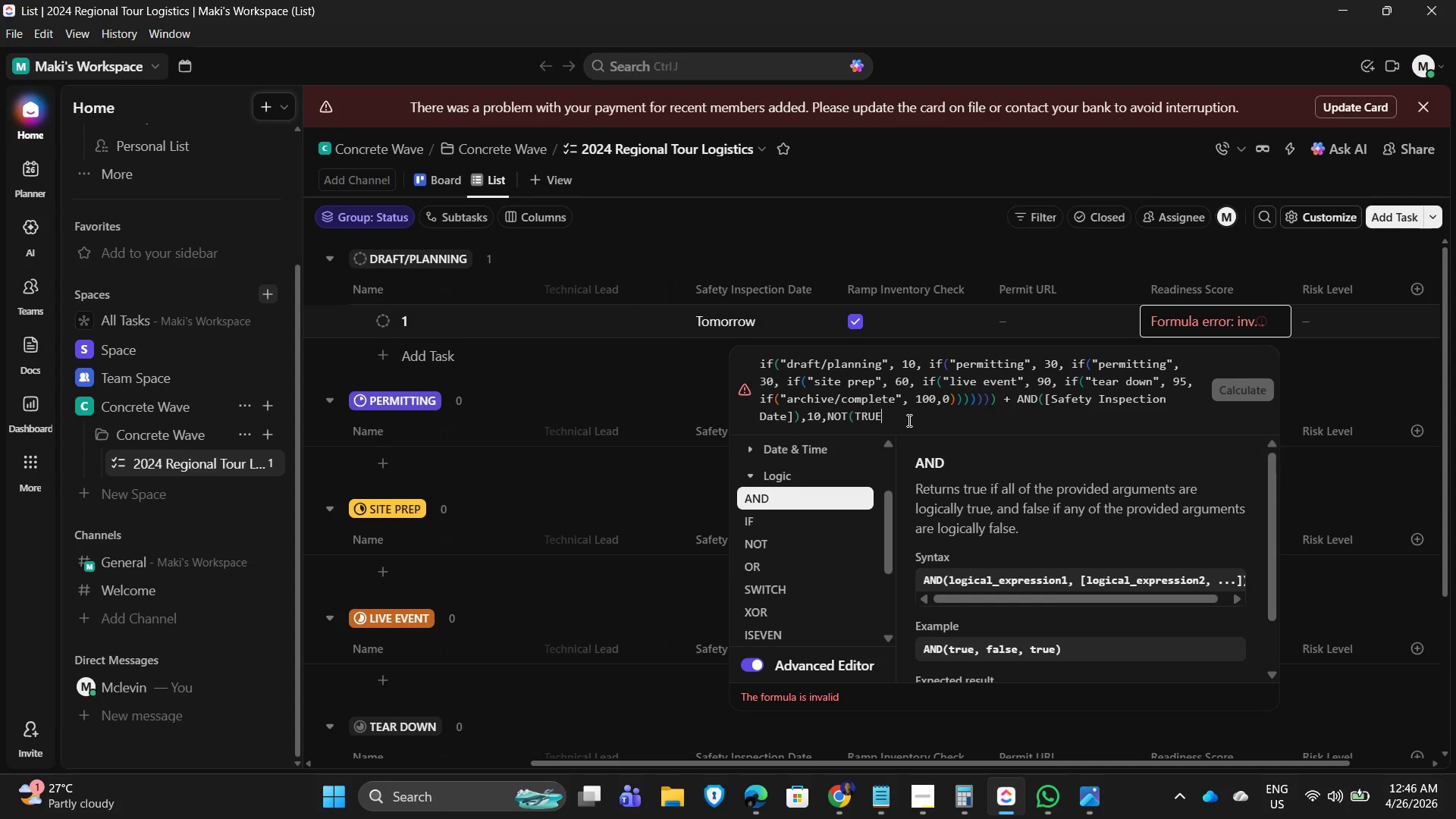 
key(Backspace)
 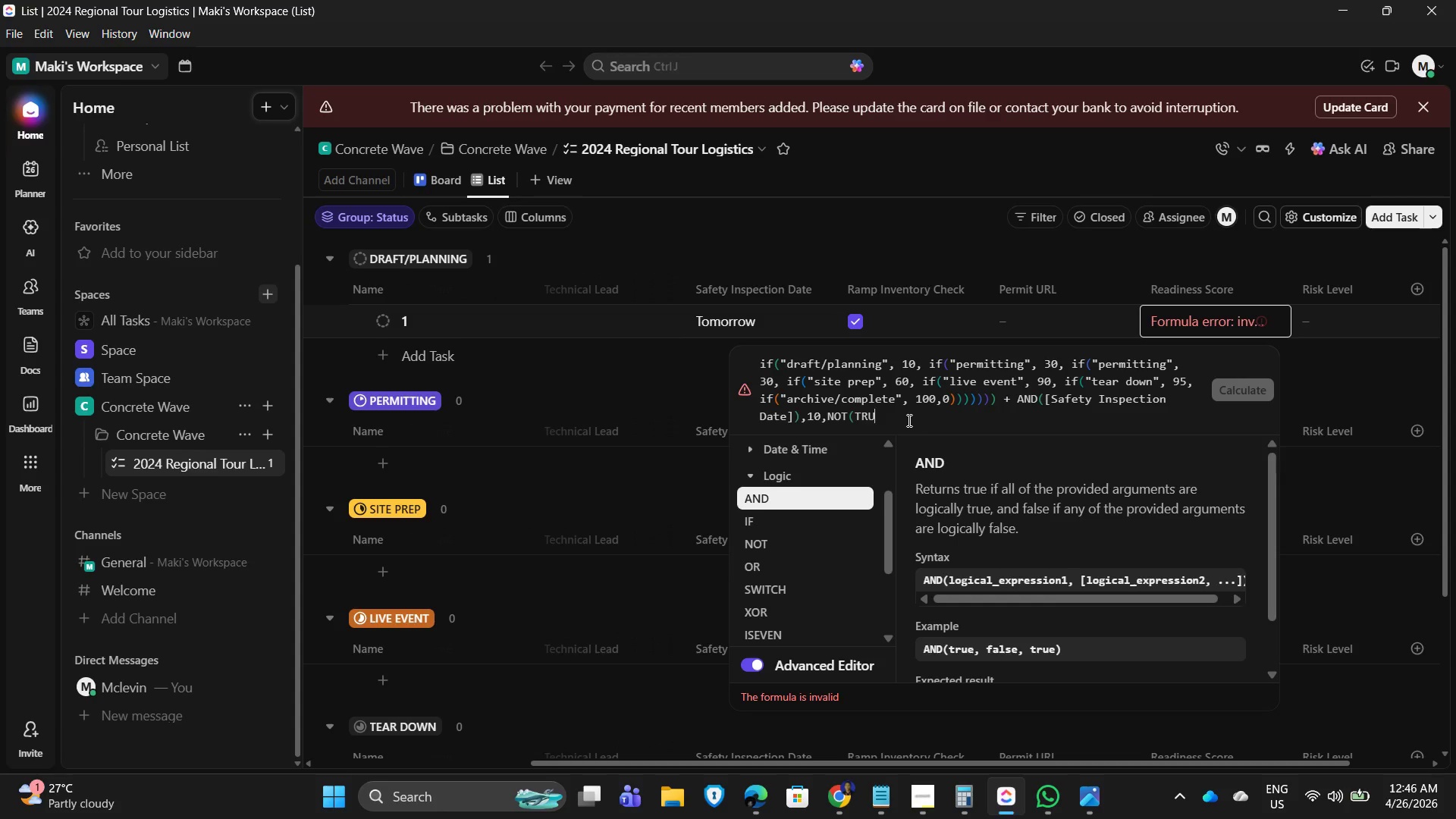 
key(Backspace)
 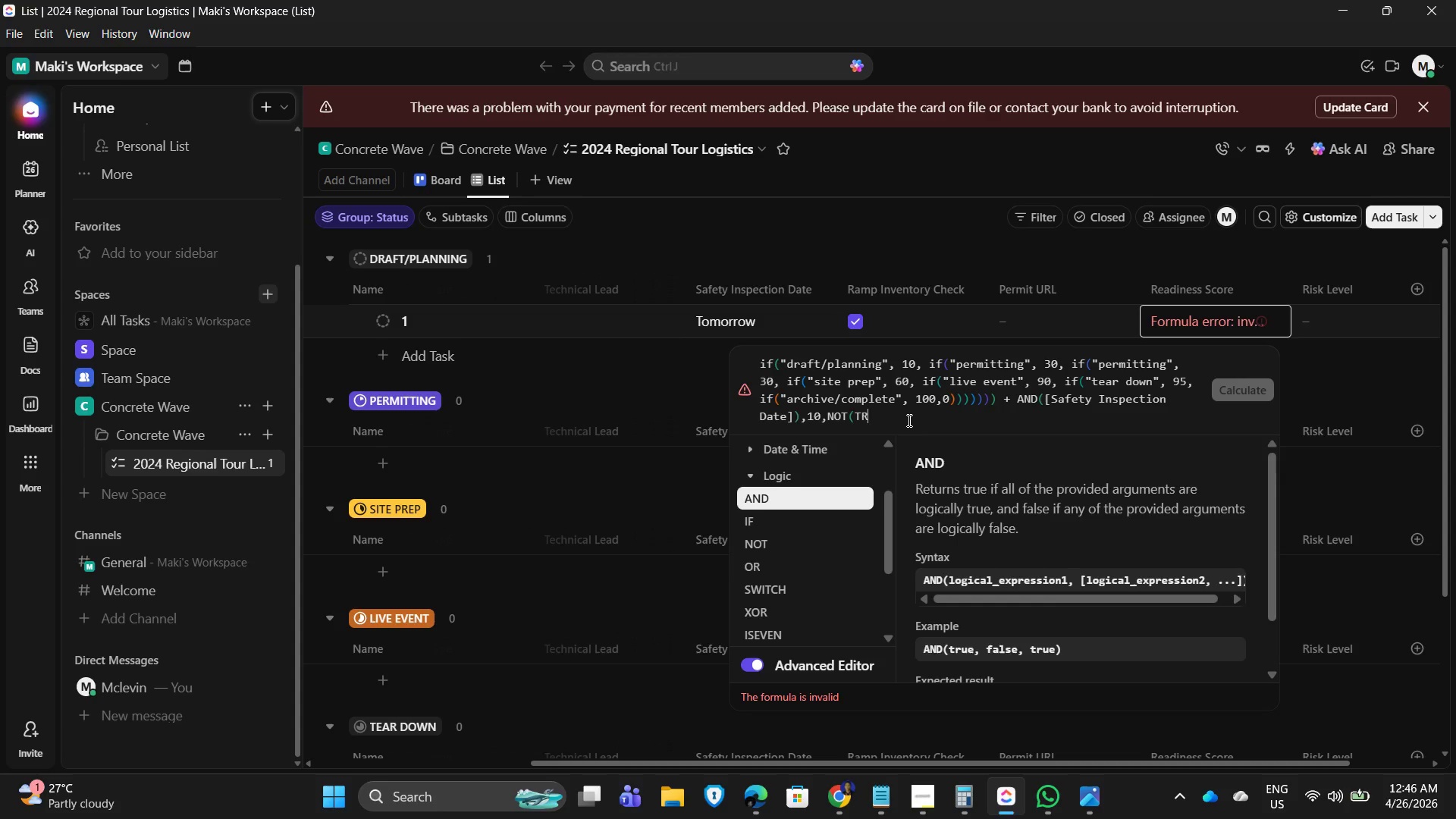 
key(Backspace)
 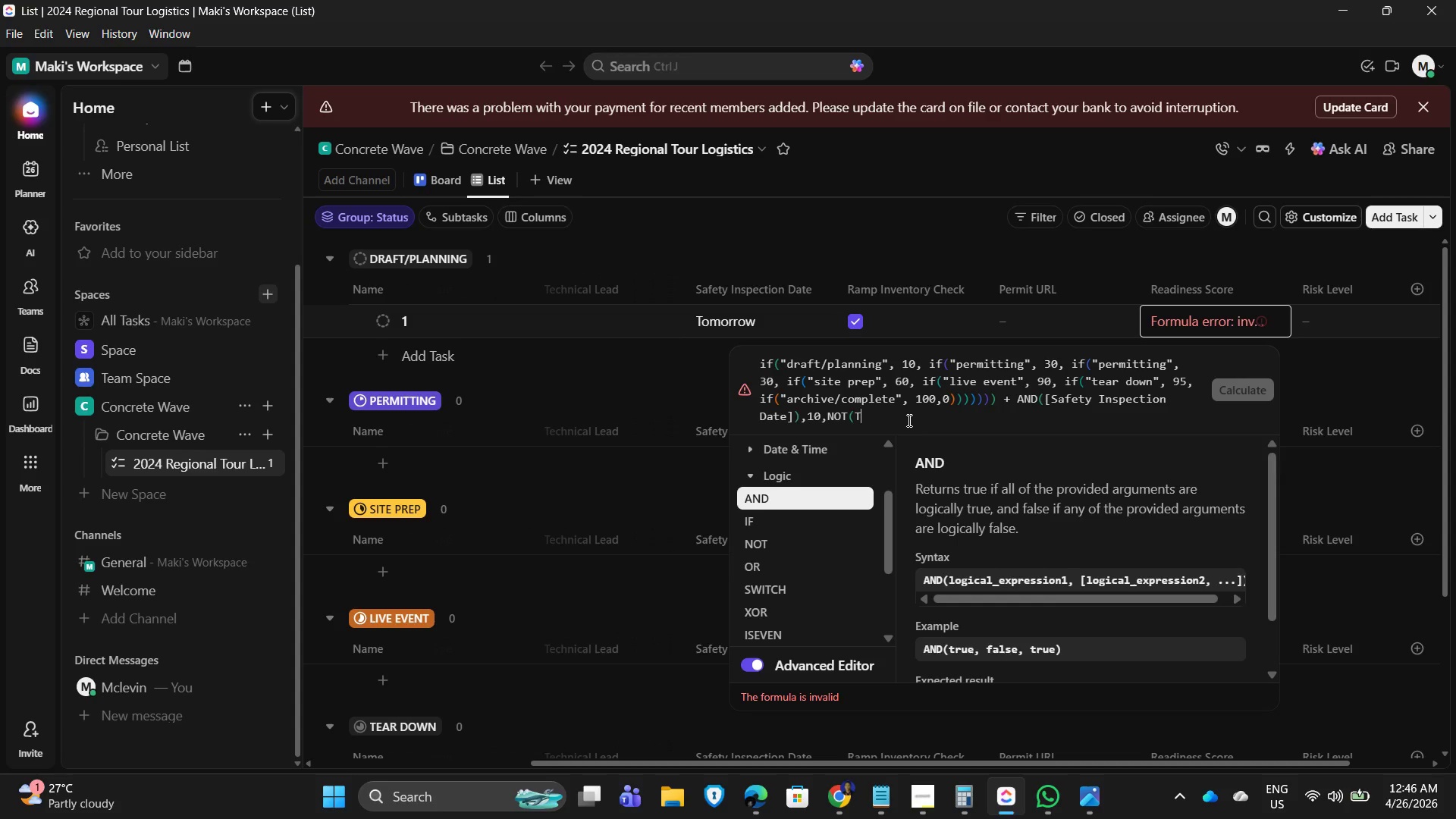 
key(Backspace)
 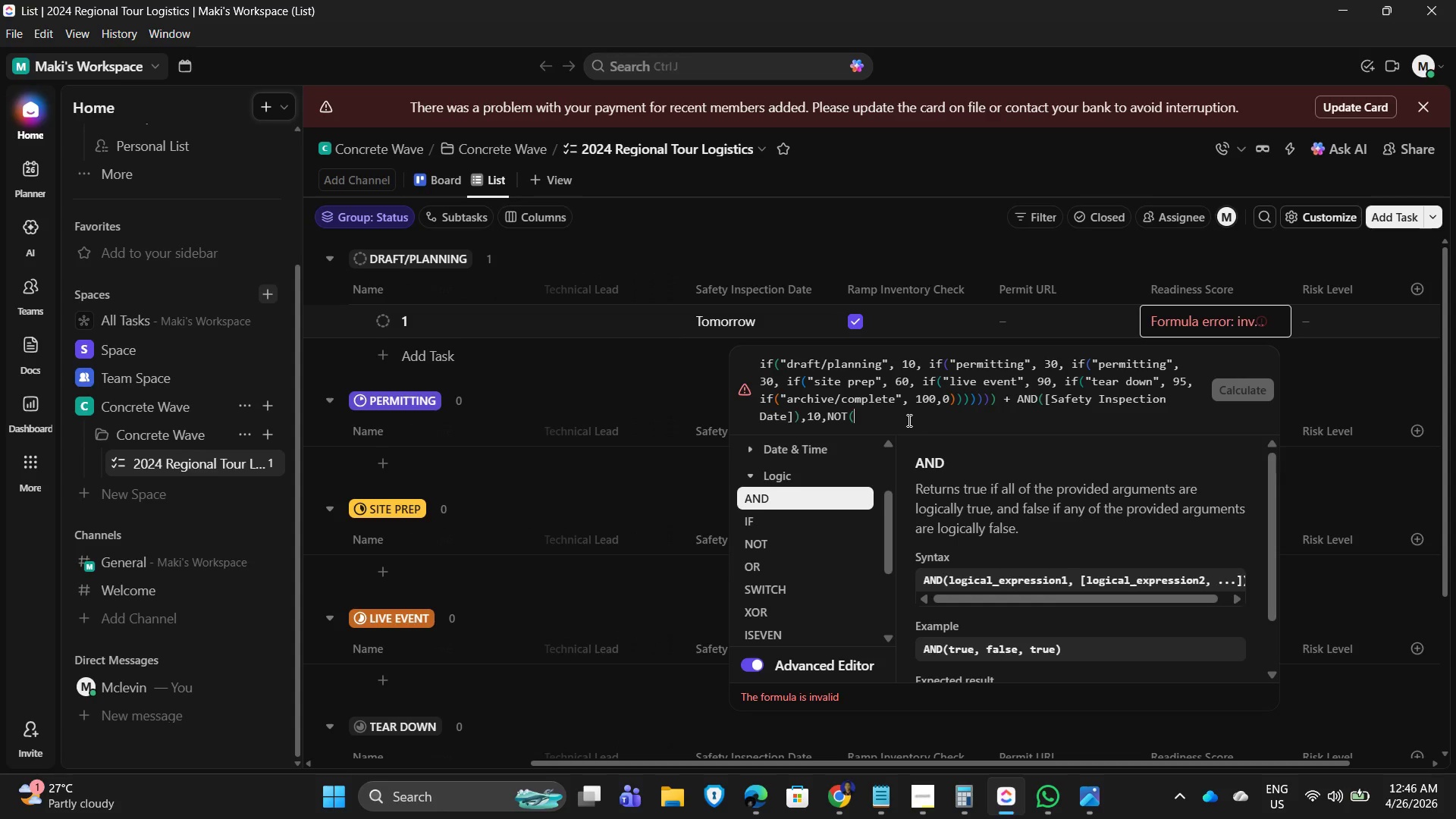 
key(Backspace)
 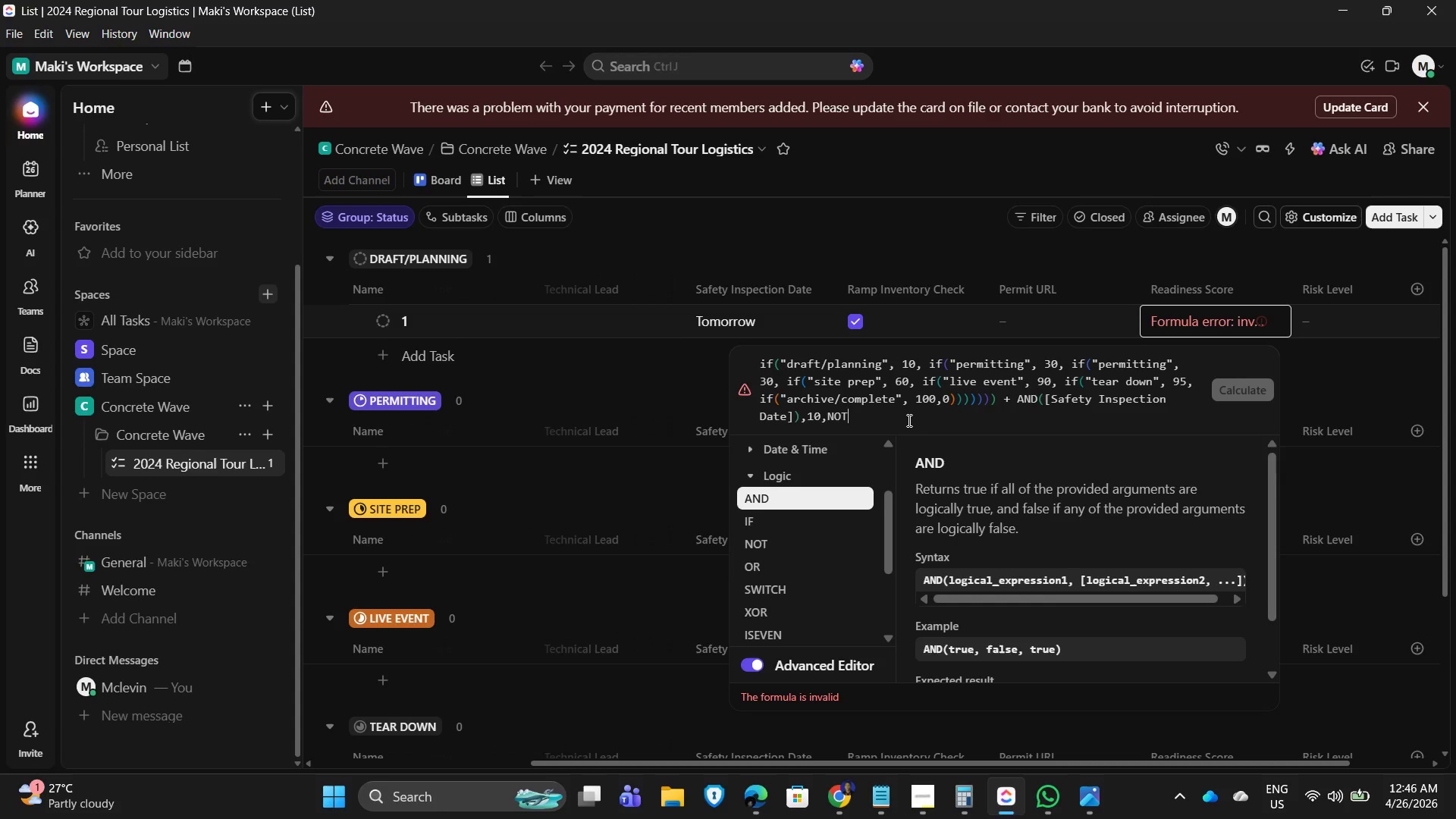 
key(Backspace)
 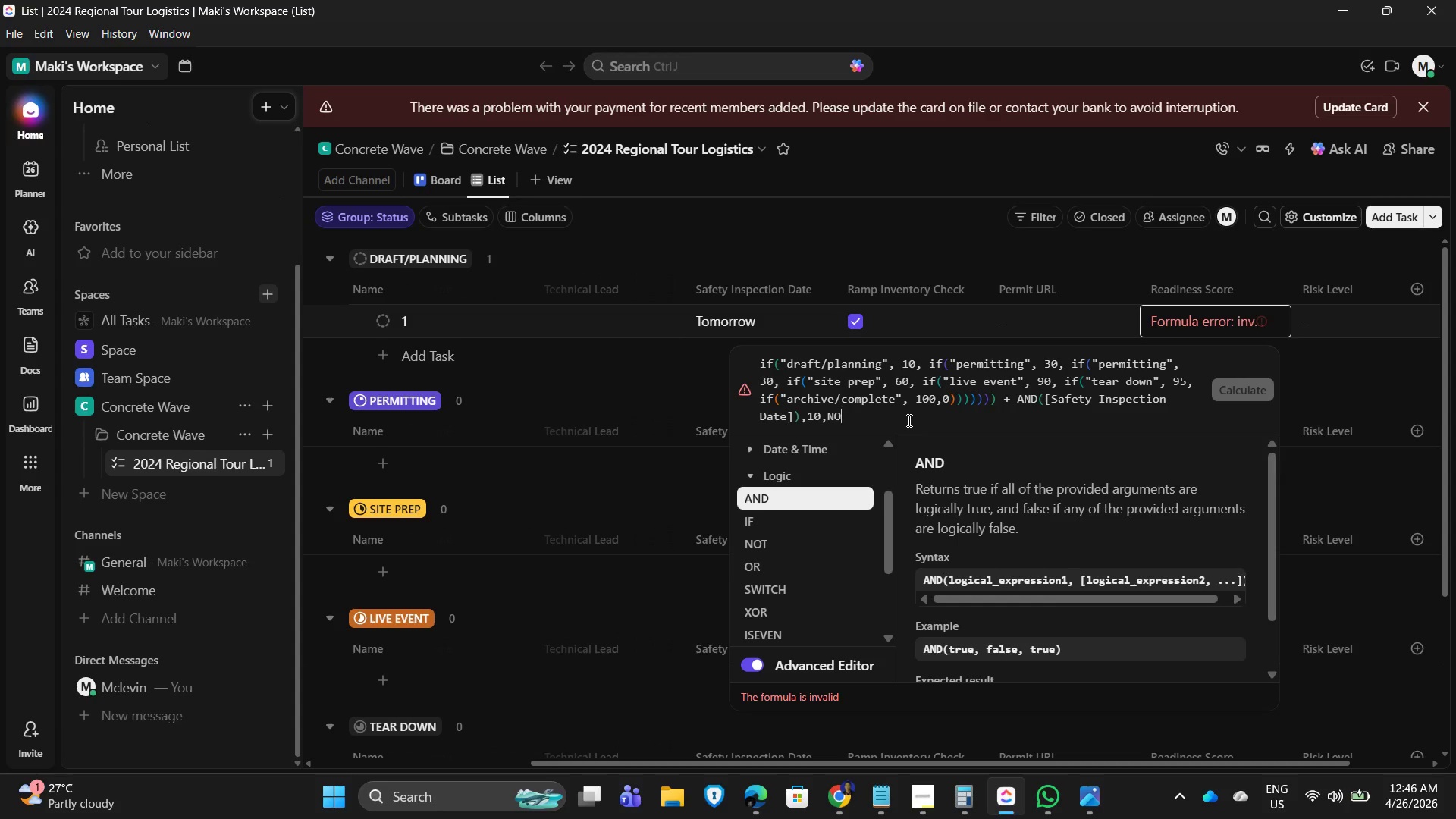 
key(Backspace)
 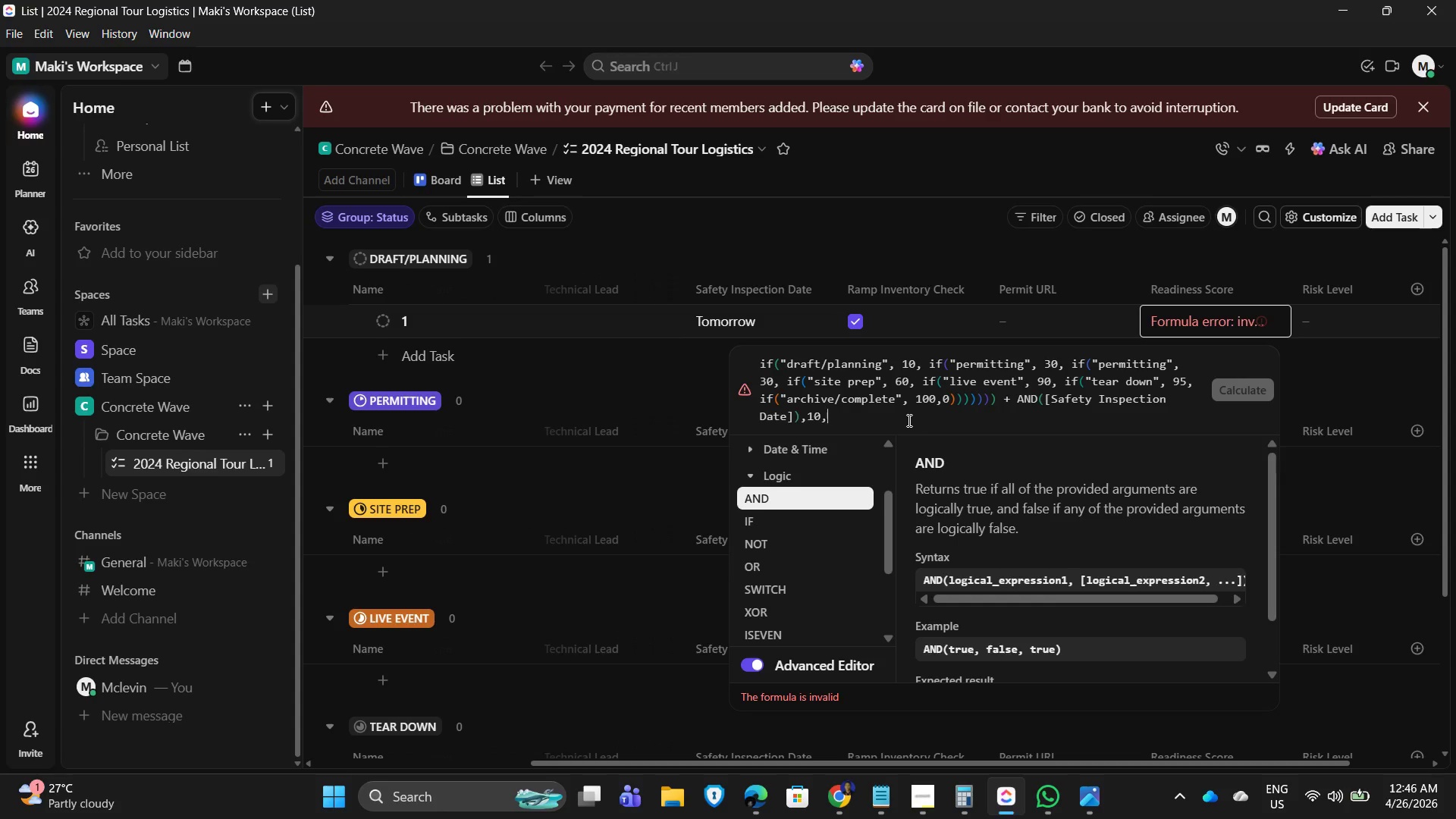 
key(Backspace)
 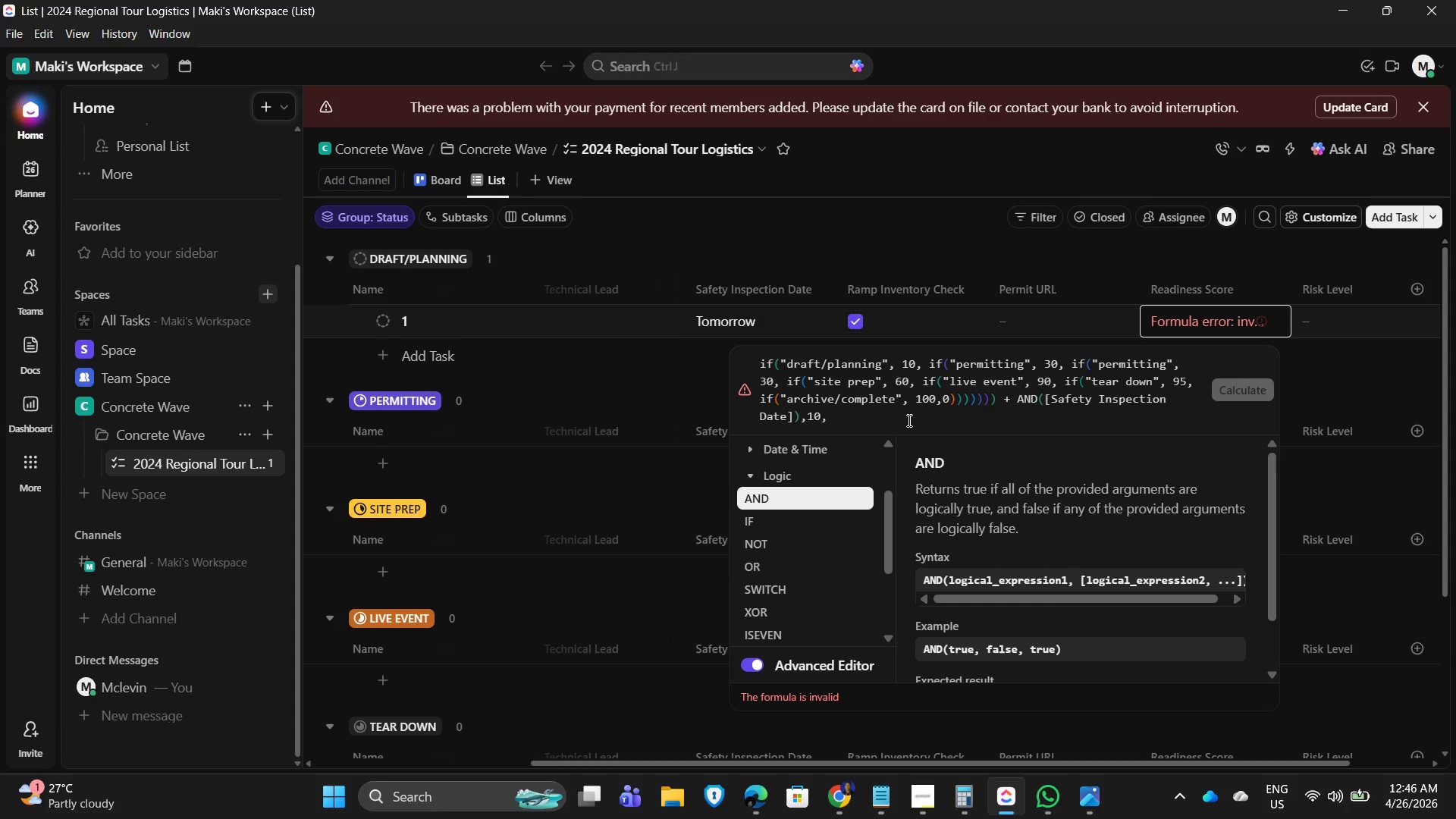 
key(Numpad0)
 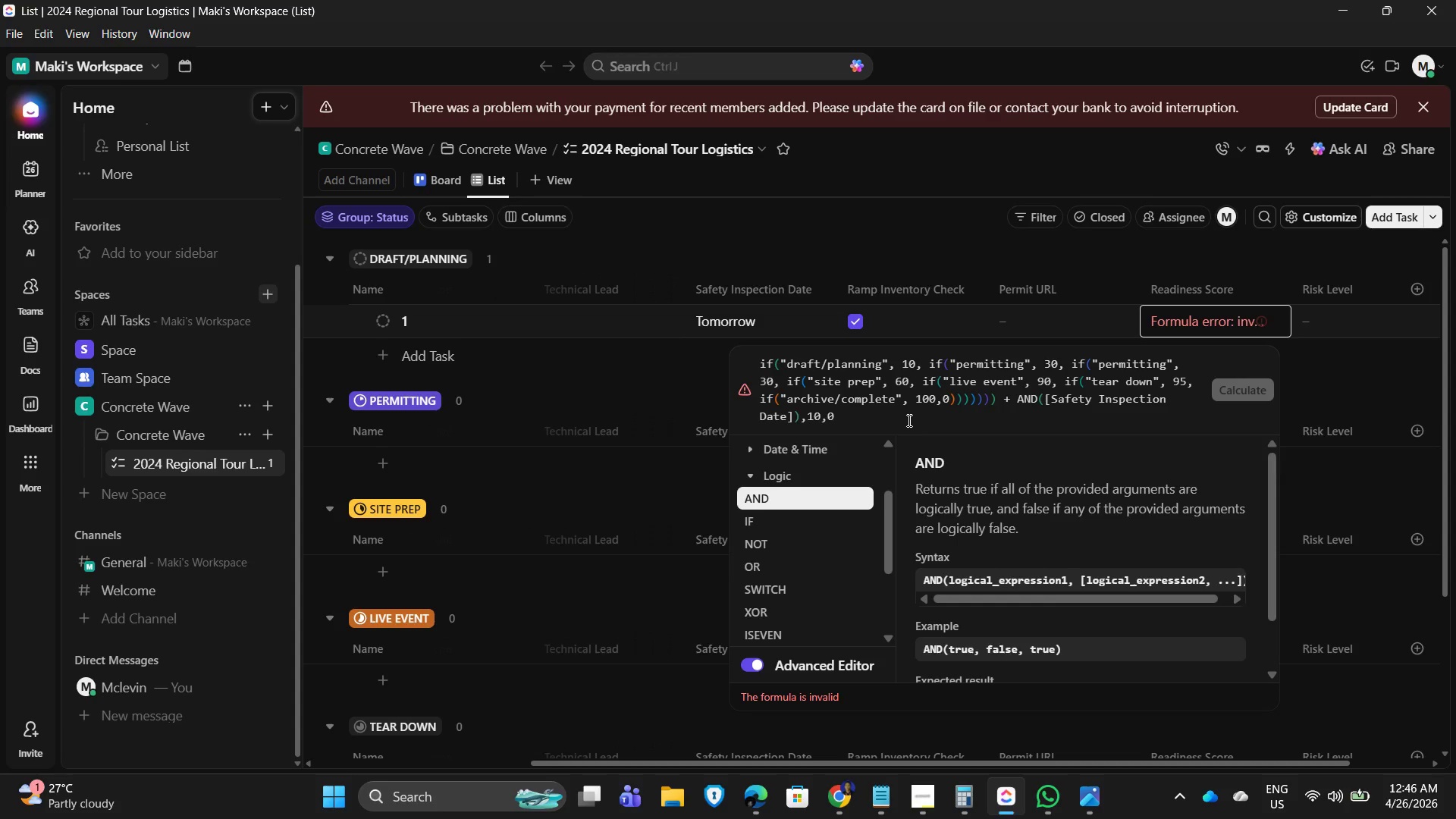 
key(Shift+0)
 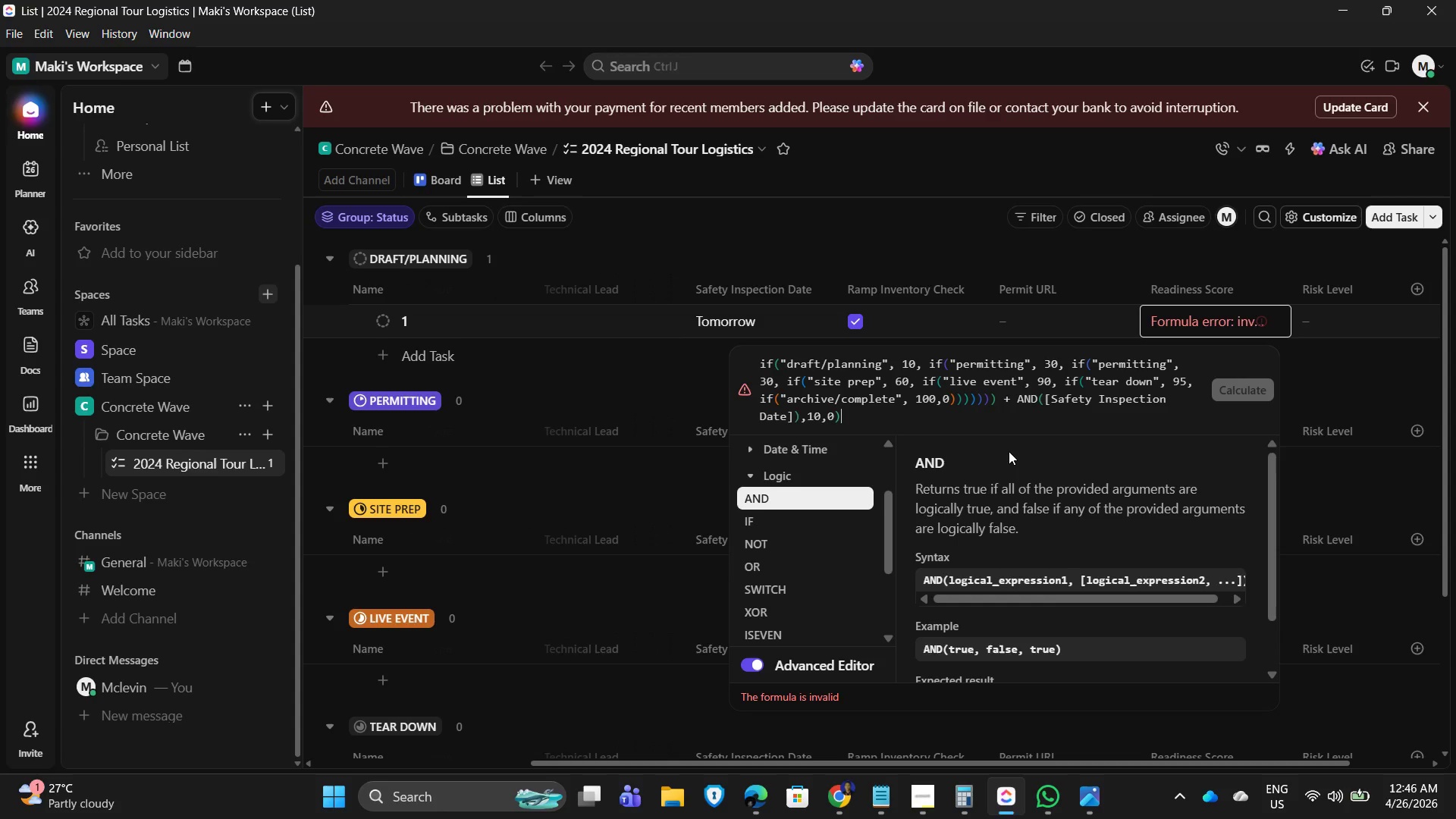 
left_click_drag(start_coordinate=[1053, 429], to_coordinate=[1044, 428])
 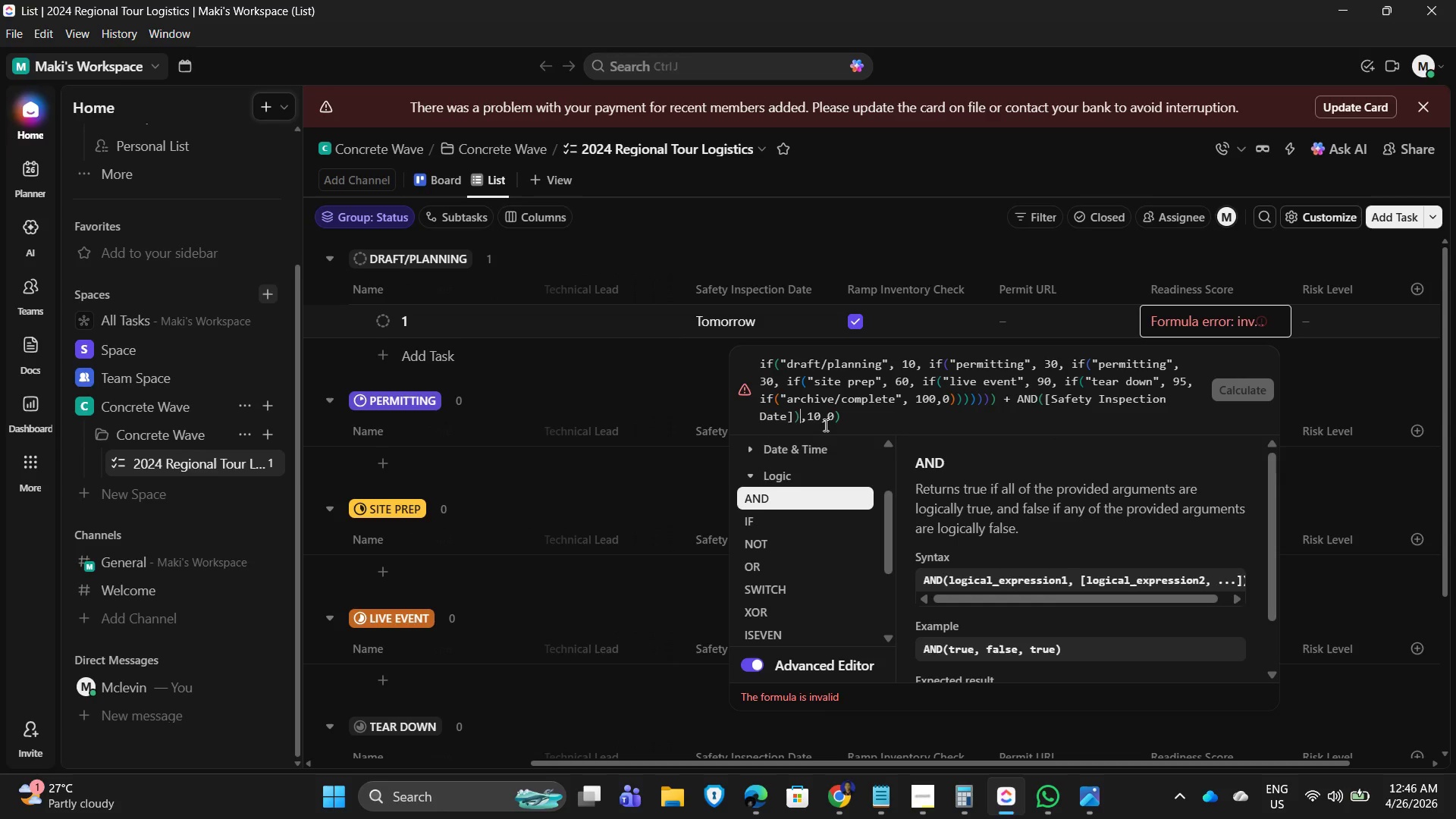 
key(Backspace)
 